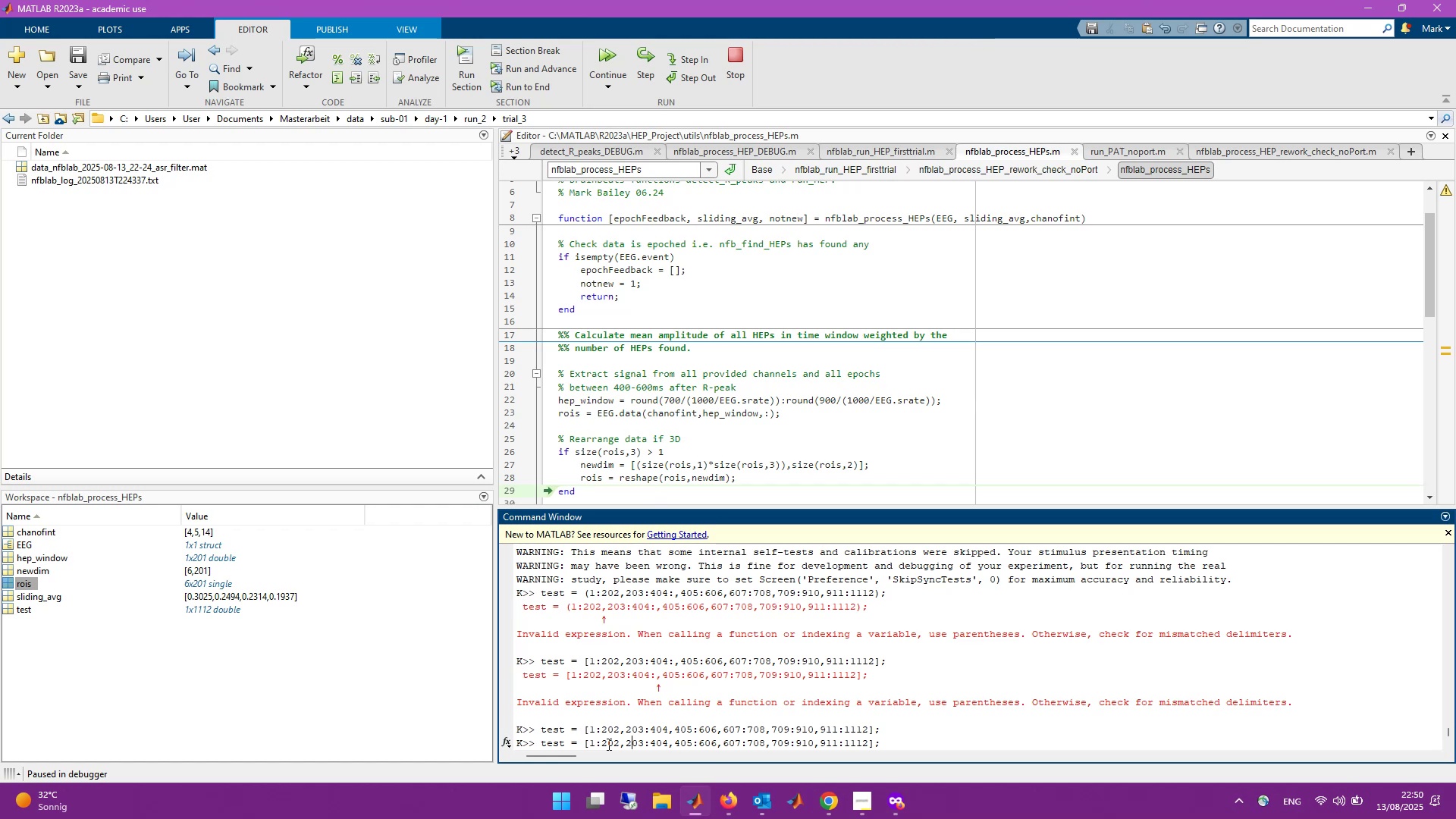 
key(ArrowLeft)
 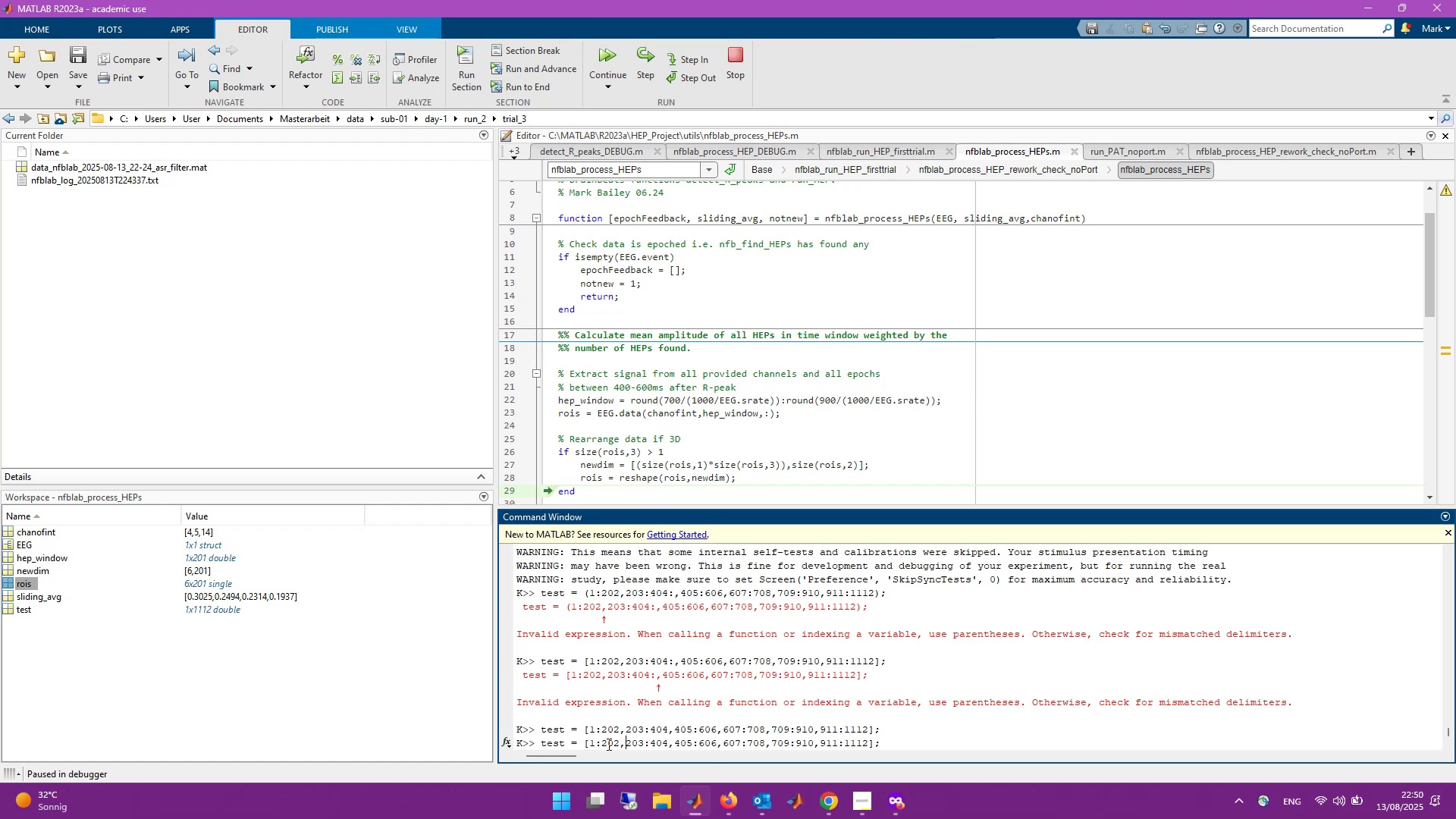 
key(Backspace)
 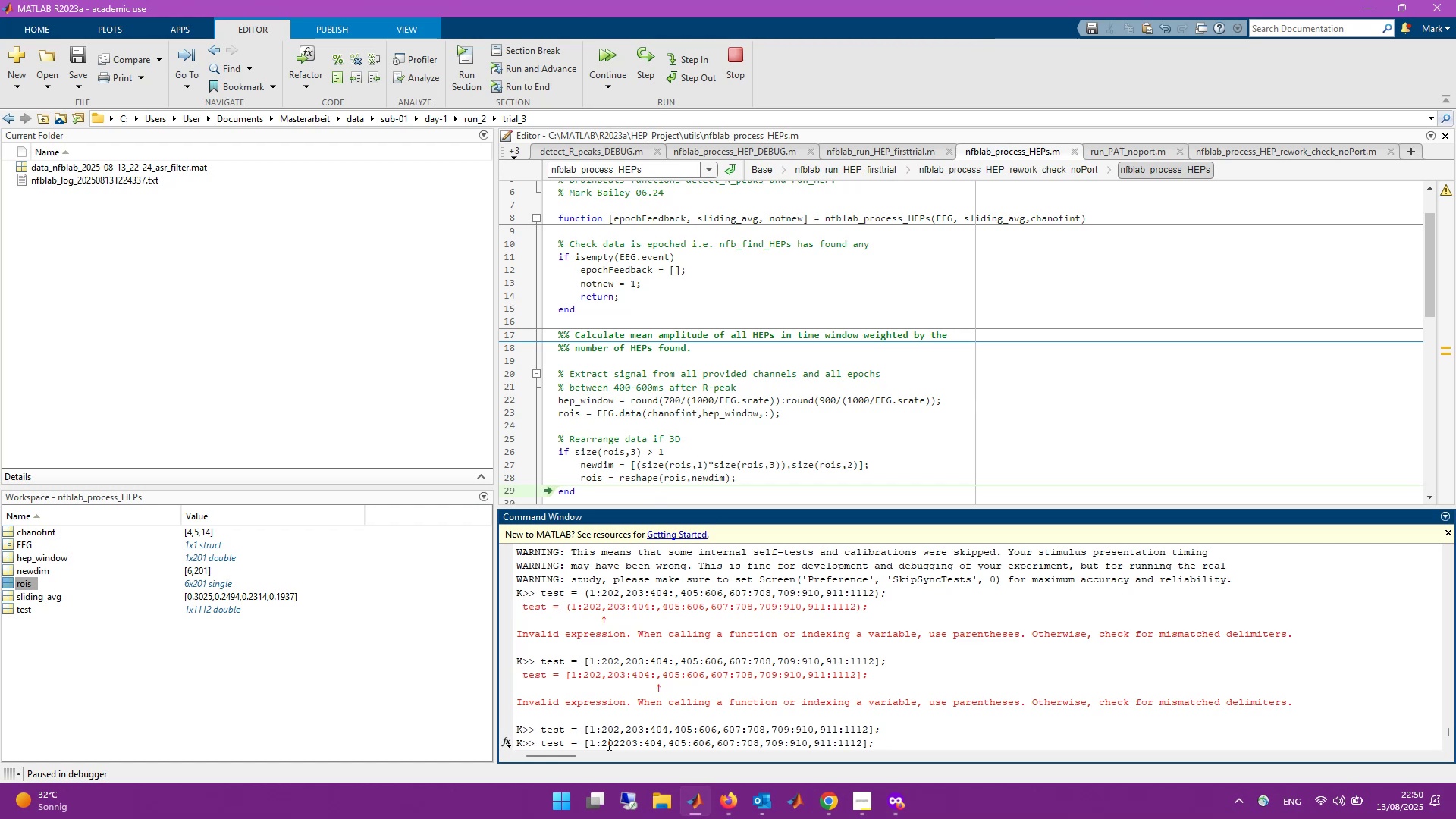 
key(Semicolon)
 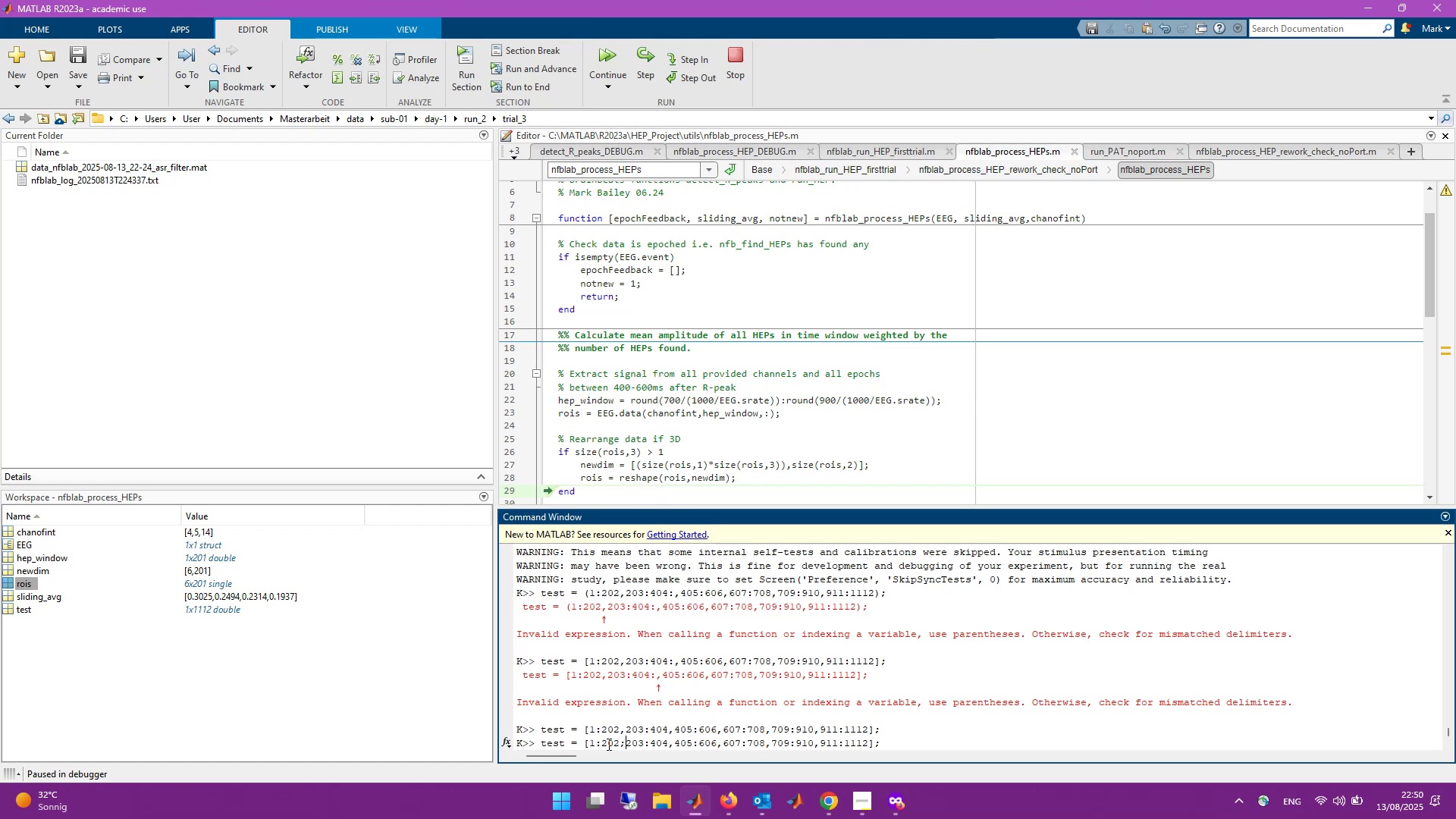 
key(ArrowRight)
 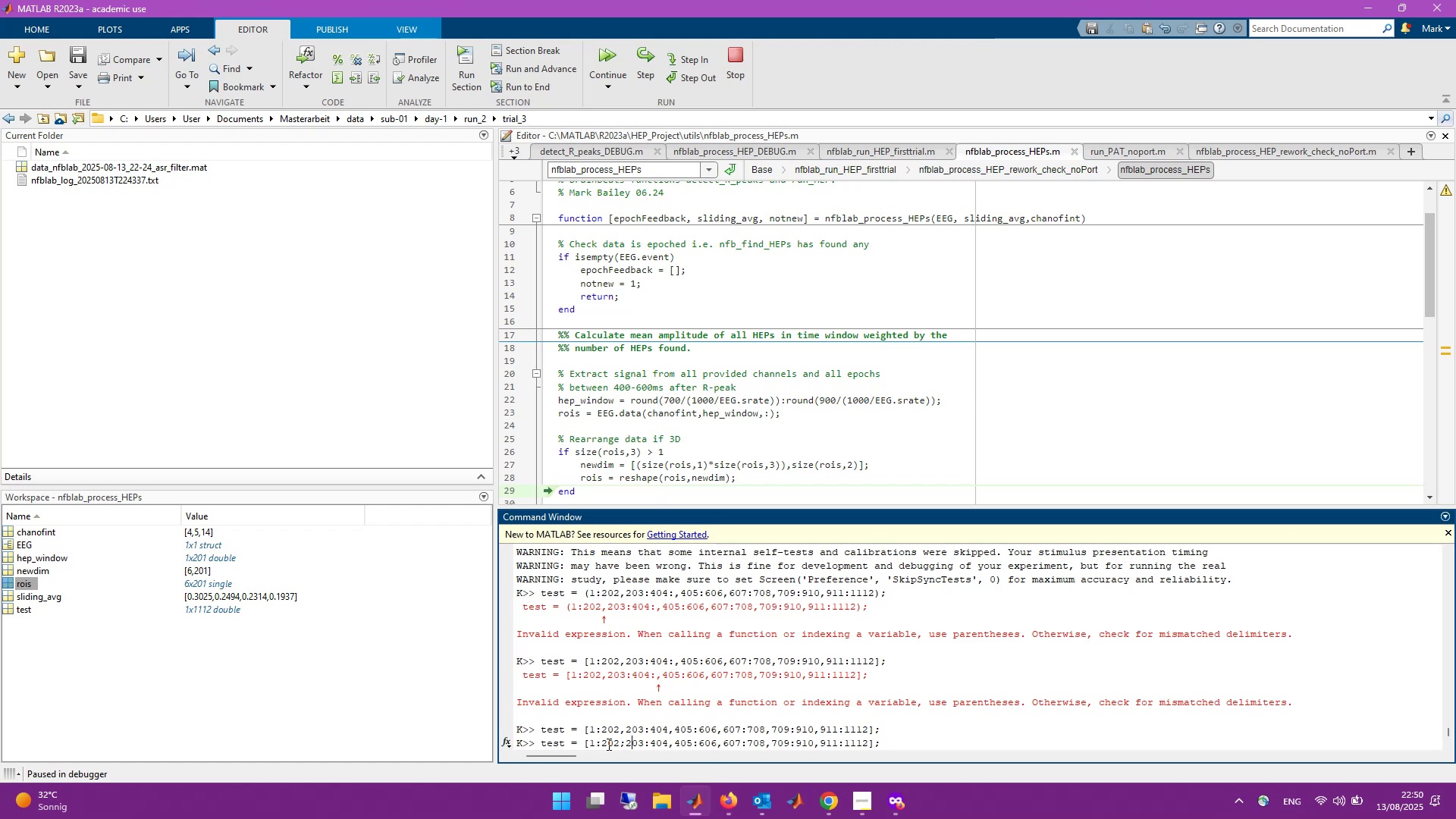 
key(ArrowRight)
 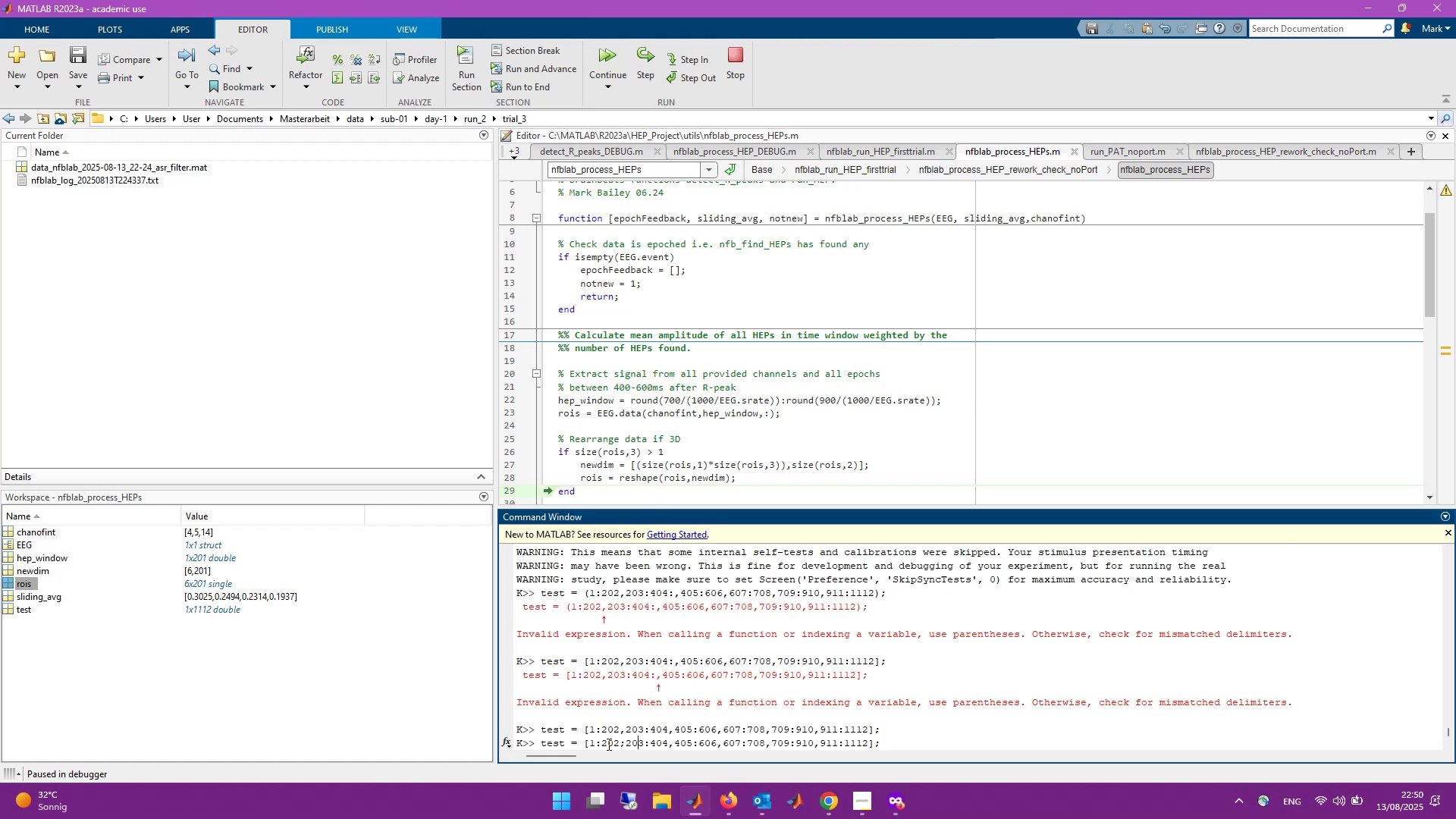 
hold_key(key=ArrowRight, duration=0.72)
 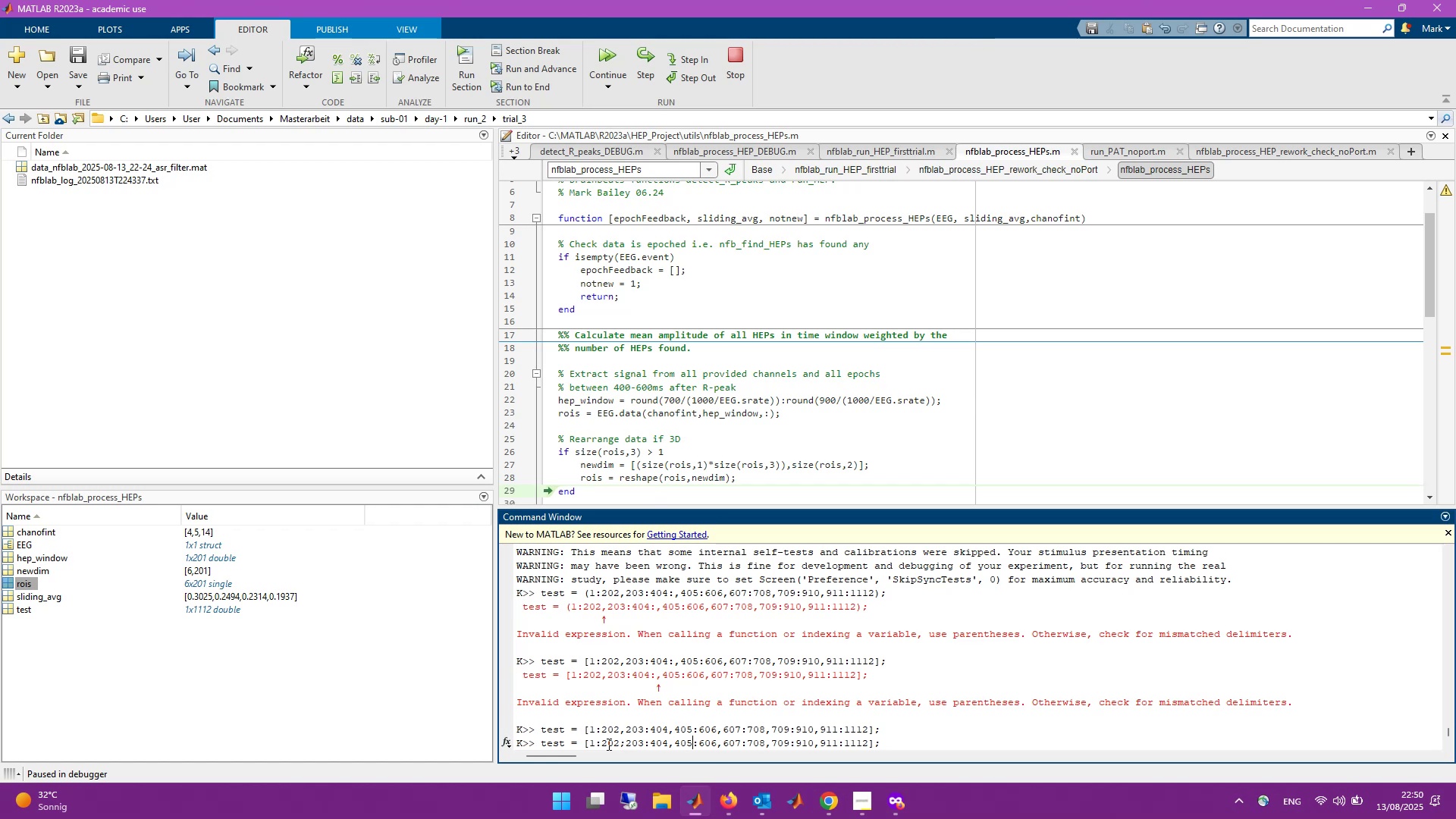 
key(ArrowLeft)
 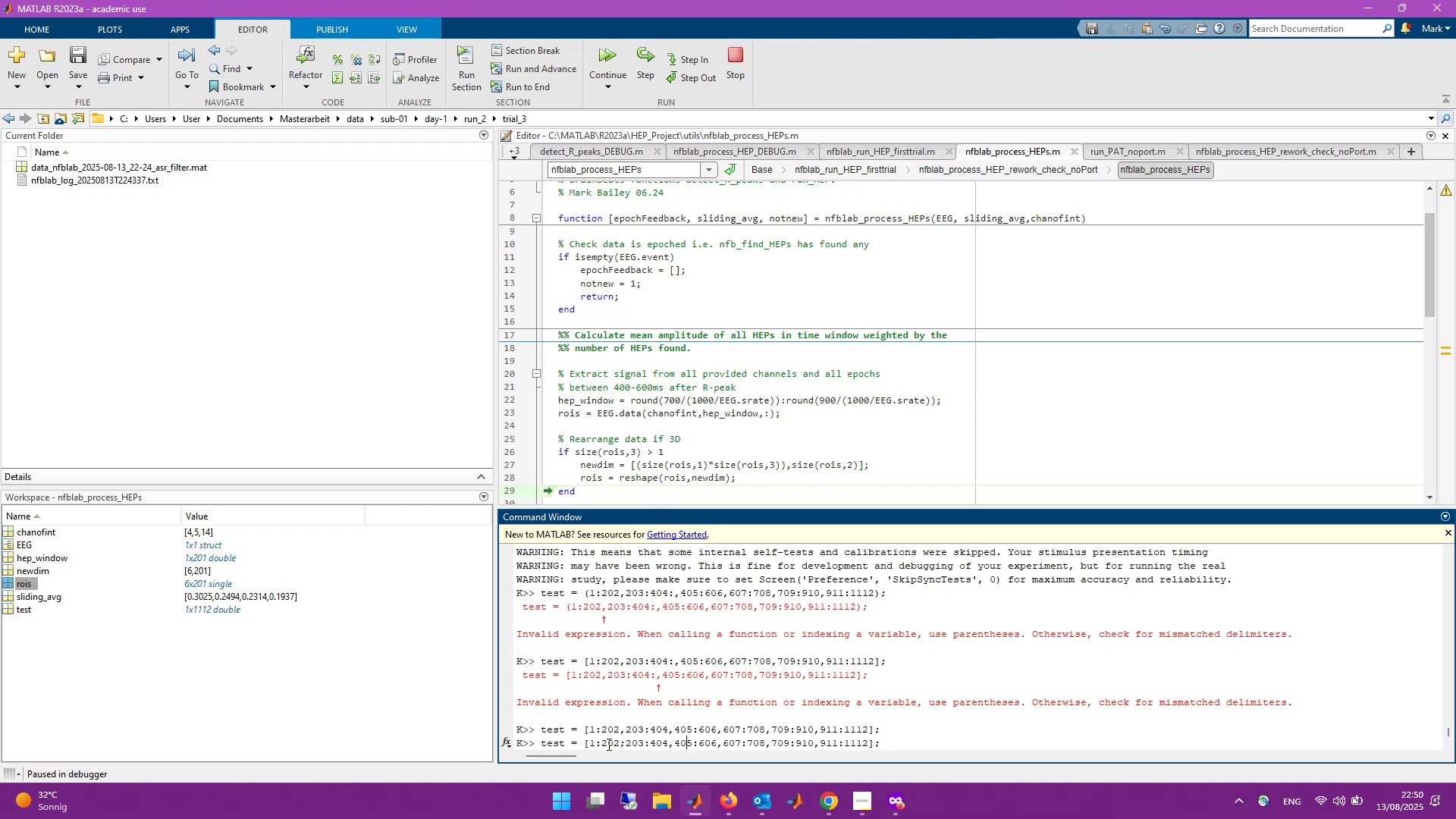 
key(ArrowLeft)
 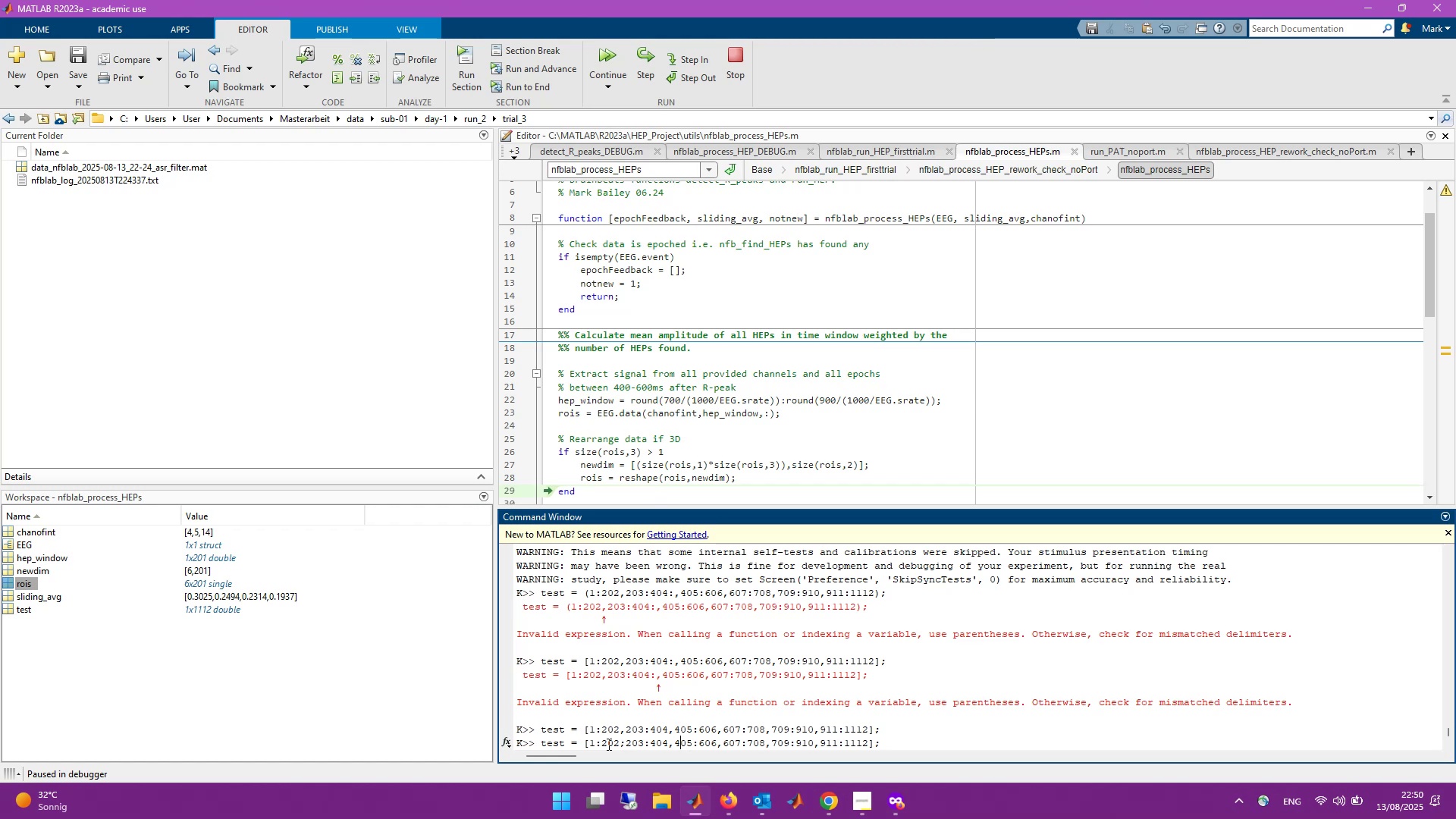 
key(ArrowLeft)
 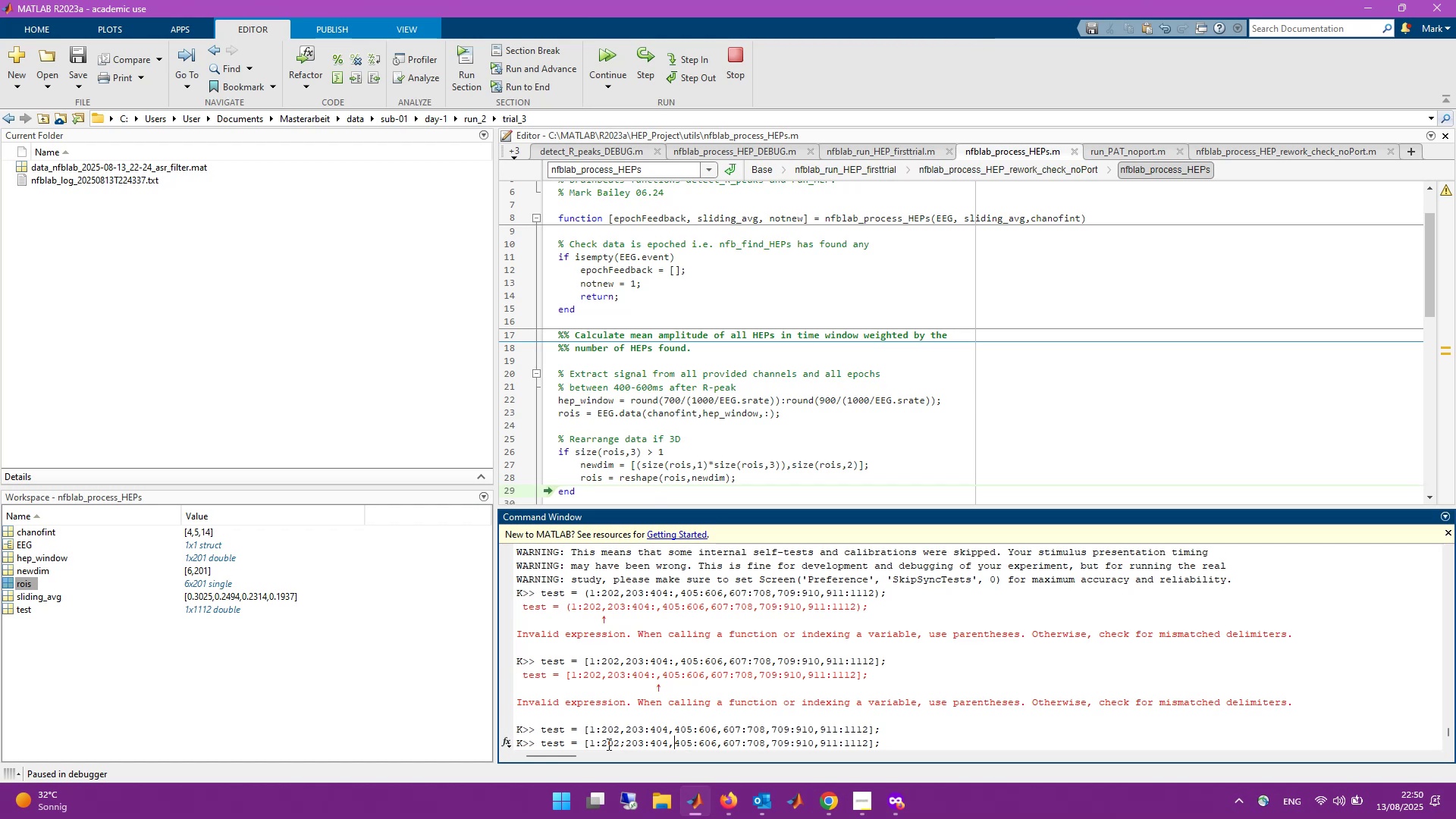 
key(Backspace)
 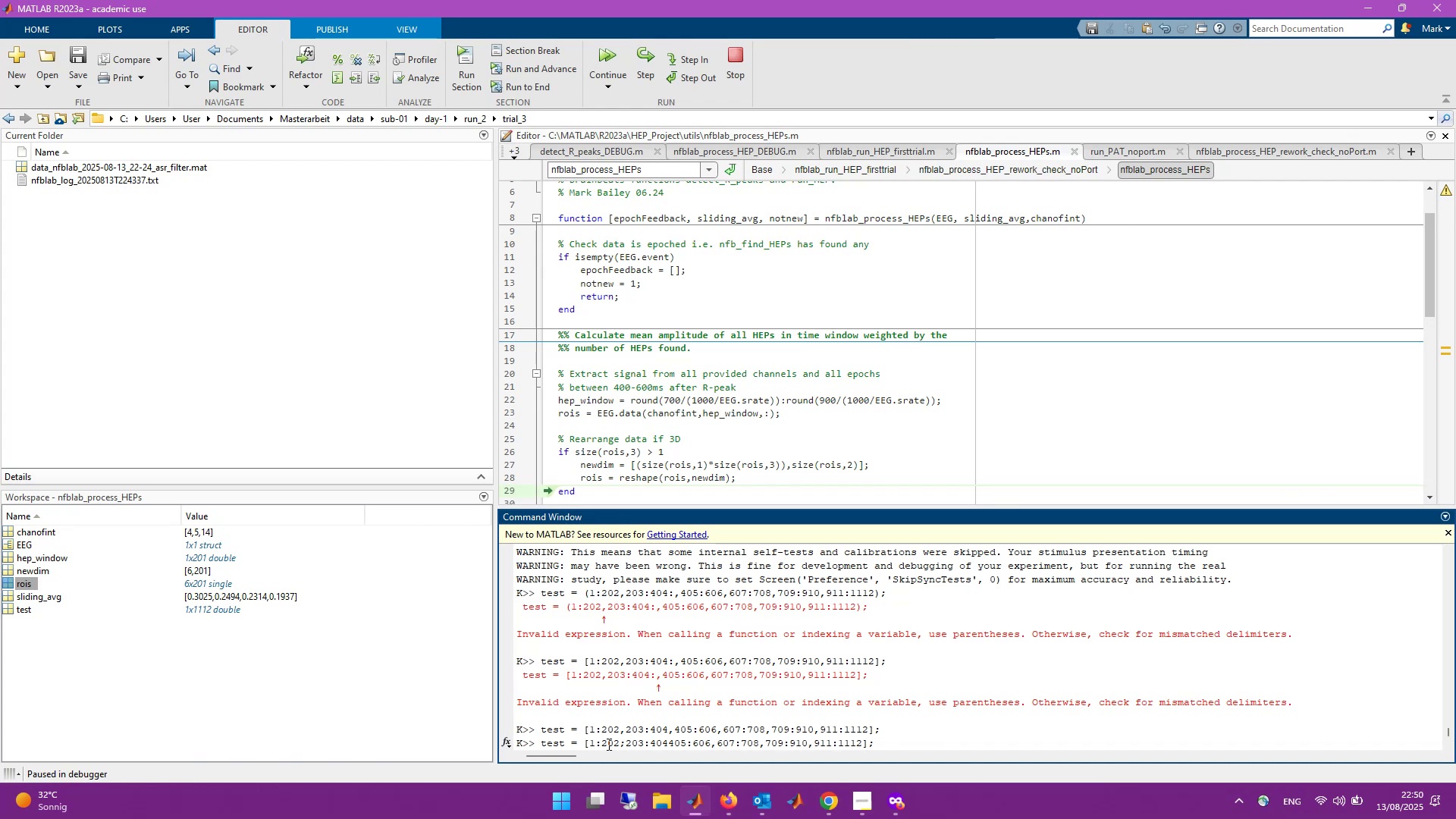 
key(Semicolon)
 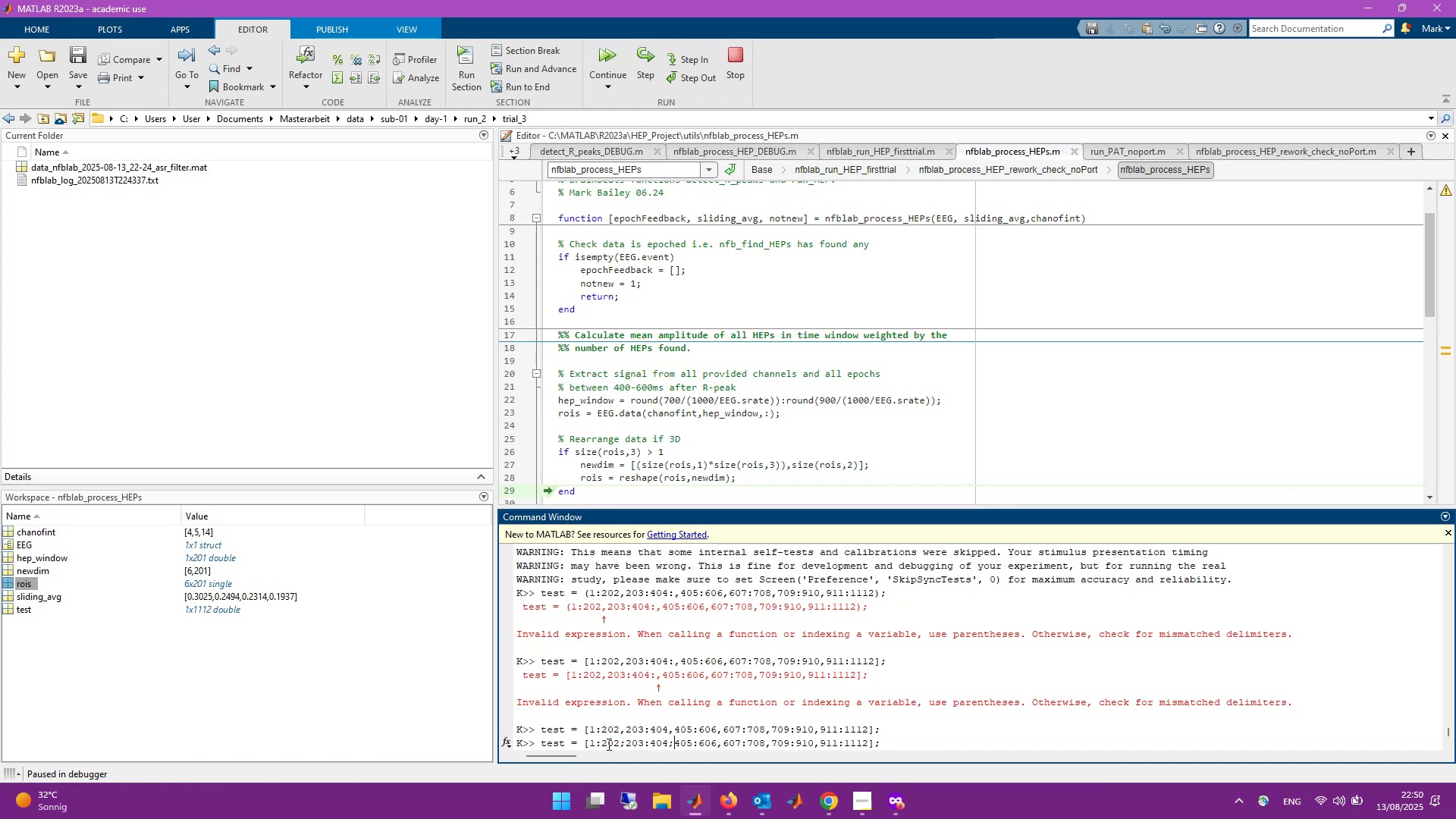 
key(ArrowRight)
 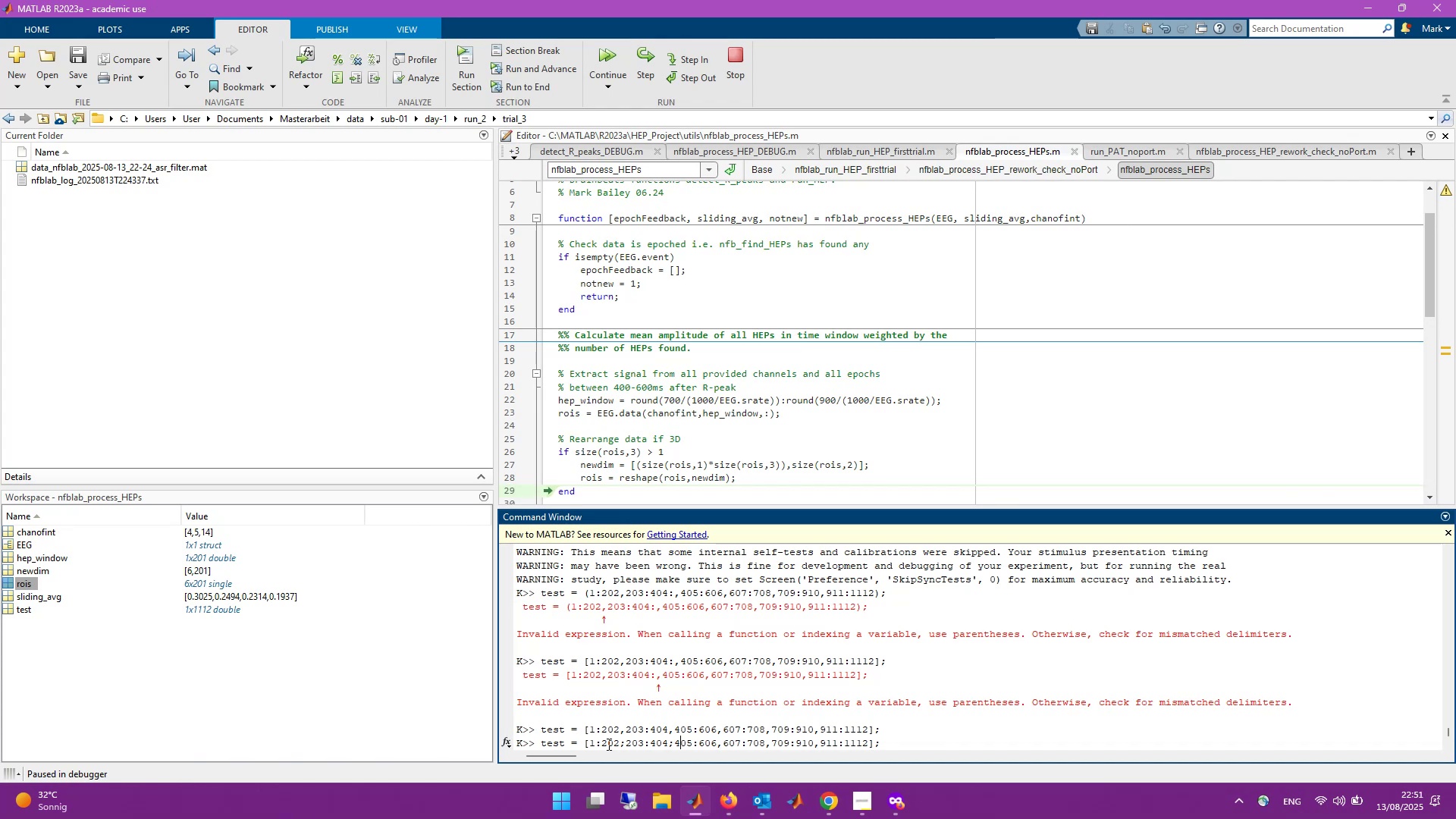 
key(ArrowRight)
 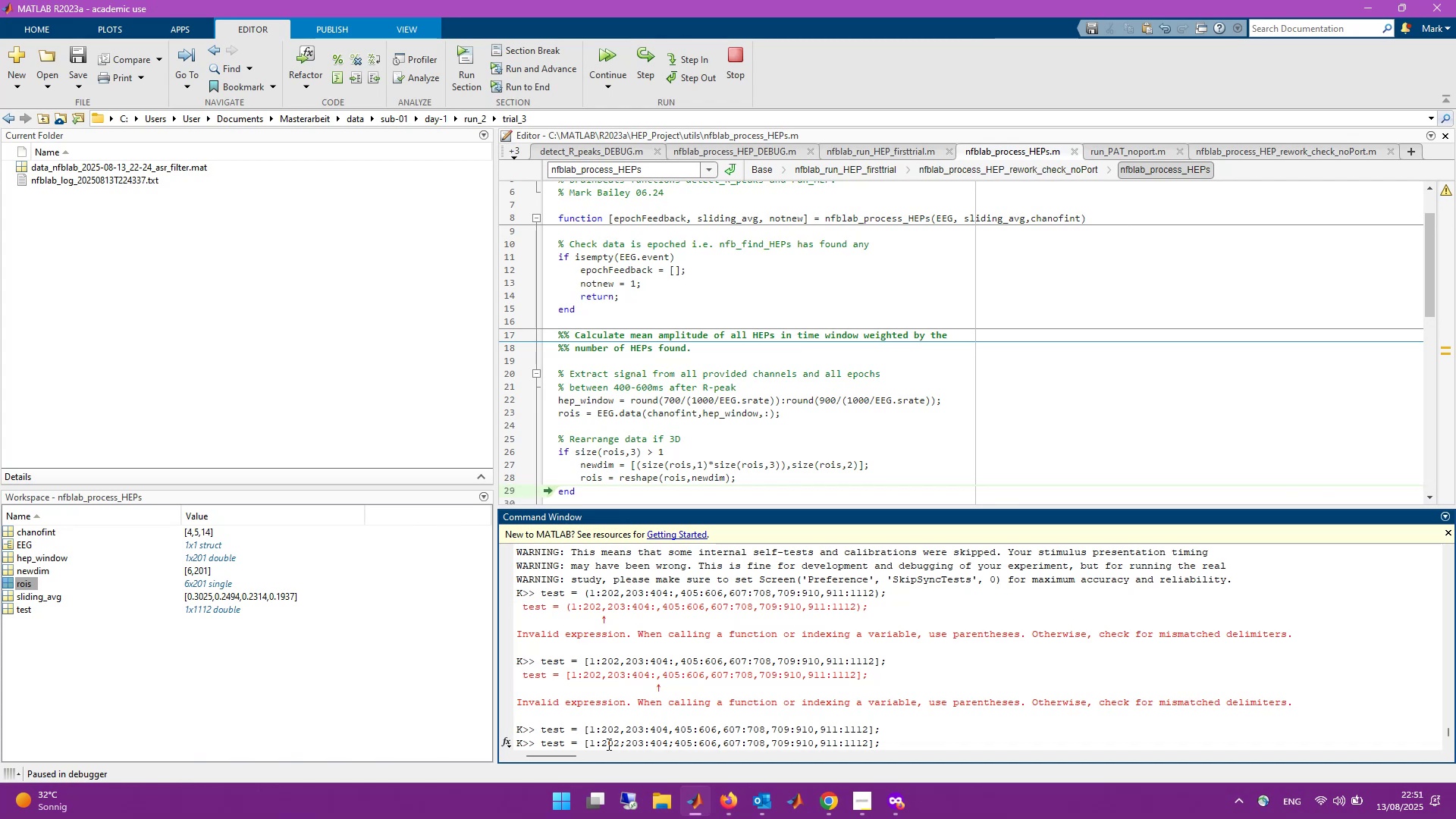 
key(ArrowRight)
 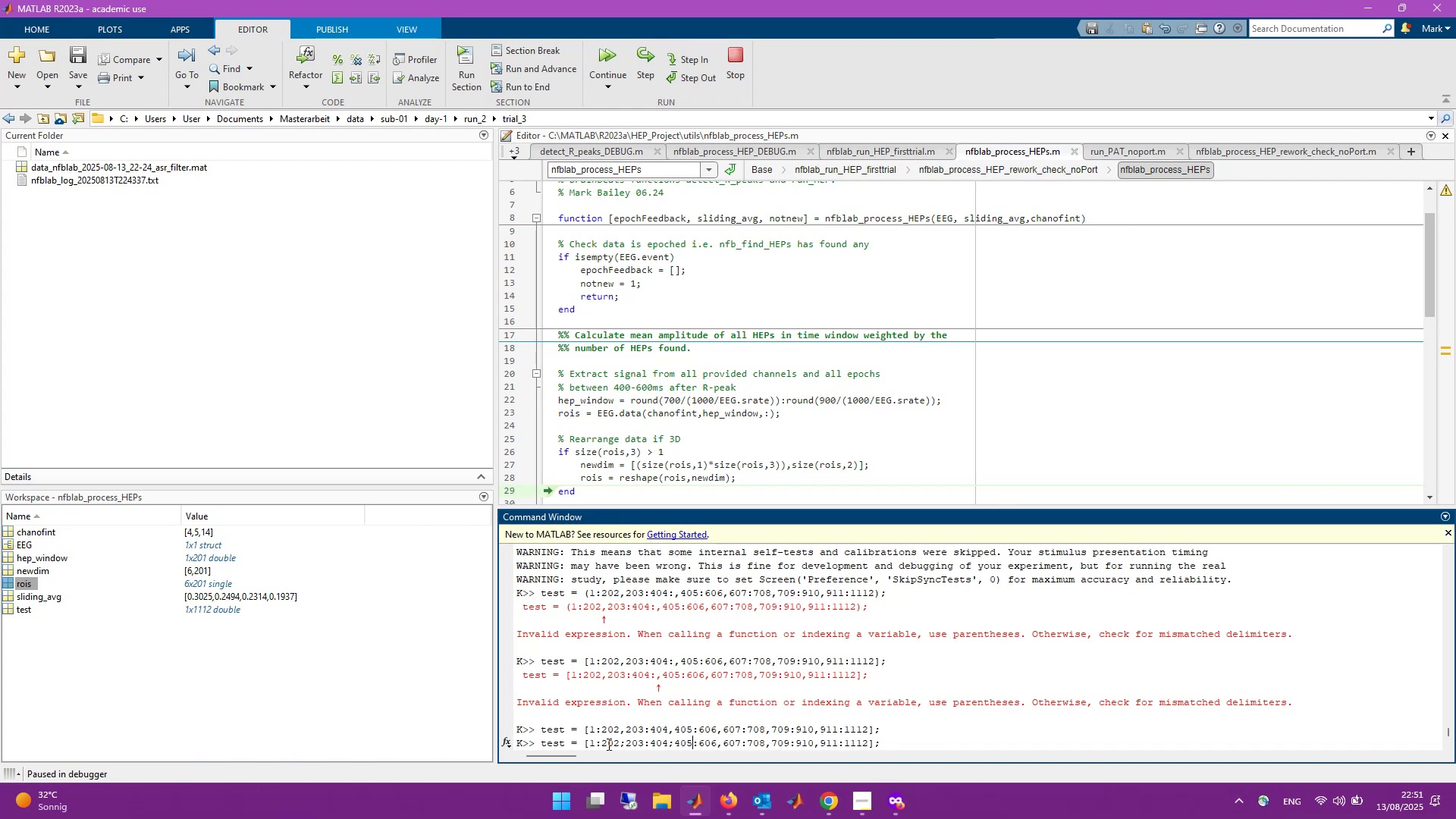 
key(ArrowRight)
 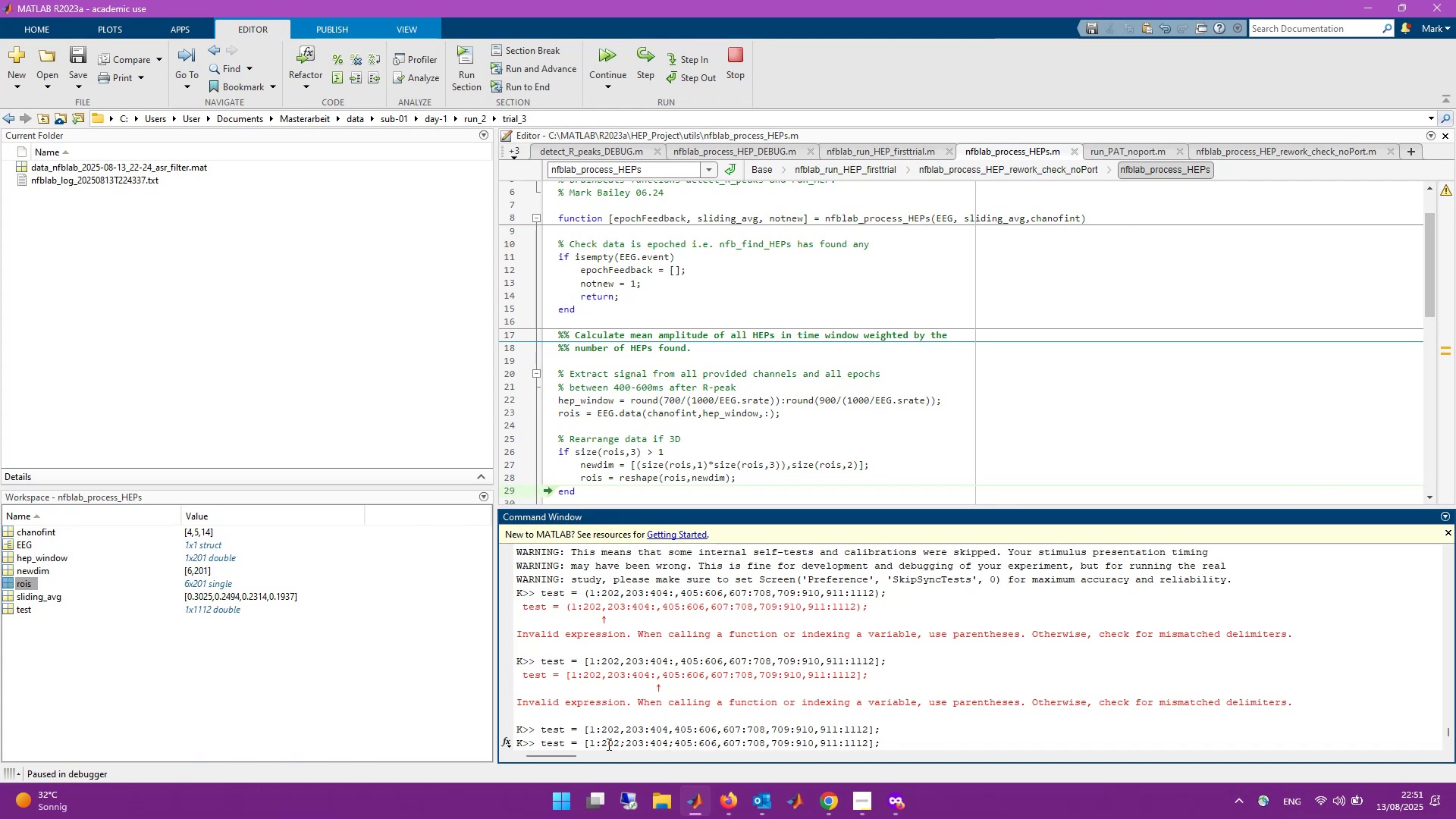 
key(ArrowRight)
 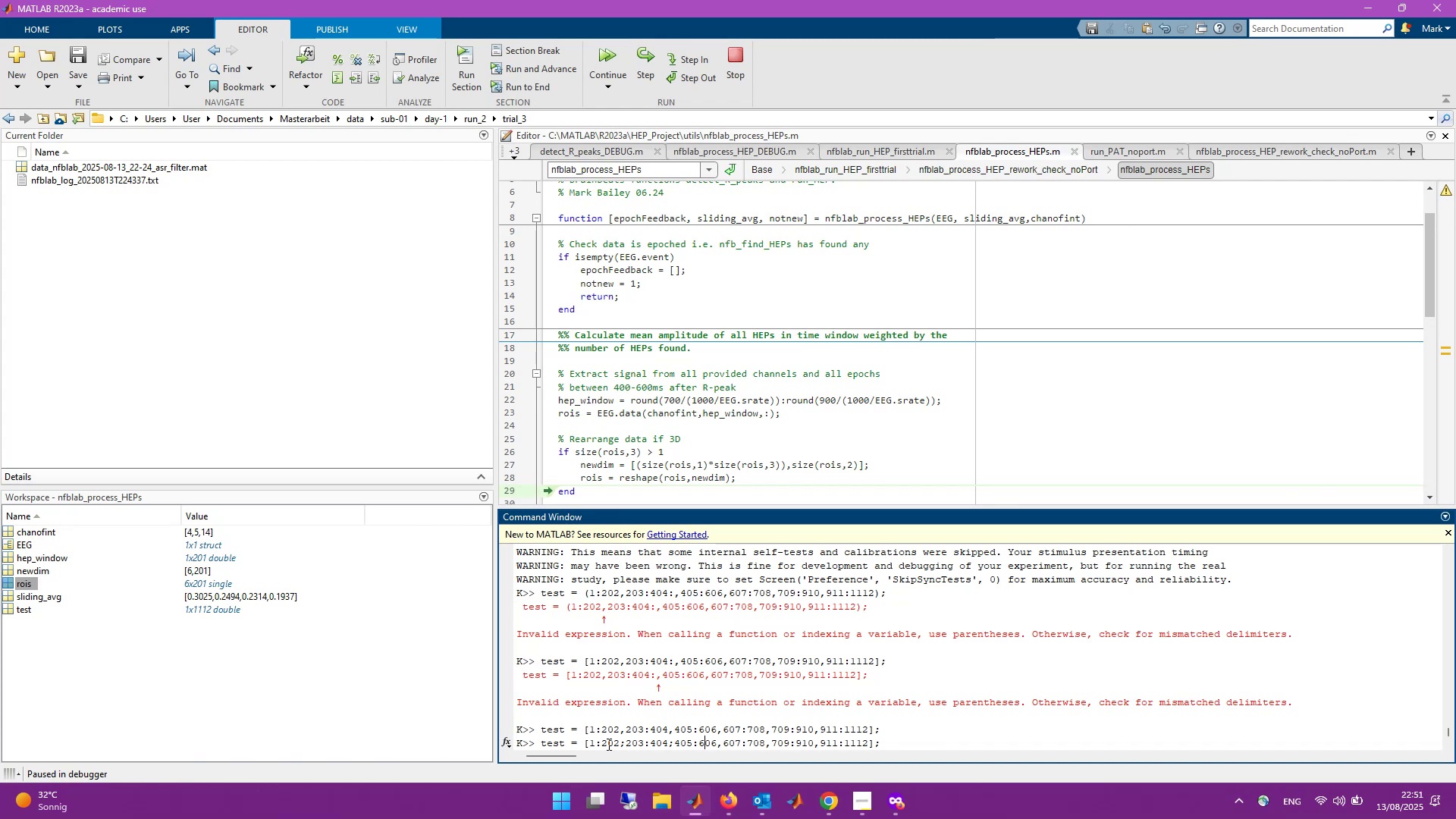 
key(ArrowRight)
 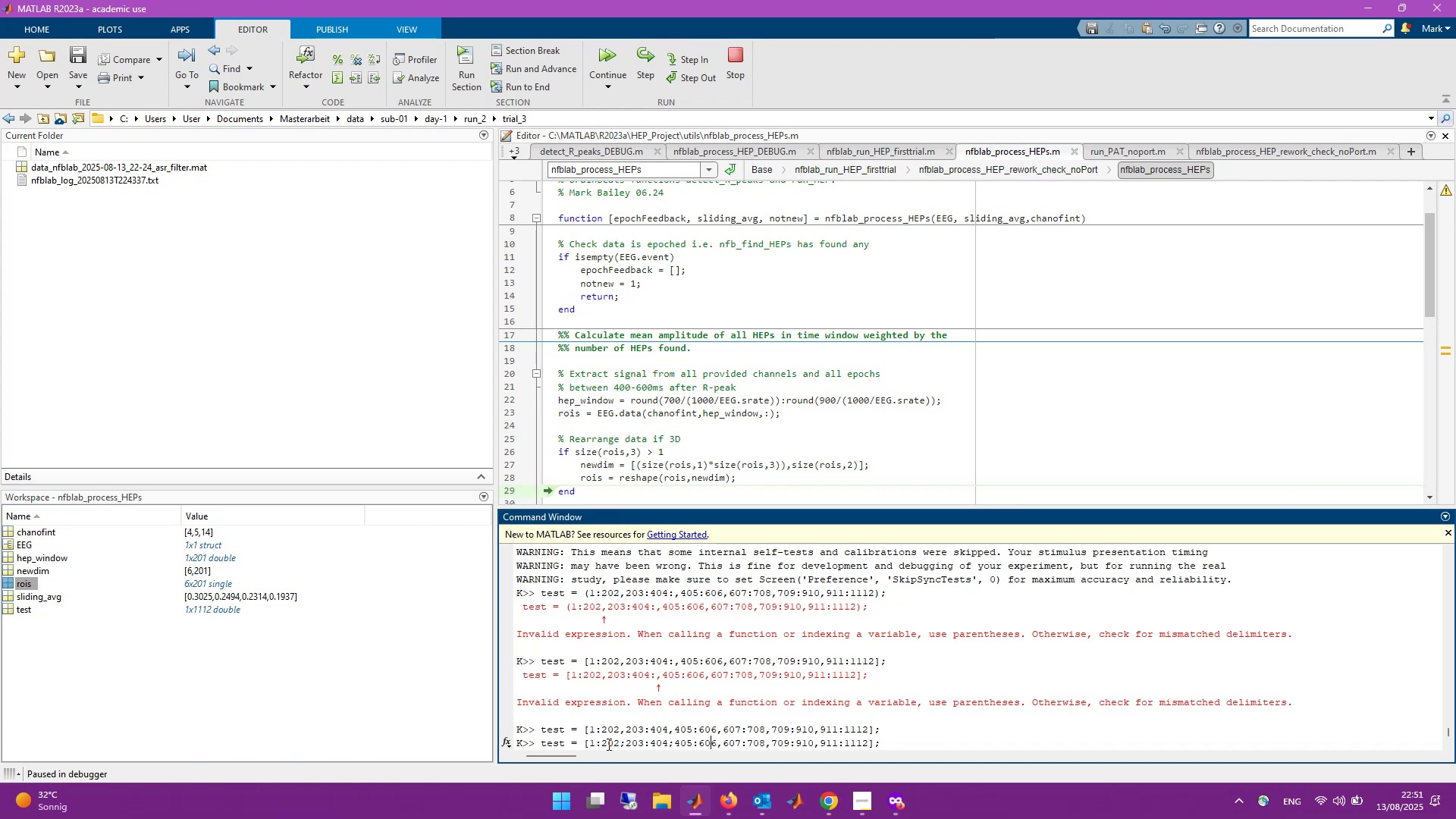 
key(ArrowRight)
 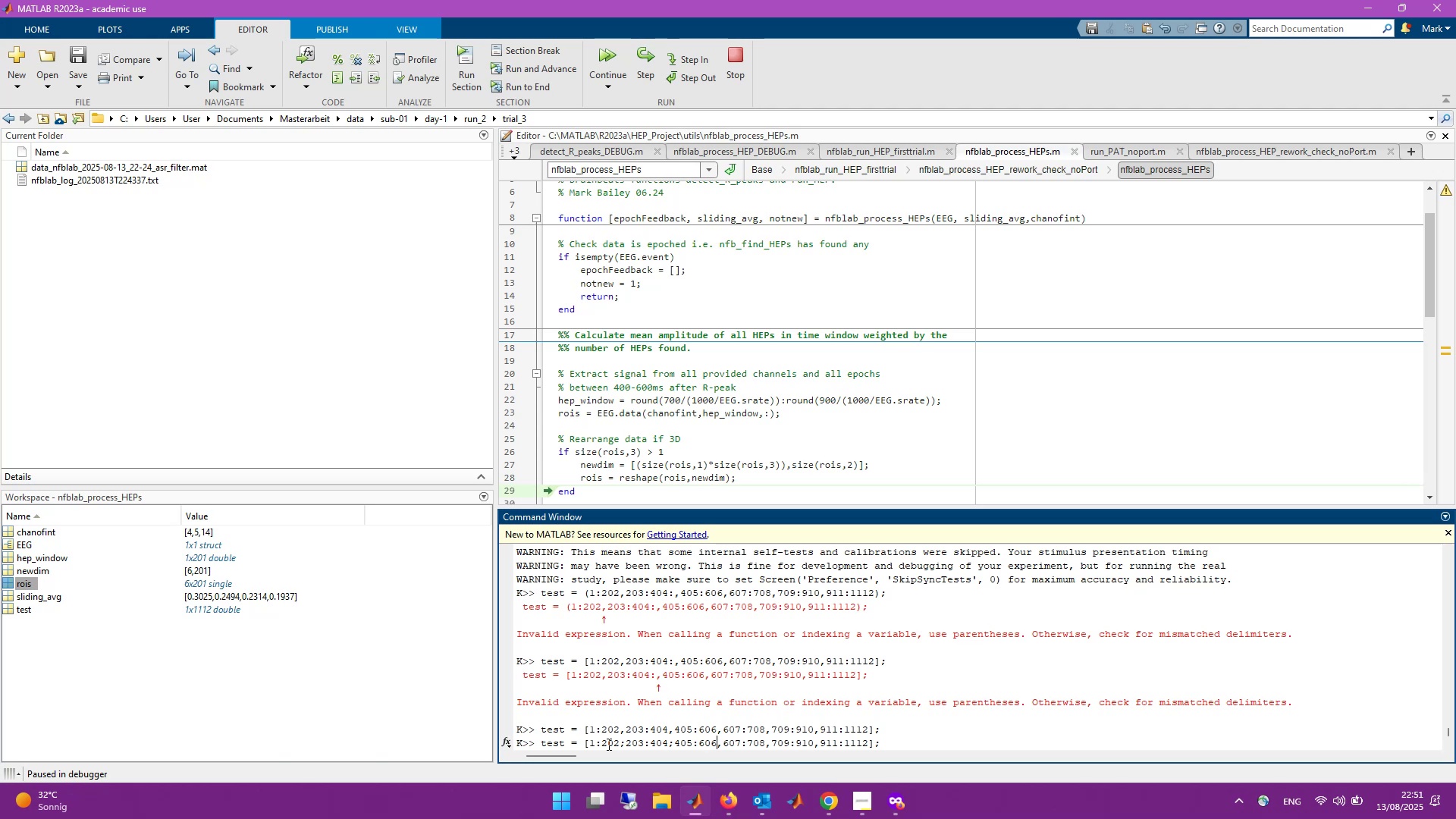 
key(ArrowRight)
 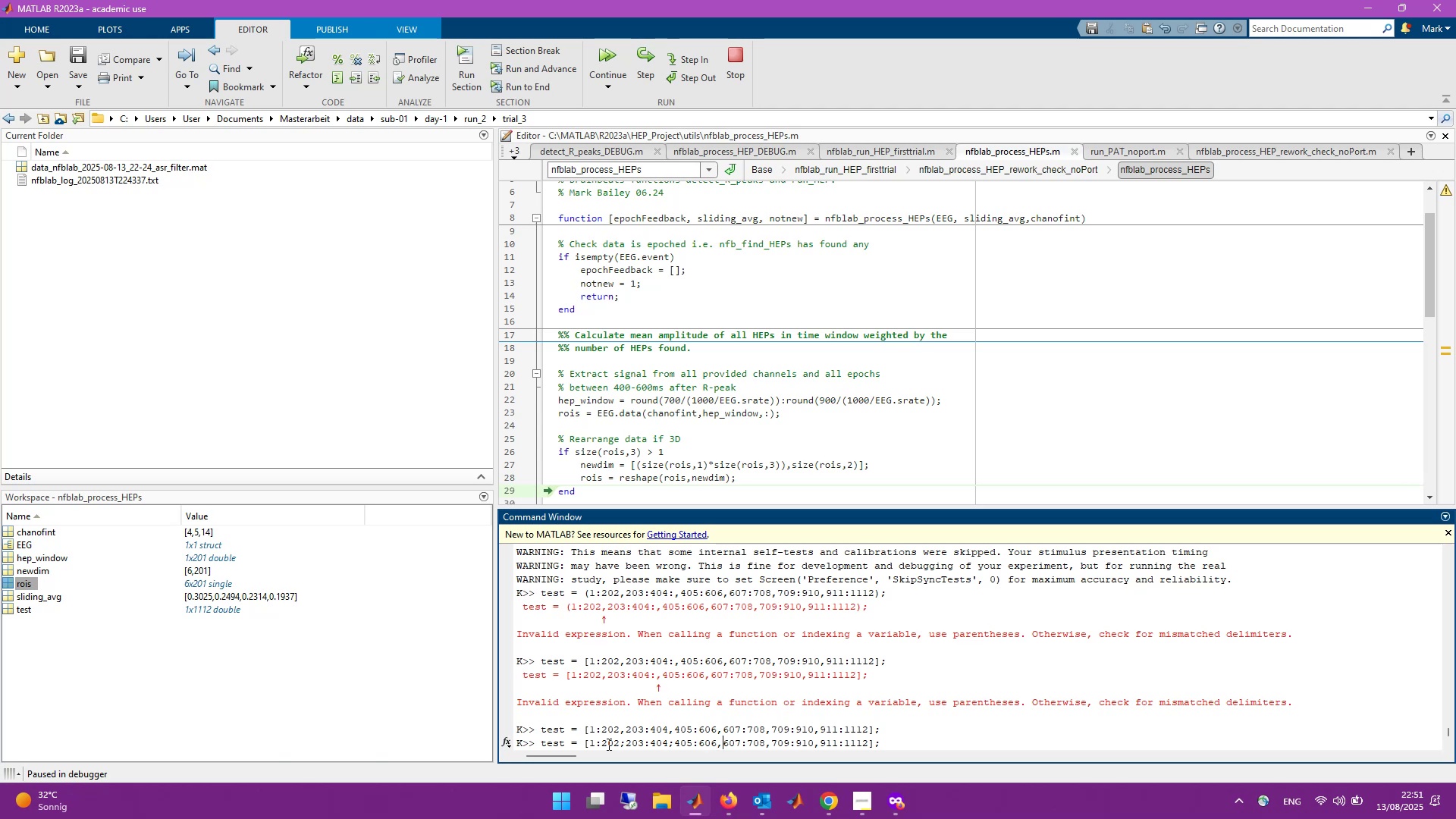 
key(Backspace)
 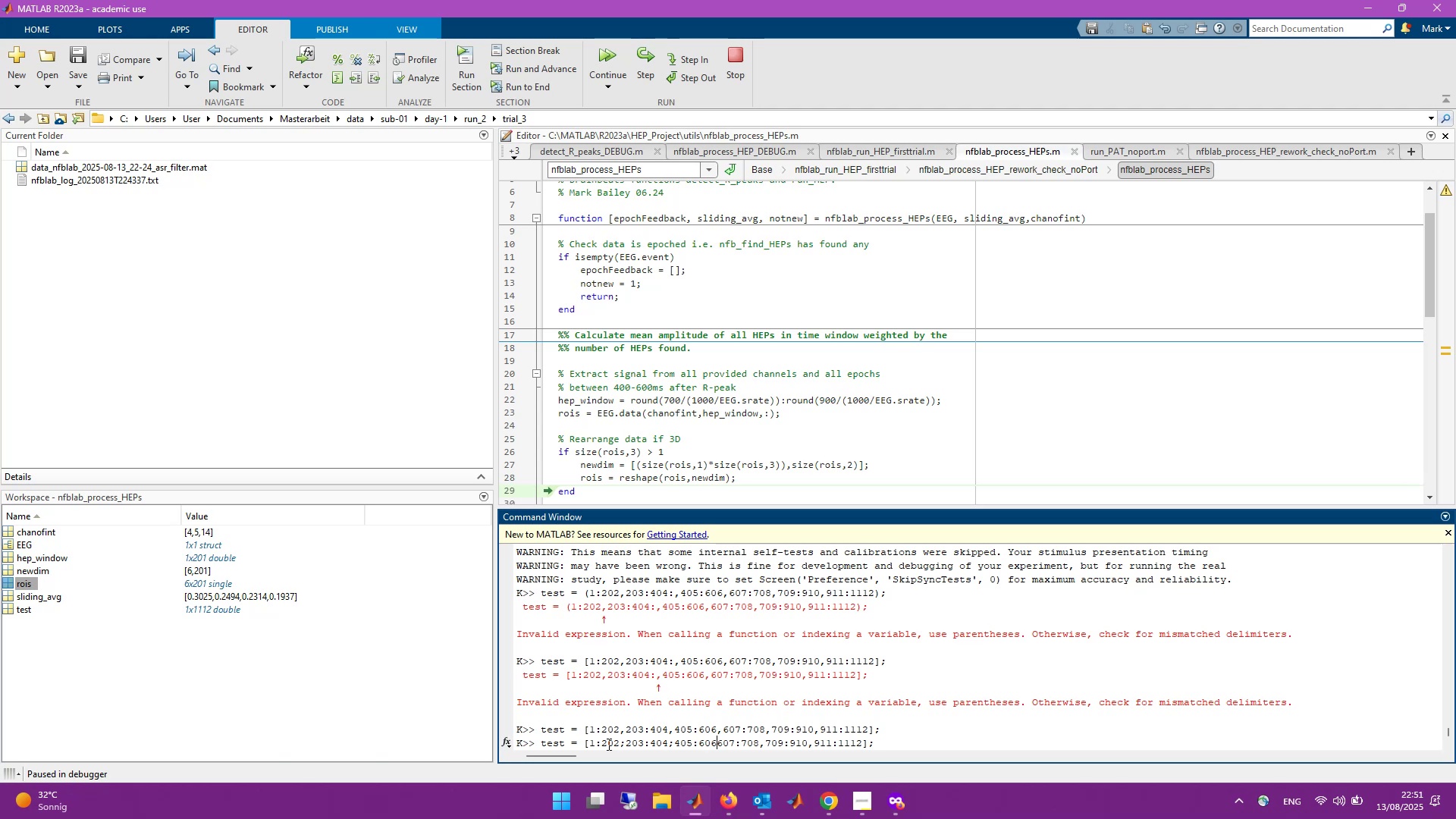 
key(Semicolon)
 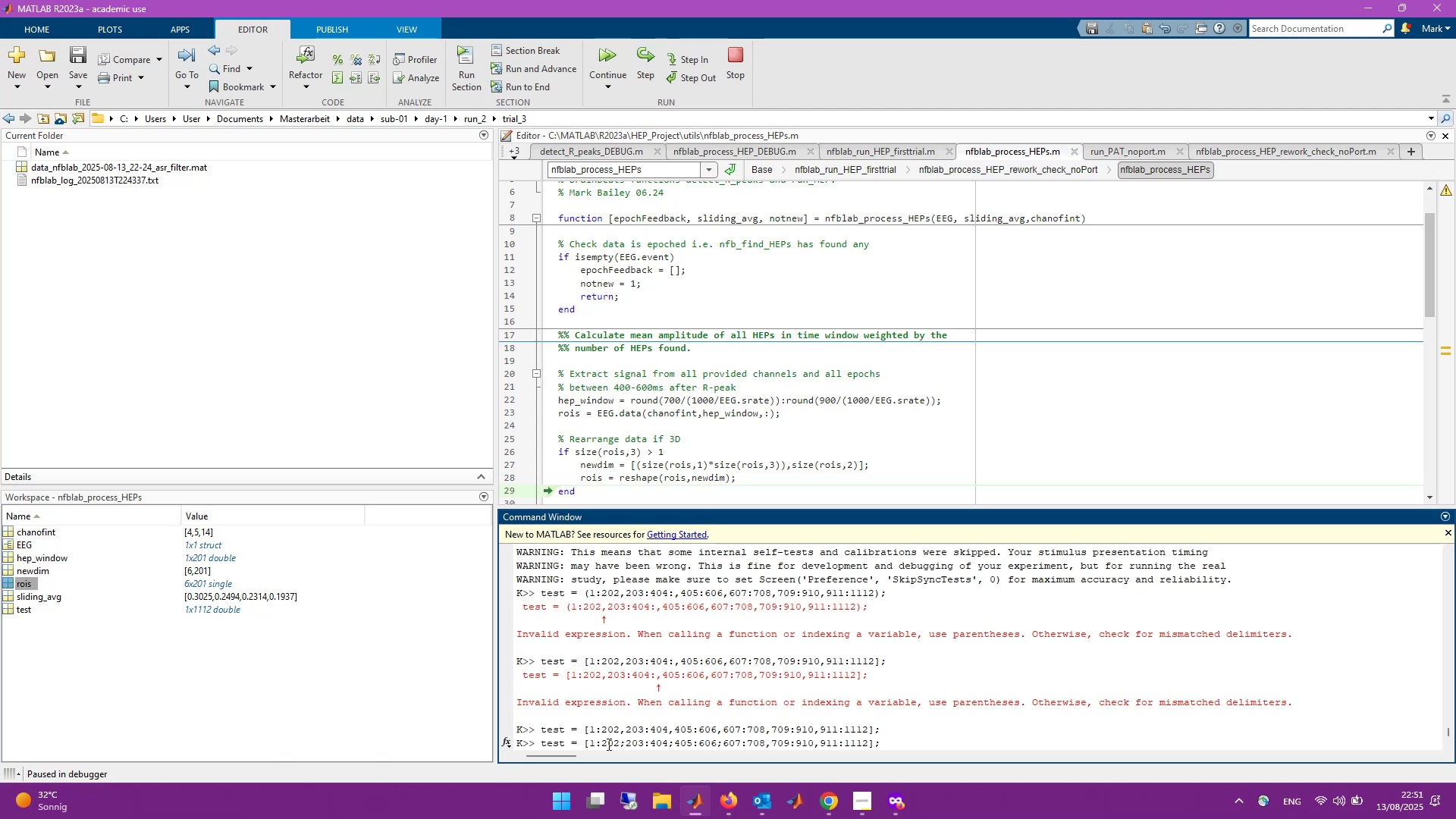 
key(ArrowRight)
 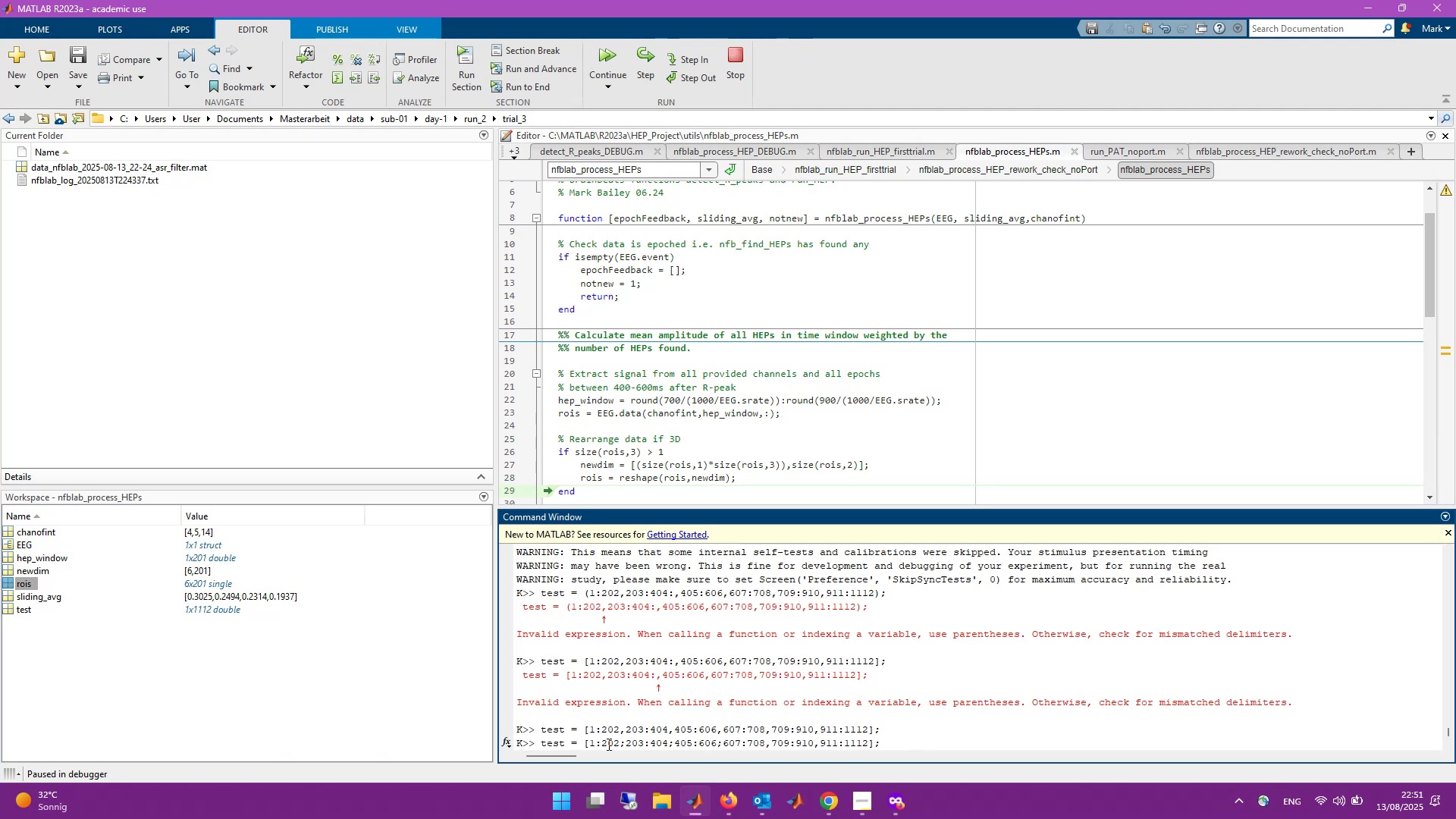 
wait(5.47)
 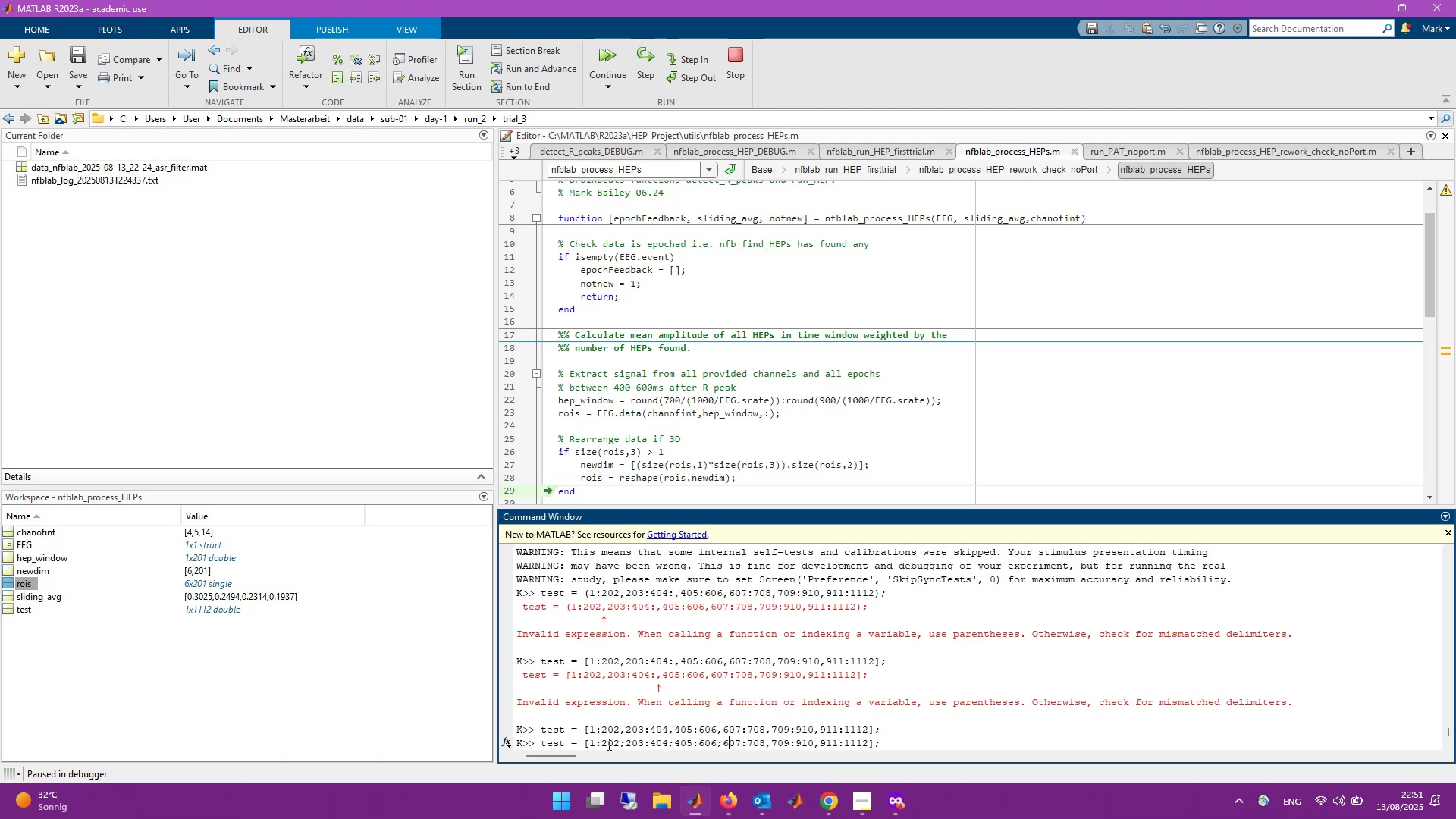 
key(ArrowLeft)
 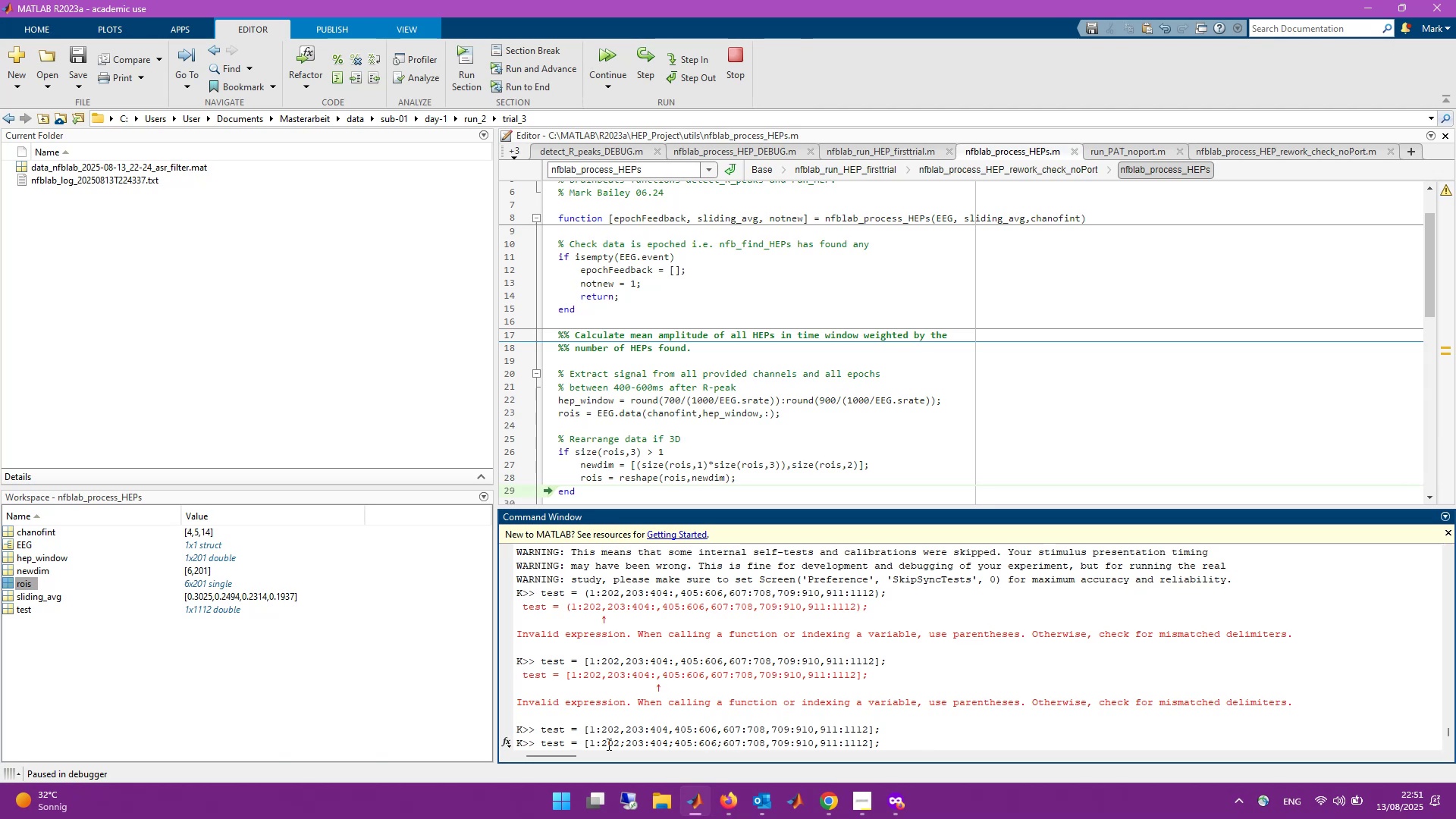 
key(Backspace)
 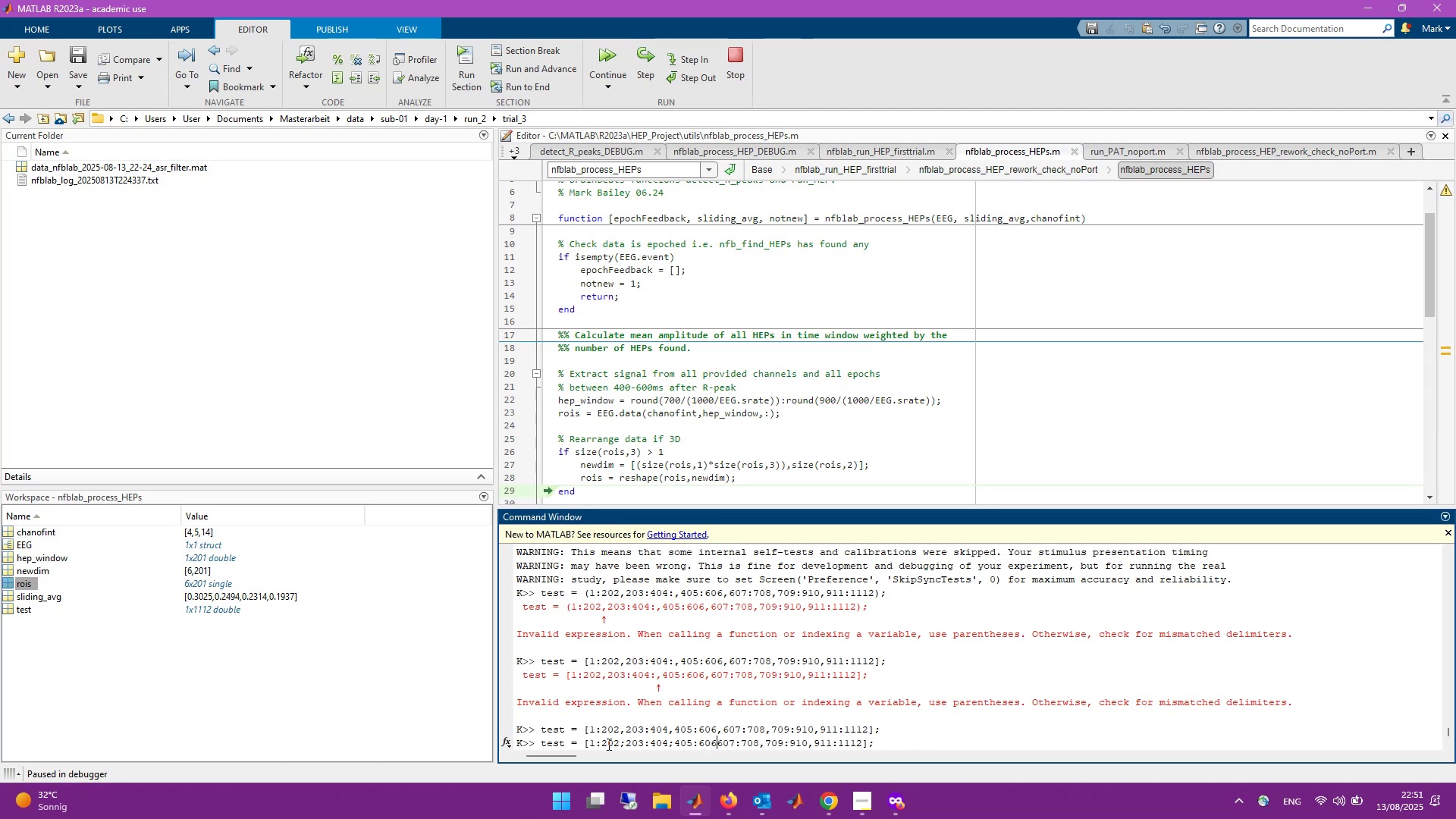 
key(BracketLeft)
 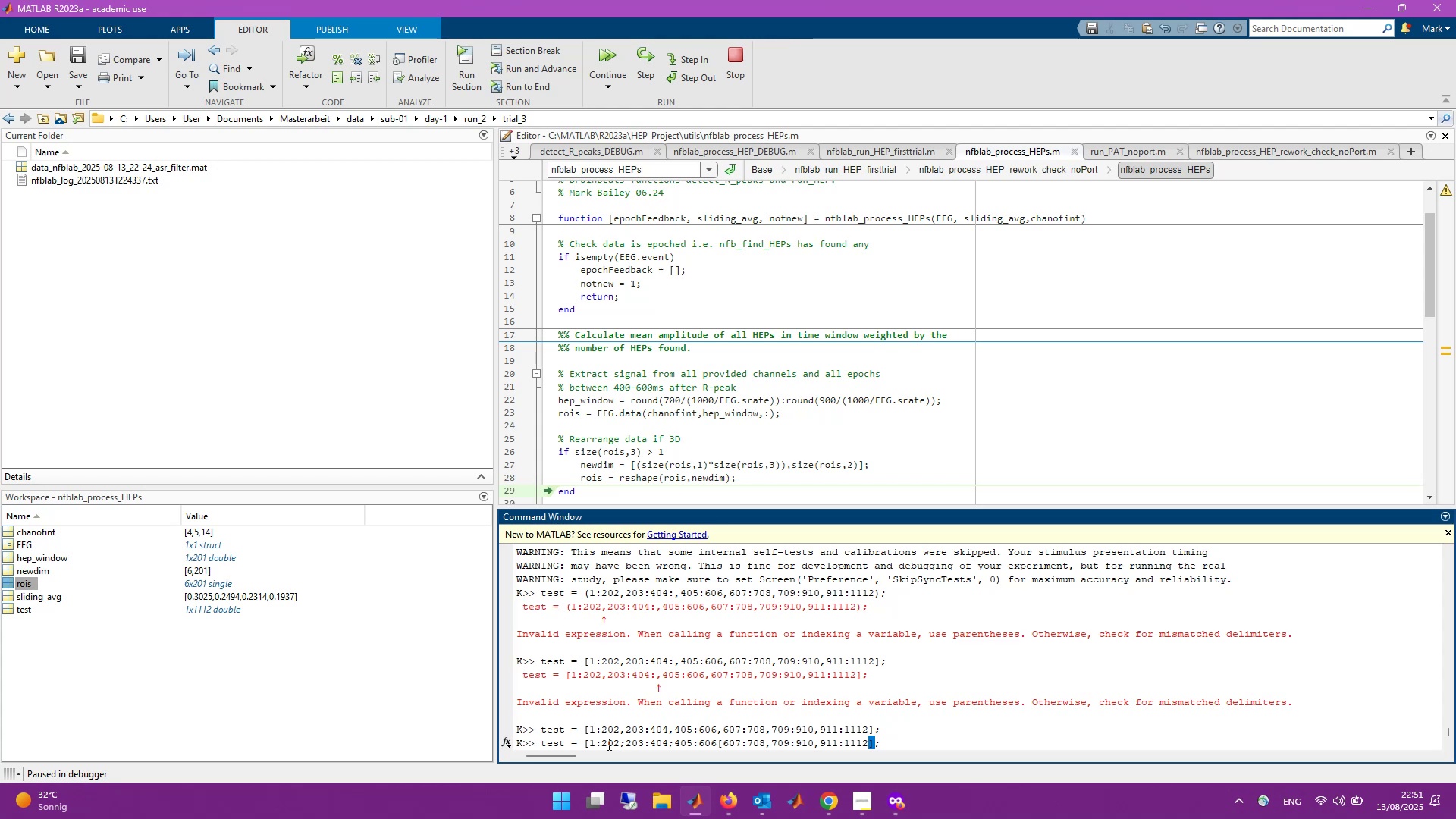 
key(Backspace)
 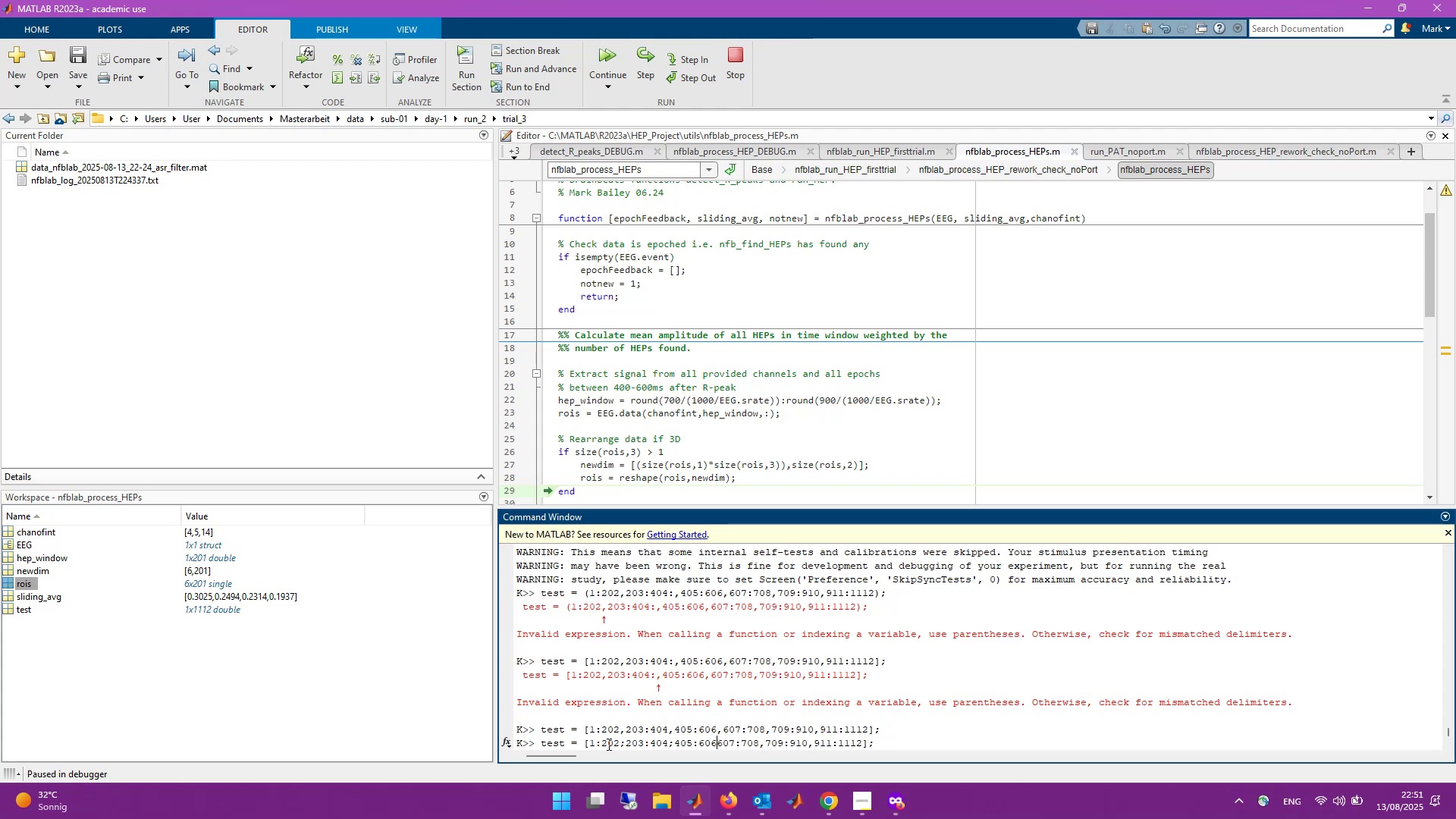 
key(BracketRight)
 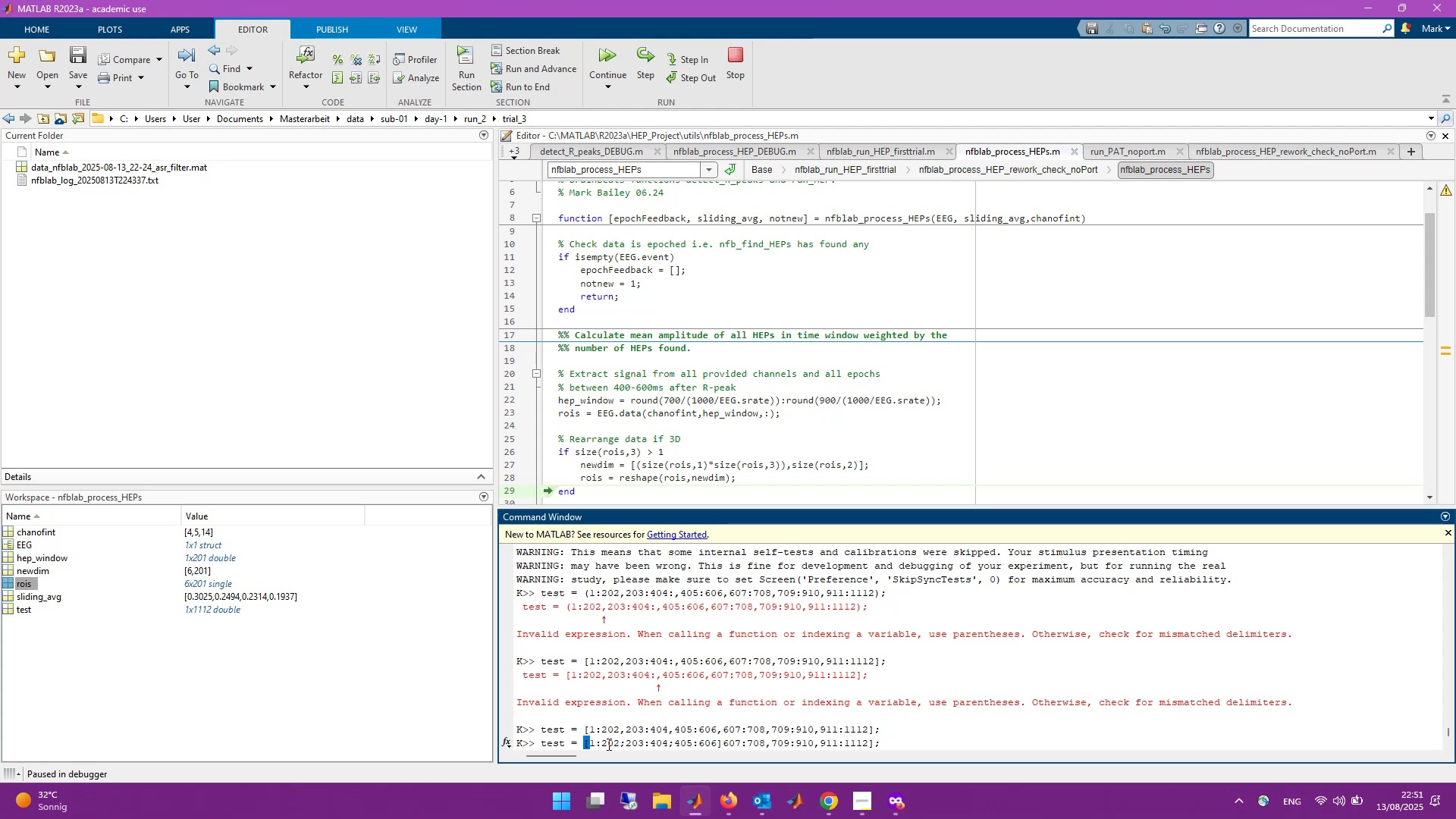 
key(Control+Shift+ArrowRight)
 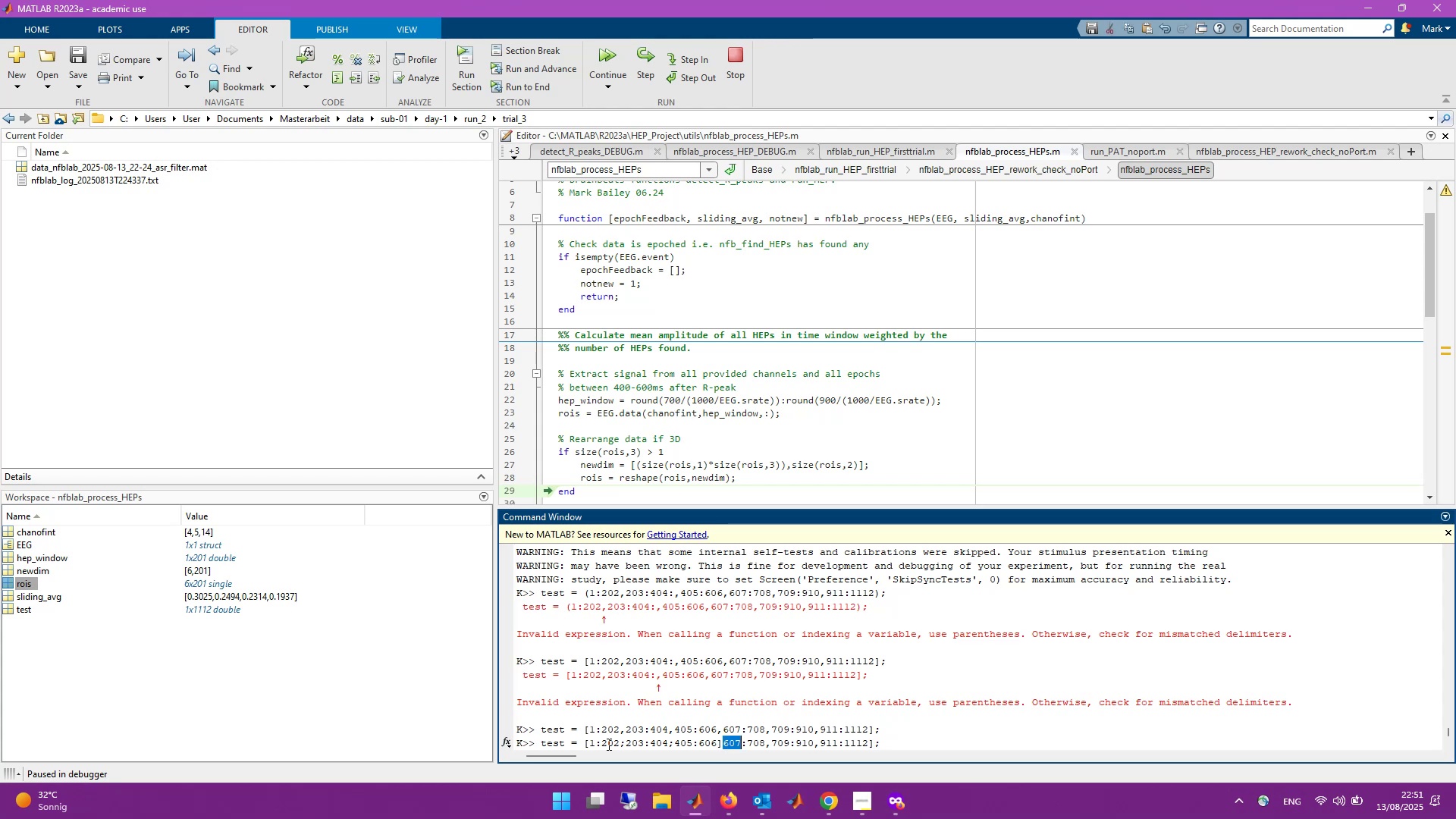 
key(Control+Shift+ArrowRight)
 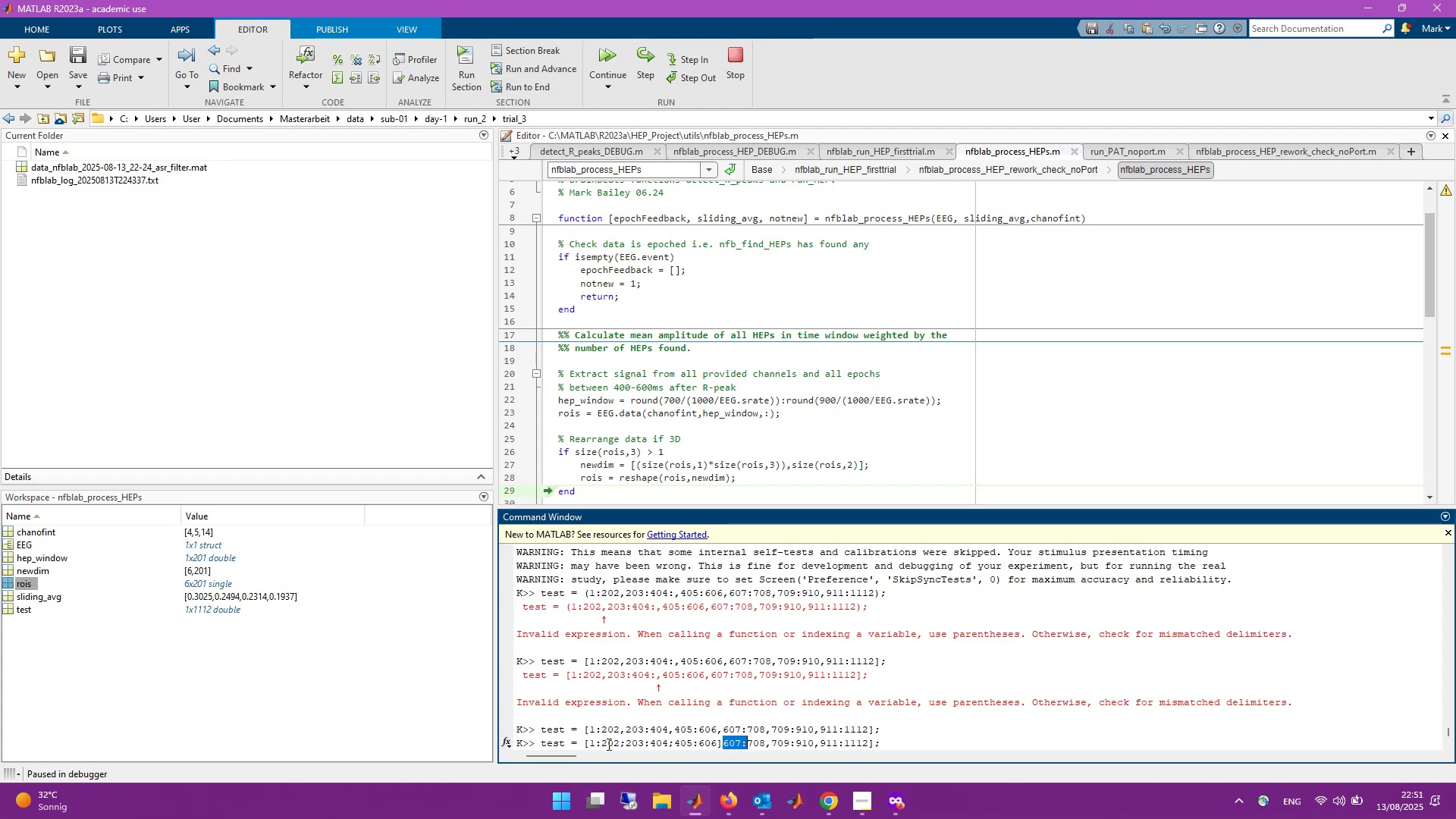 
key(Control+Shift+ArrowRight)
 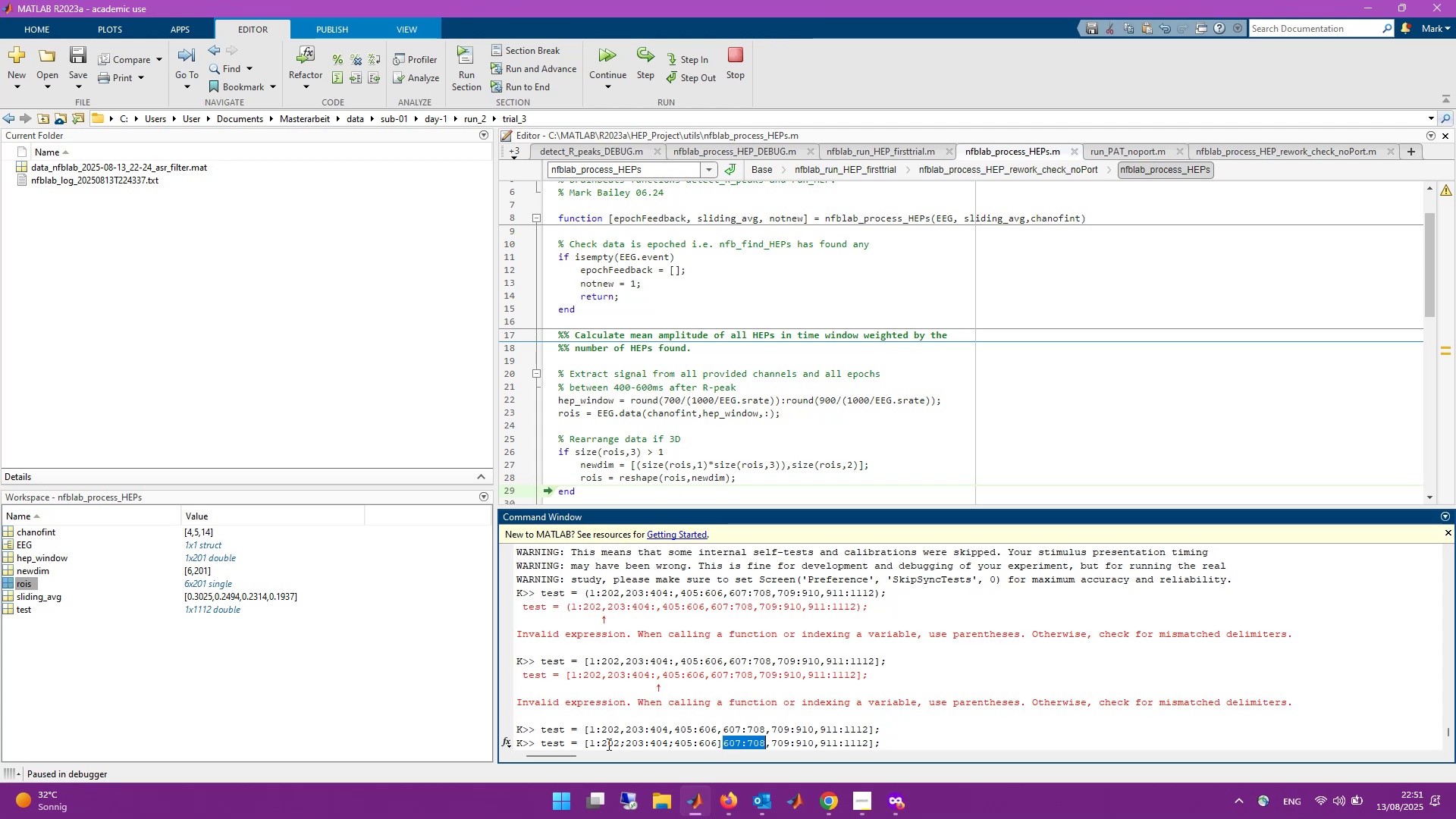 
hold_key(key=ArrowRight, duration=0.66)
 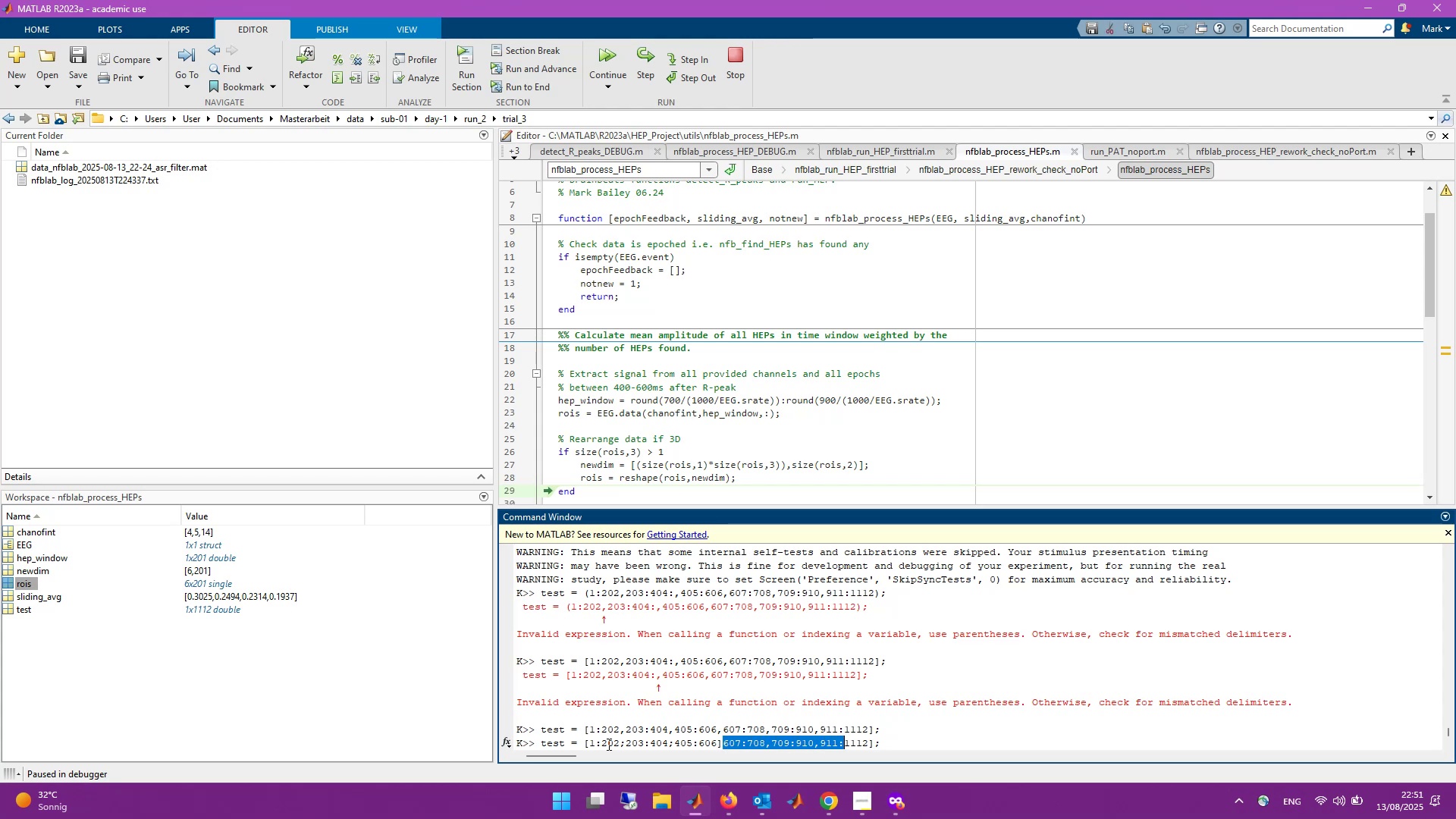 
key(Control+Shift+ArrowRight)
 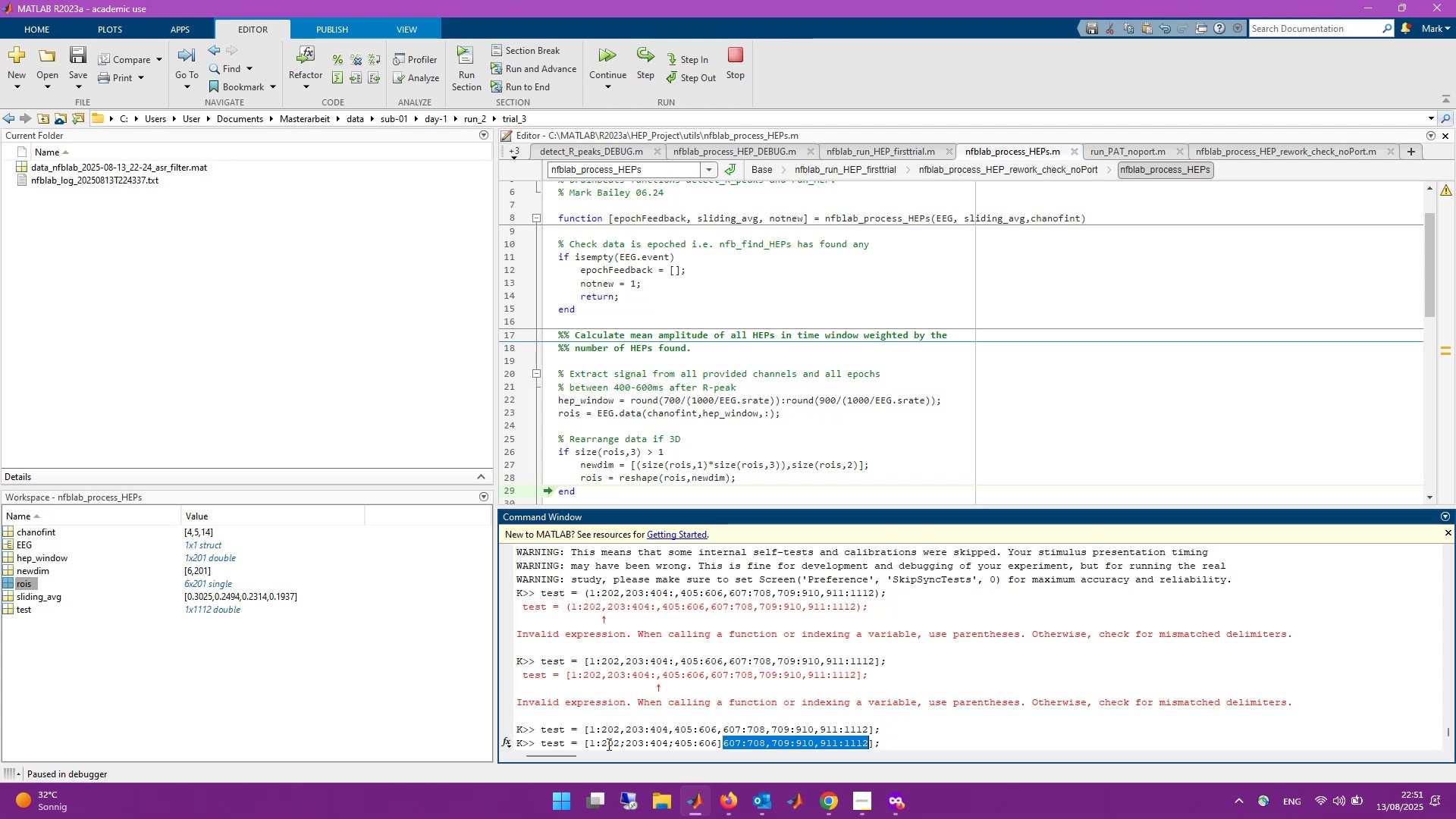 
key(Control+Shift+ArrowRight)
 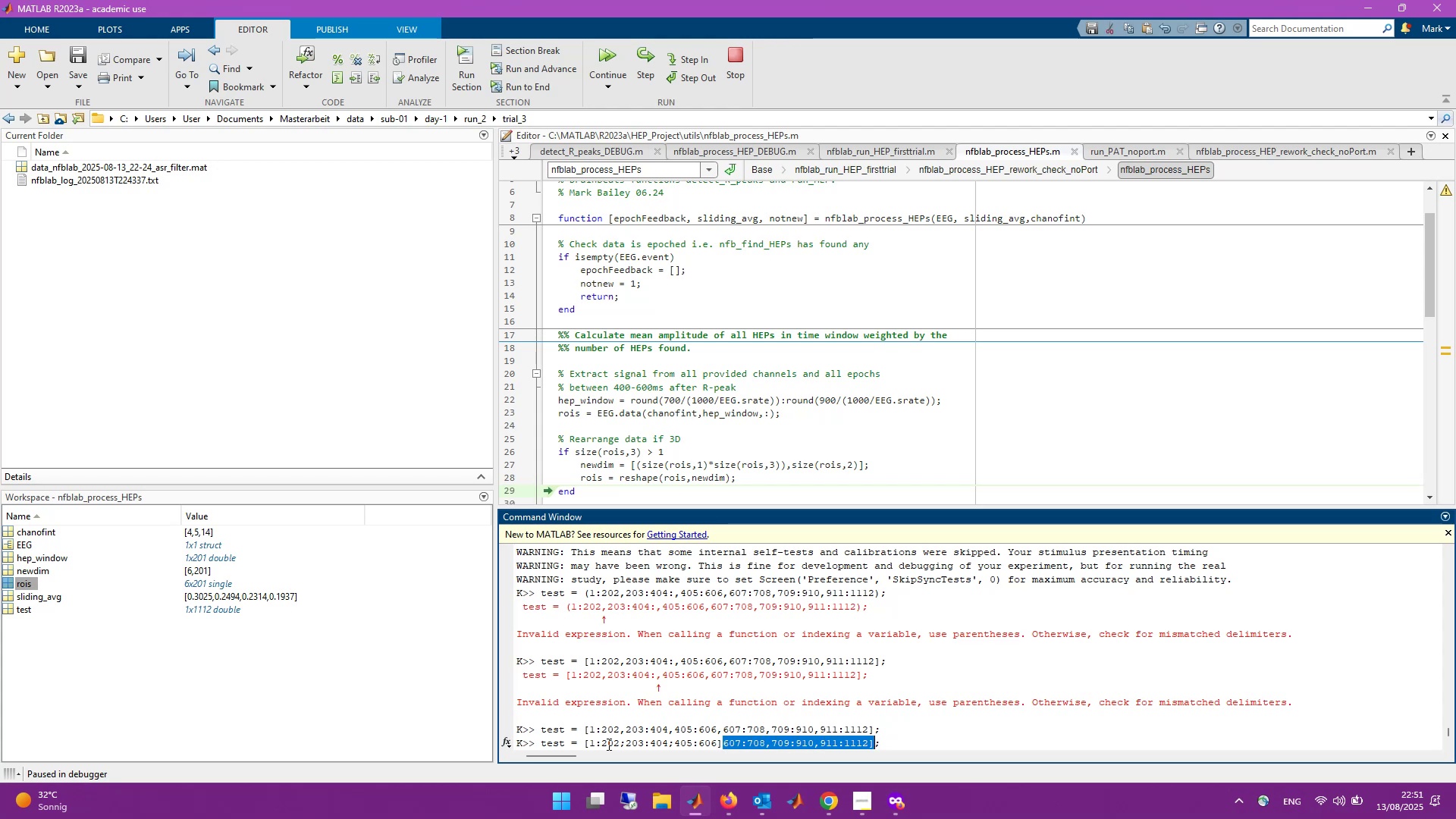 
key(Control+Shift+ArrowRight)
 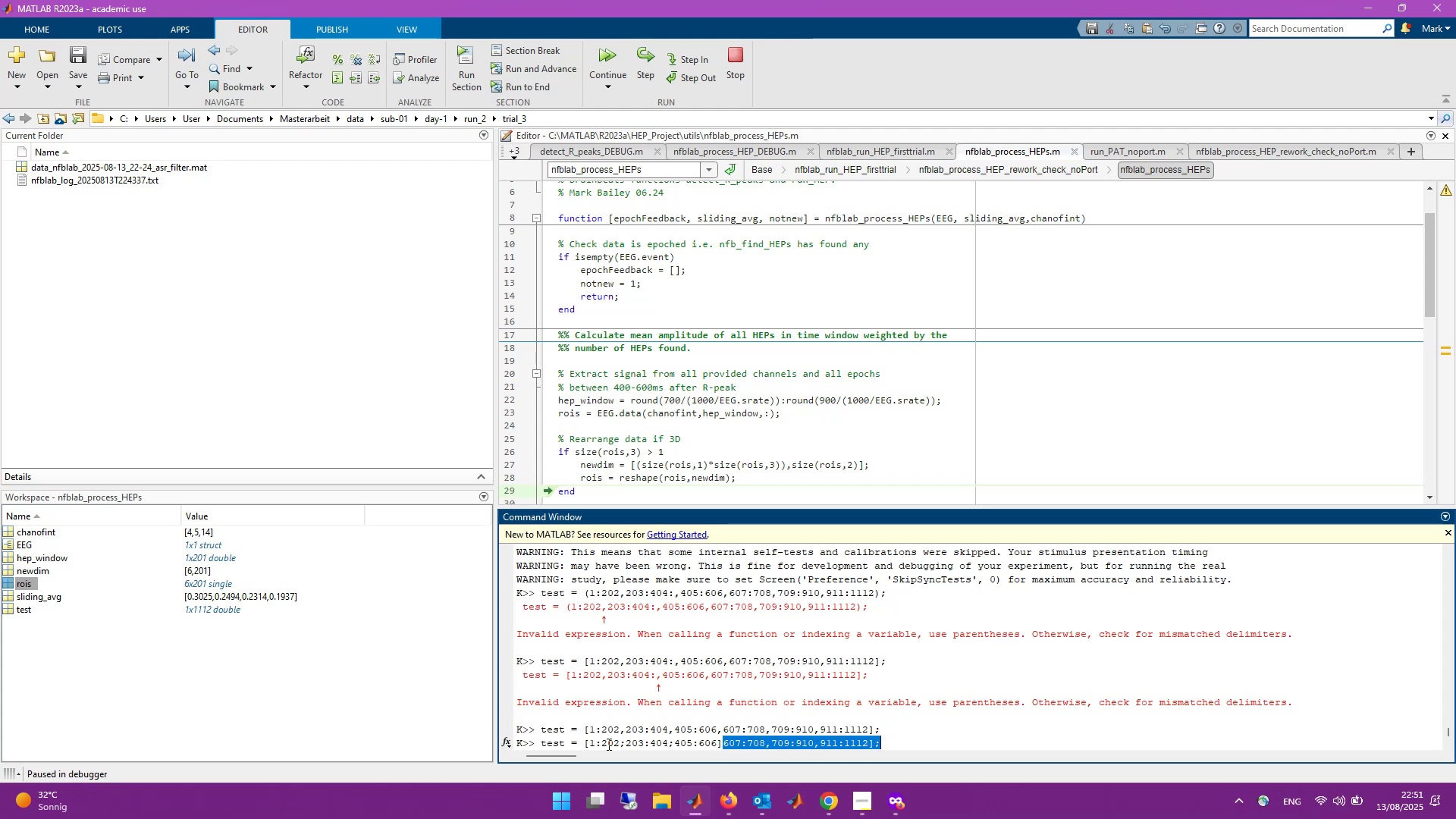 
key(Control+X)
 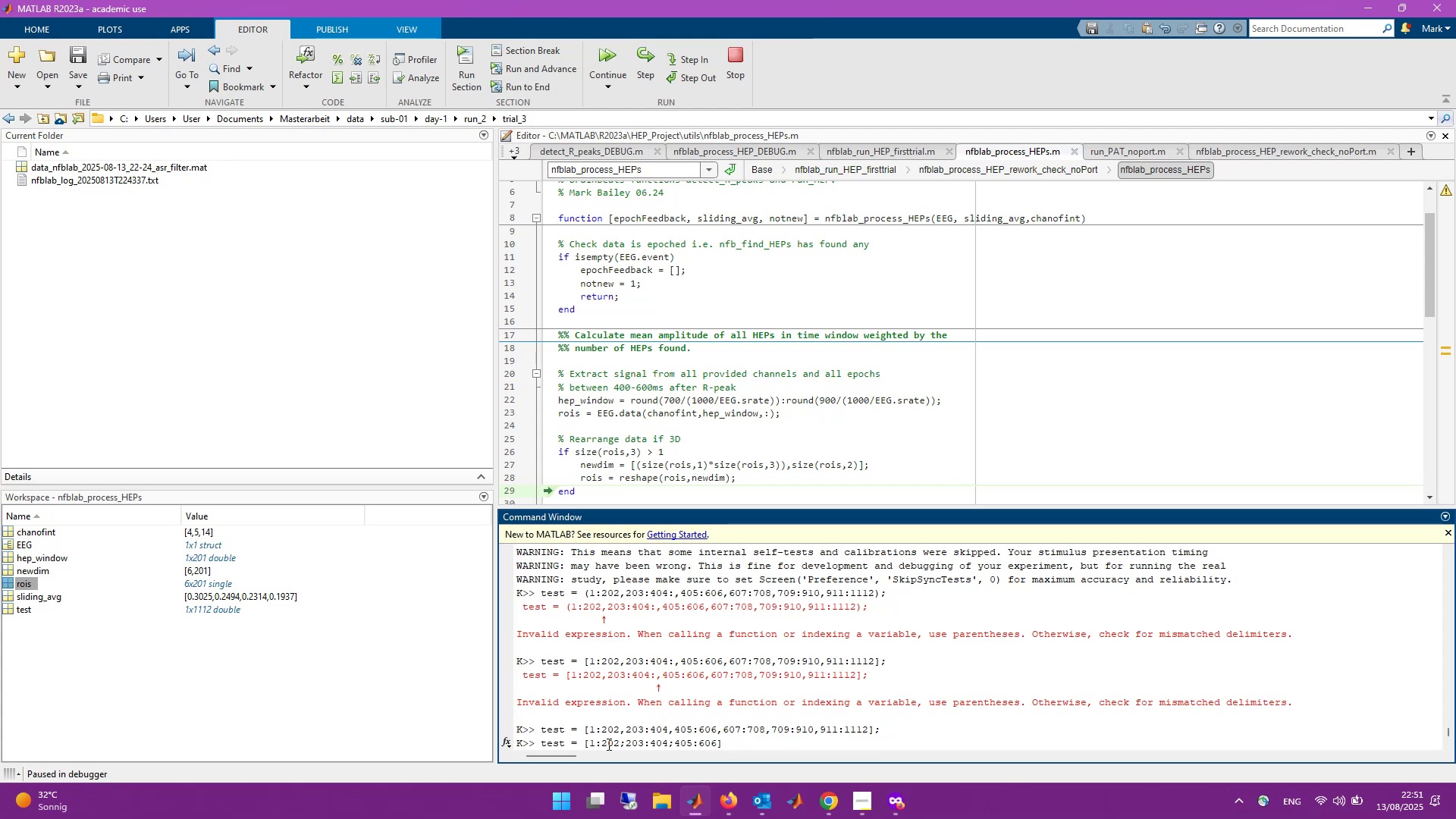 
key(Semicolon)
 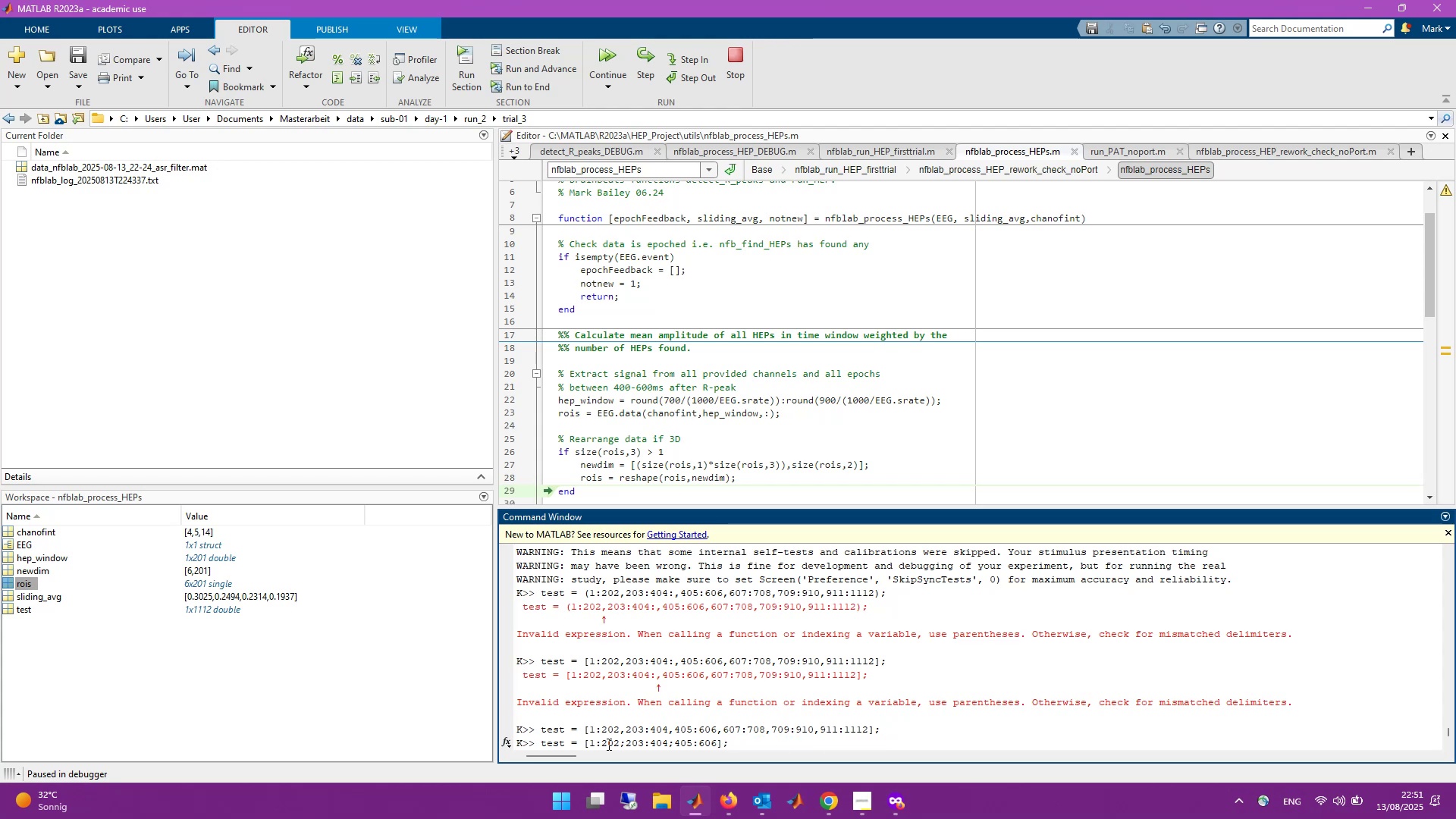 
hold_key(key=ArrowLeft, duration=1.3)
 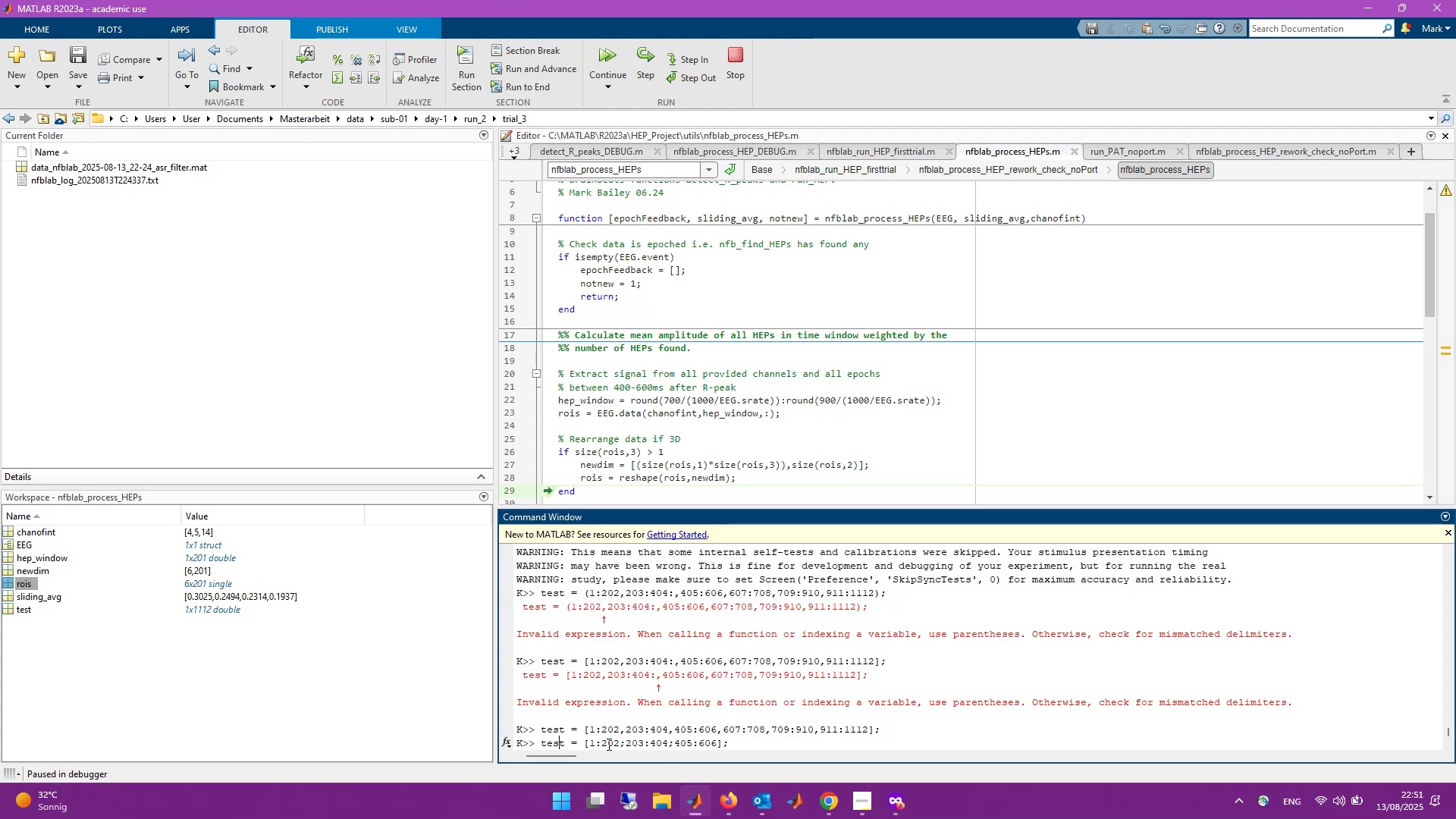 
key(ArrowRight)
 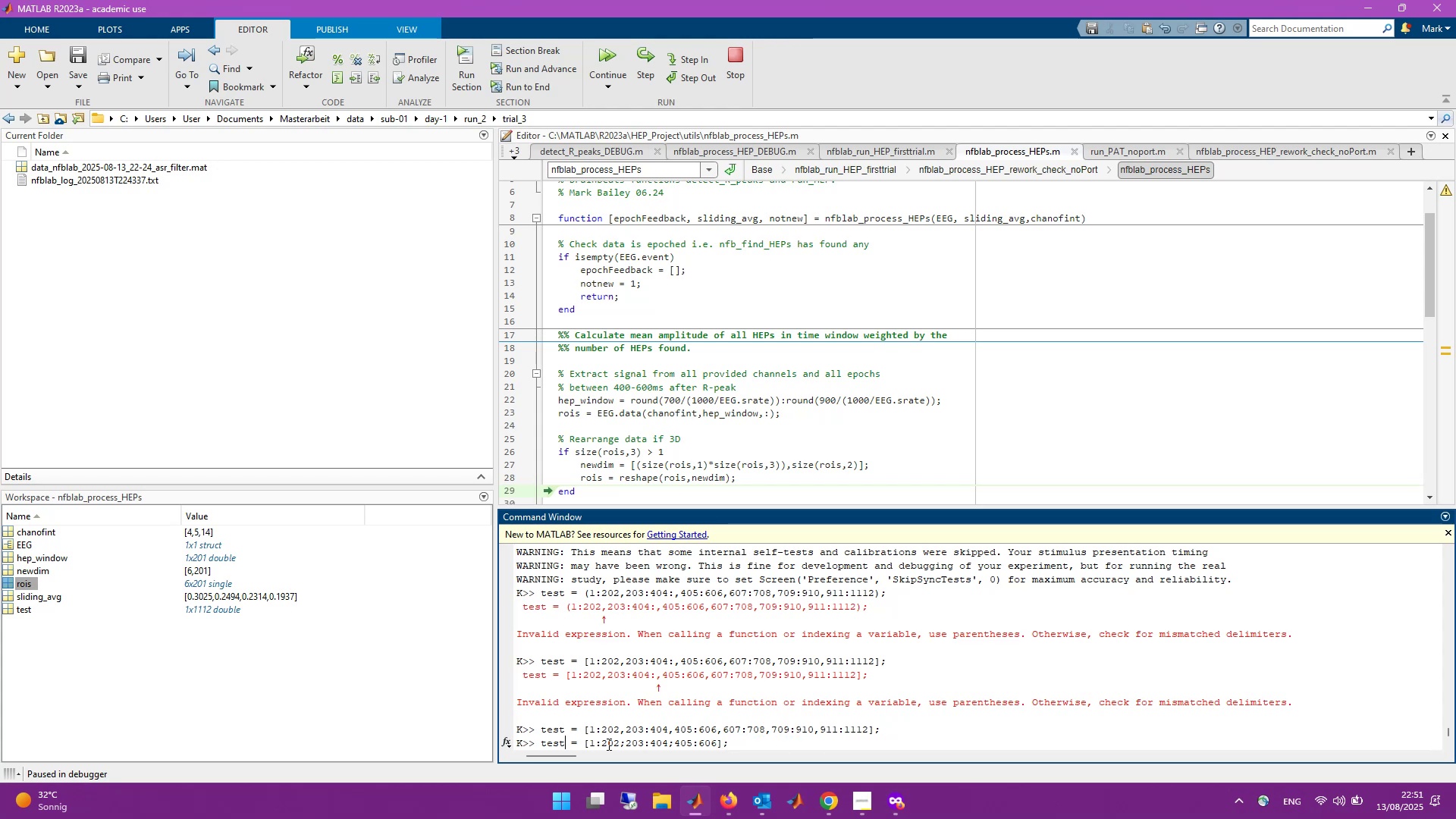 
key(1)
 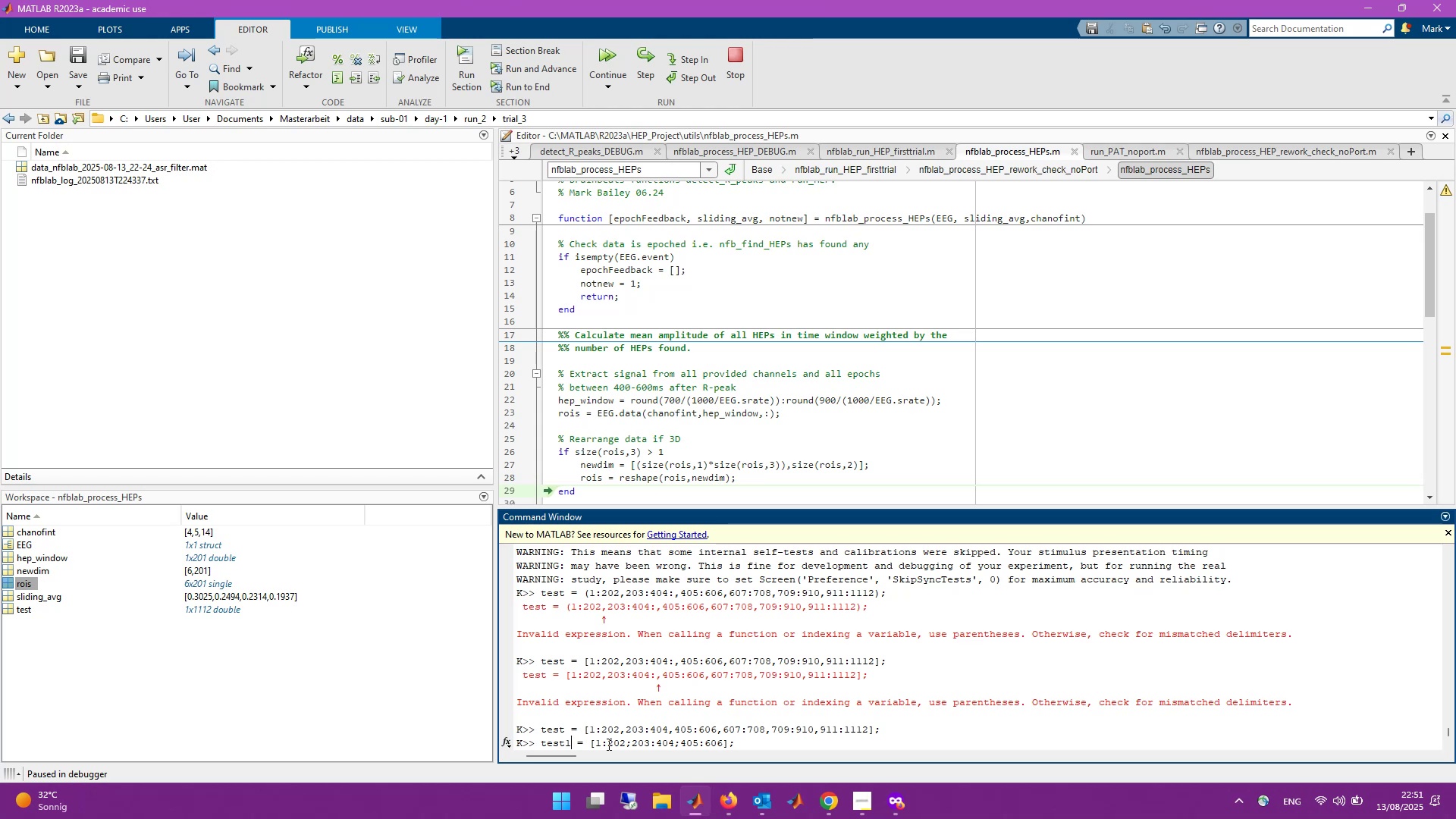 
key(Enter)
 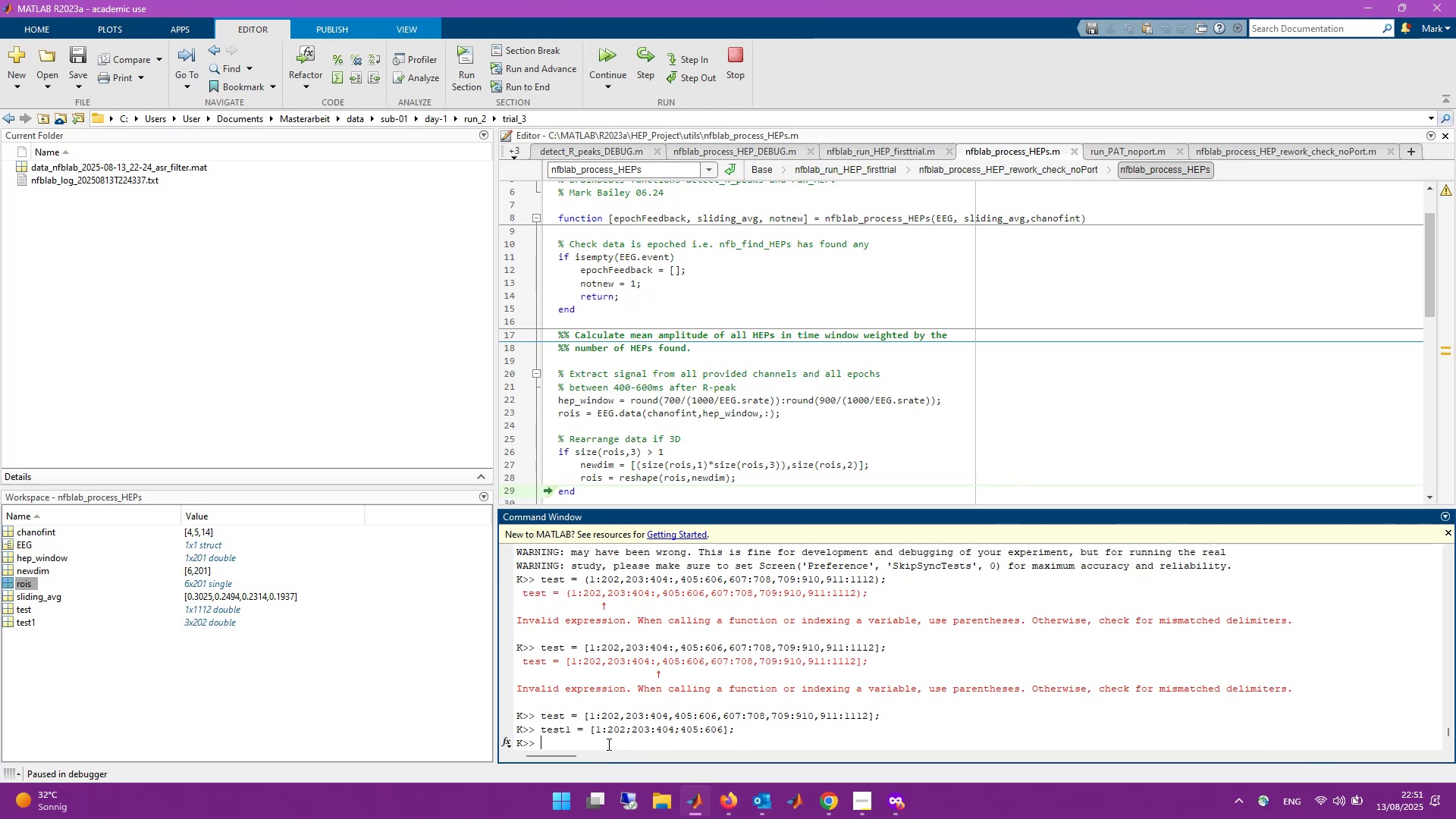 
left_click([623, 729])
 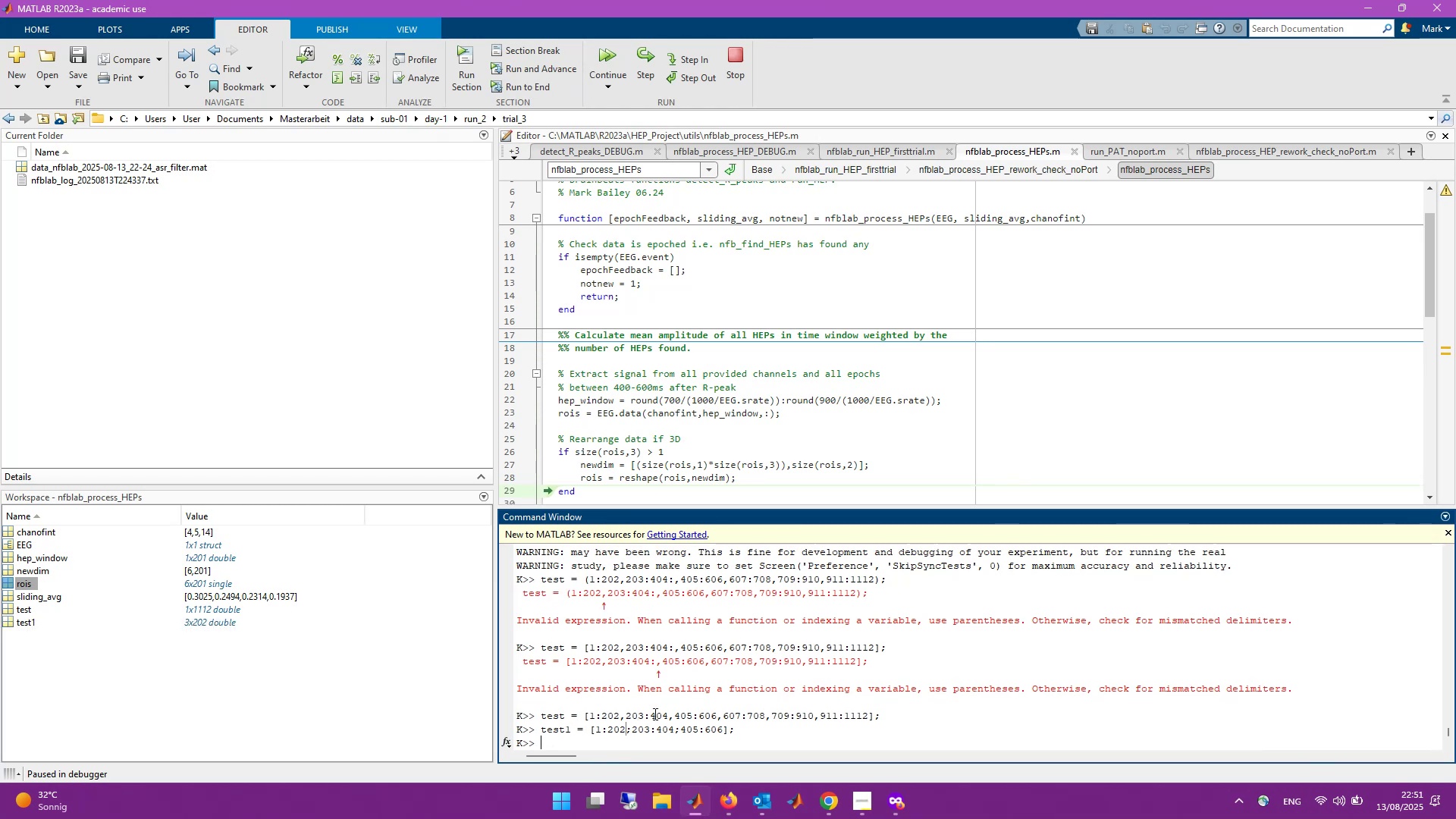 
key(ArrowUp)
 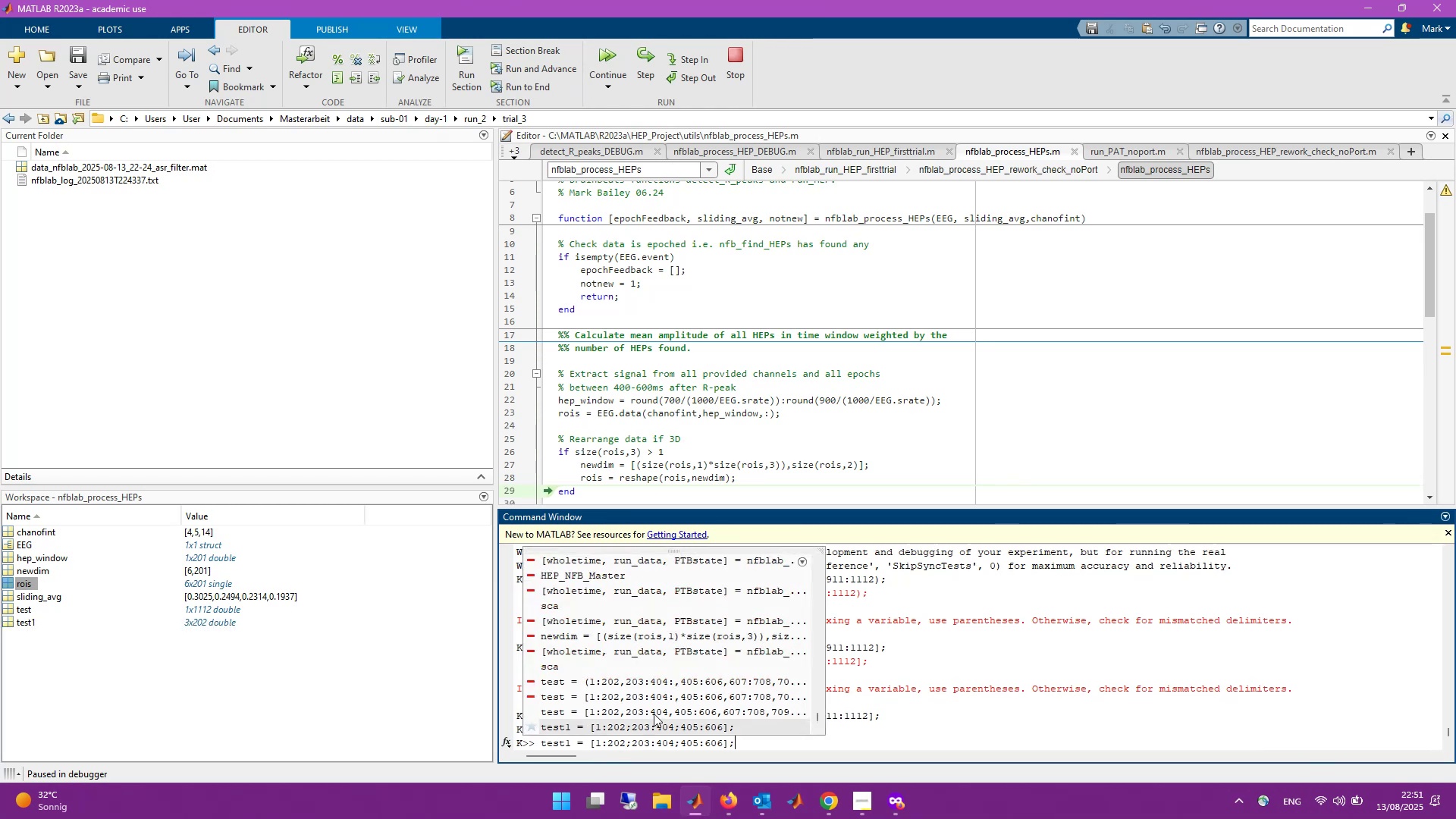 
hold_key(key=ArrowLeft, duration=0.92)
 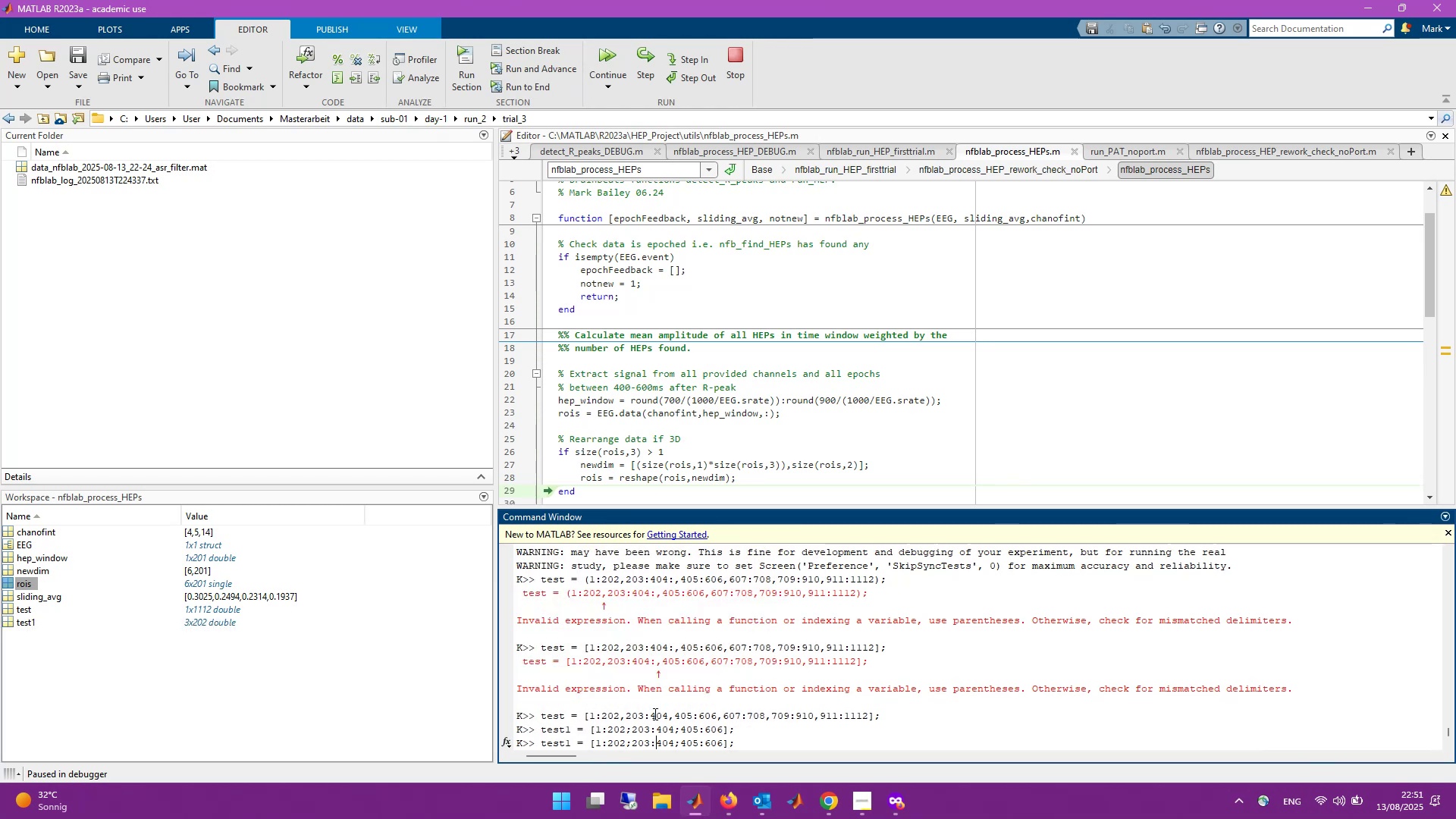 
key(ArrowLeft)
 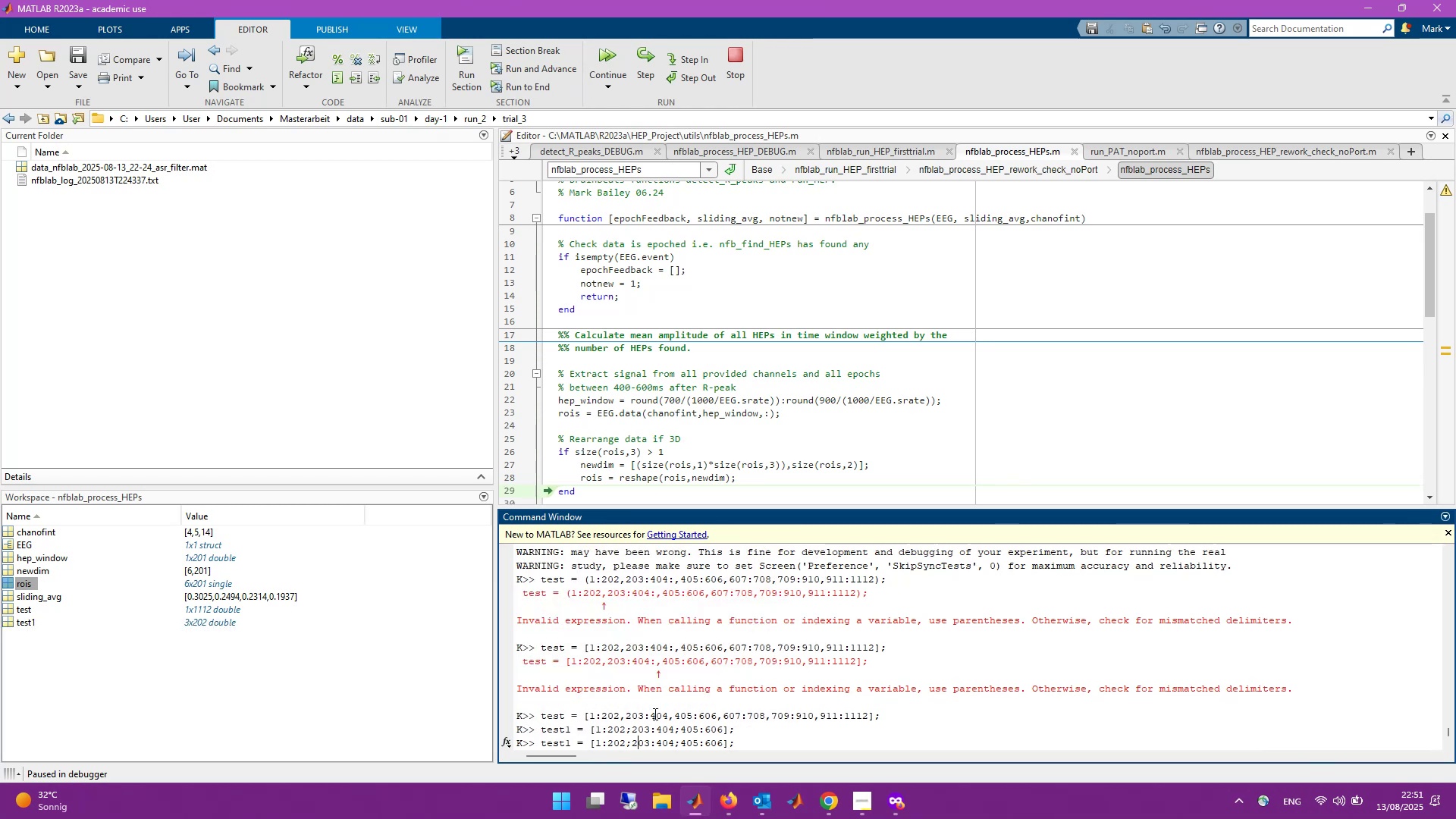 
key(ArrowLeft)
 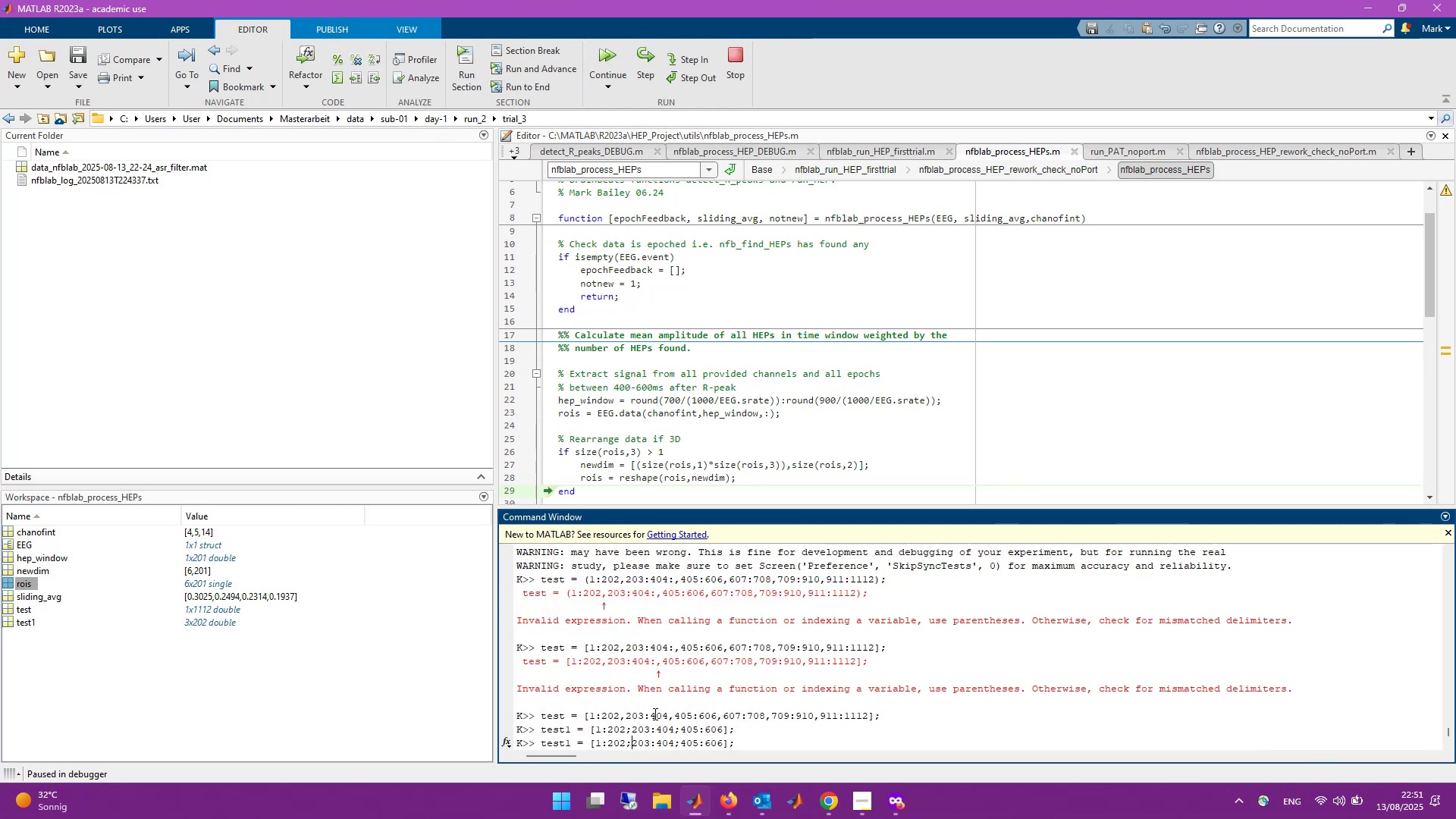 
key(ArrowLeft)
 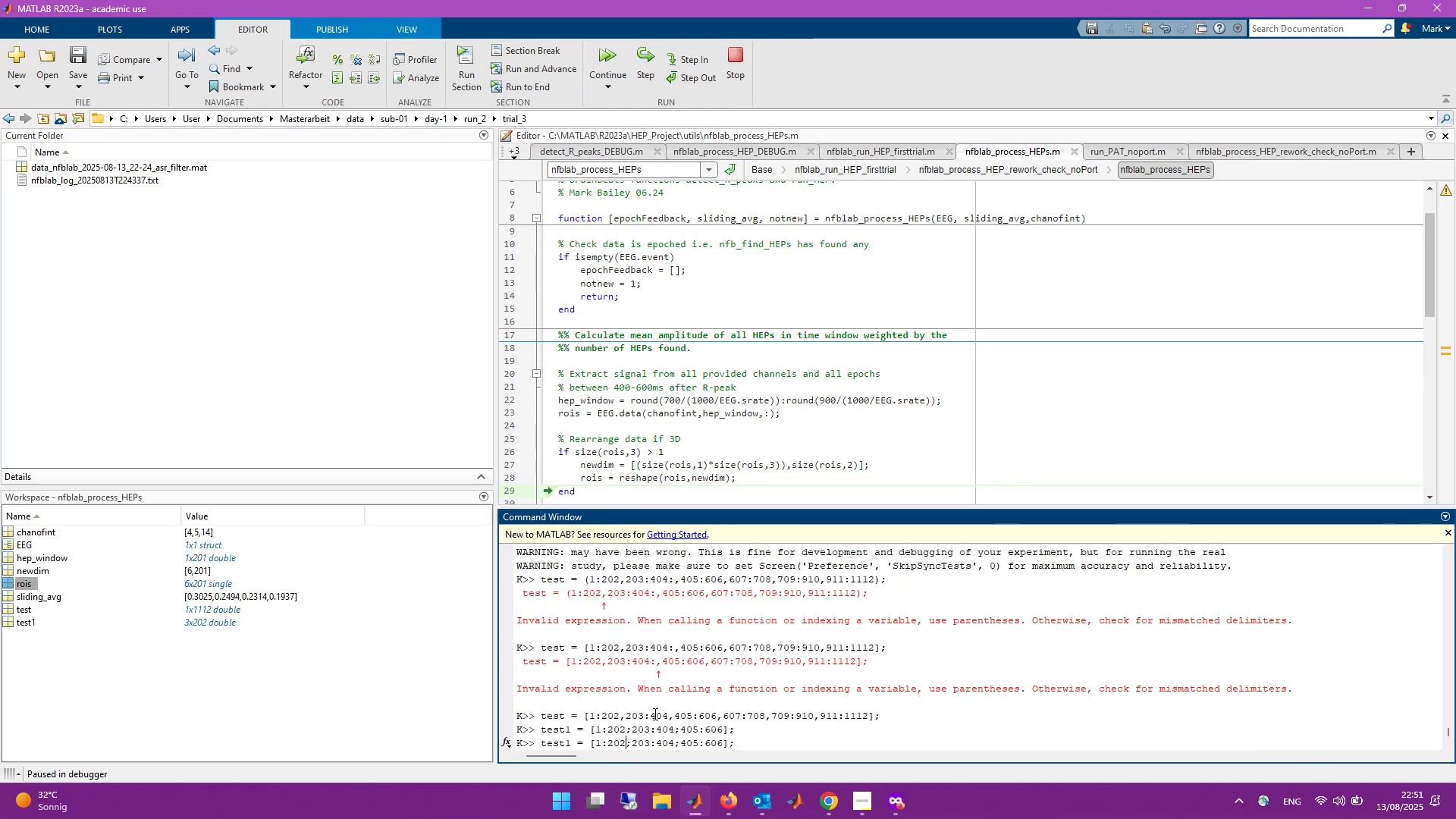 
key(Backspace)
 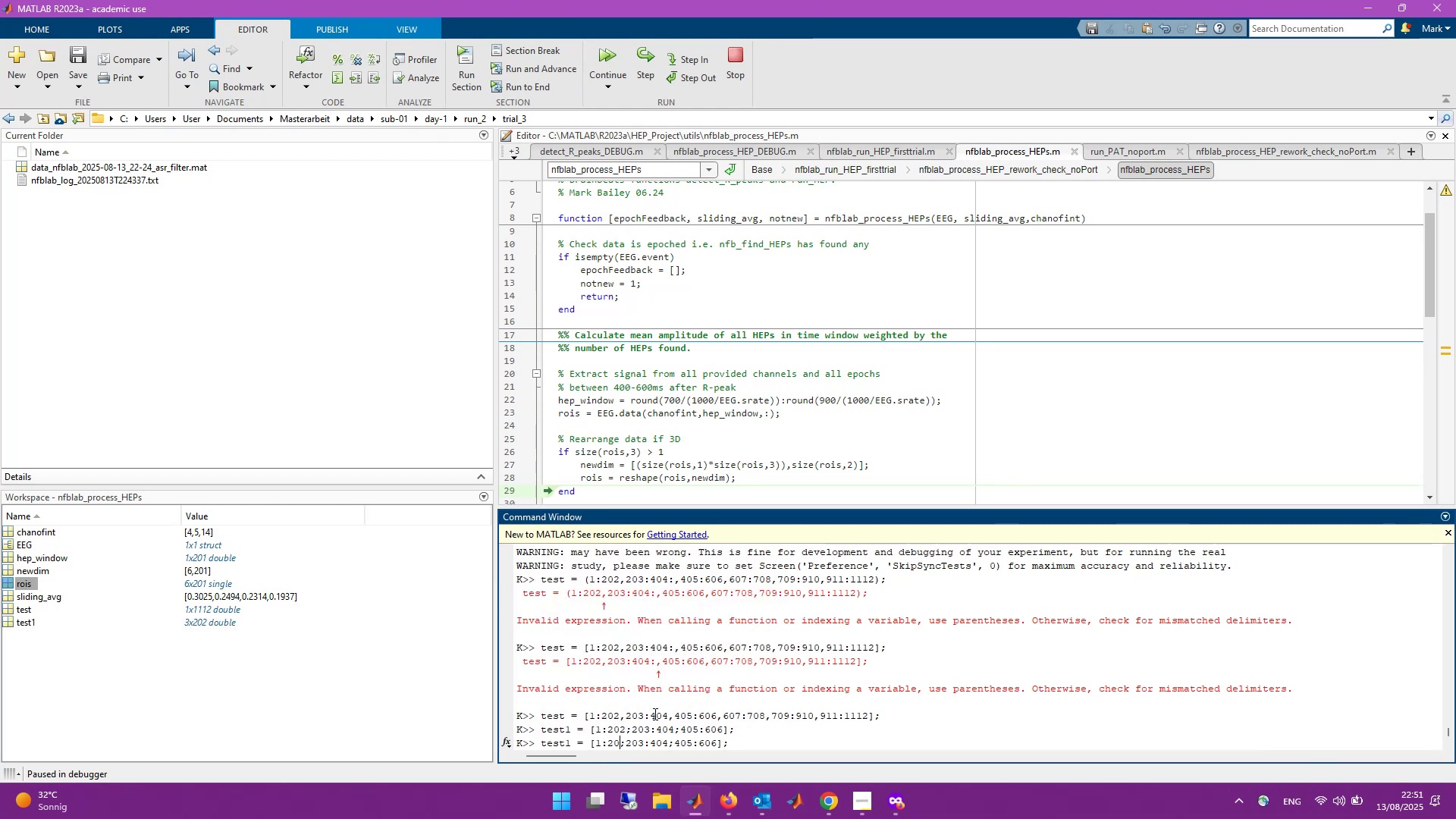 
key(1)
 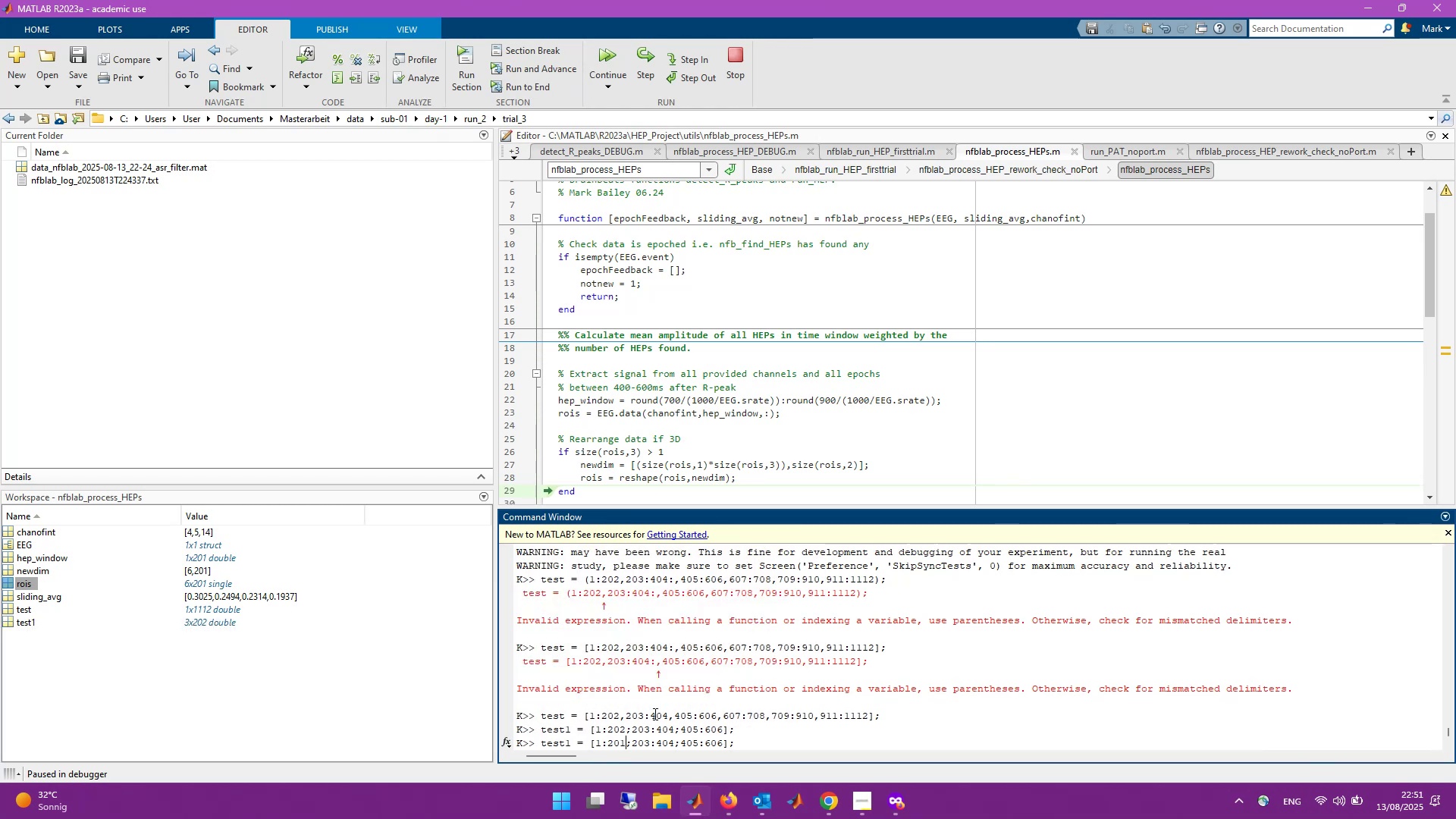 
key(ArrowRight)
 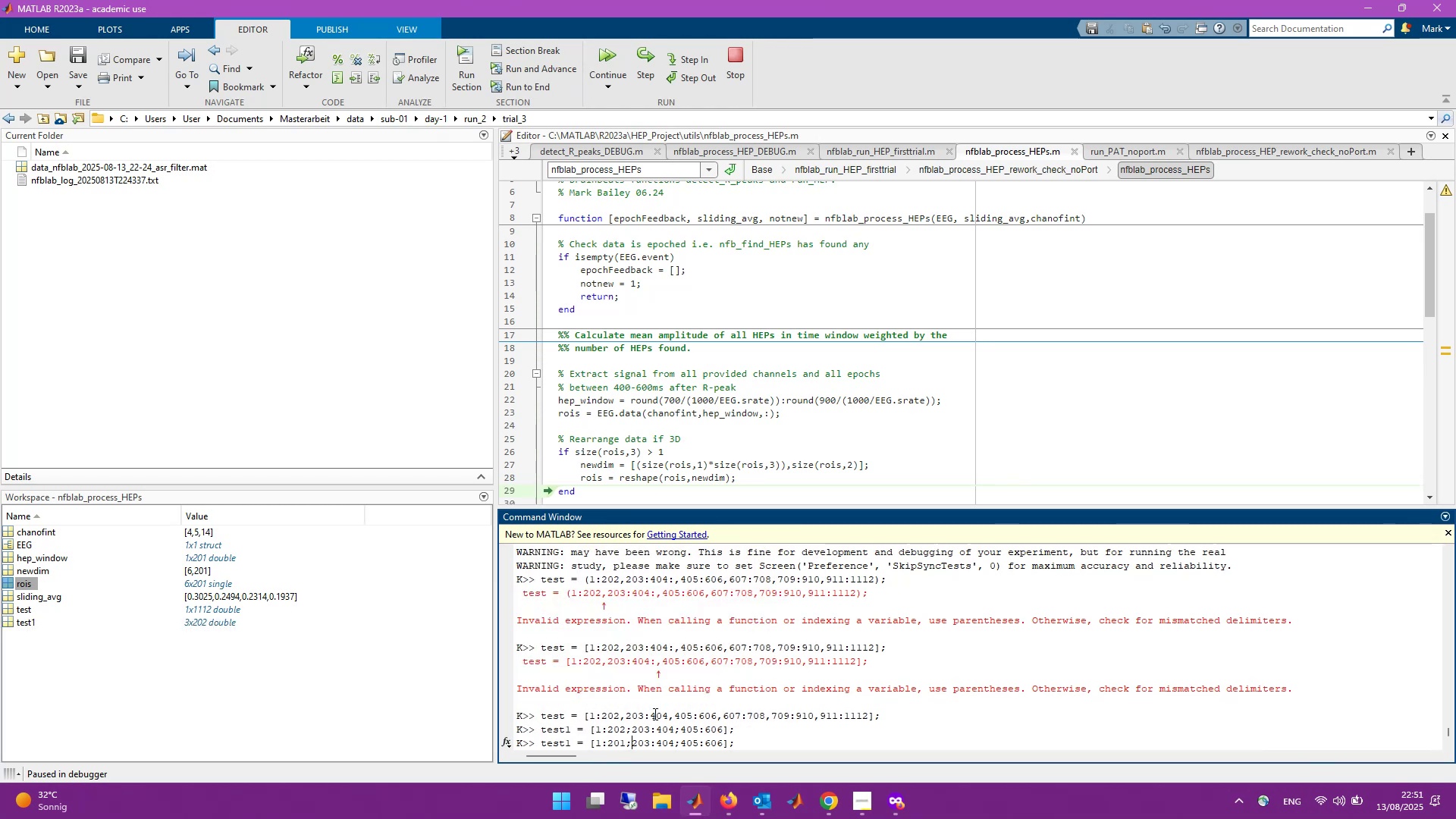 
key(ArrowRight)
 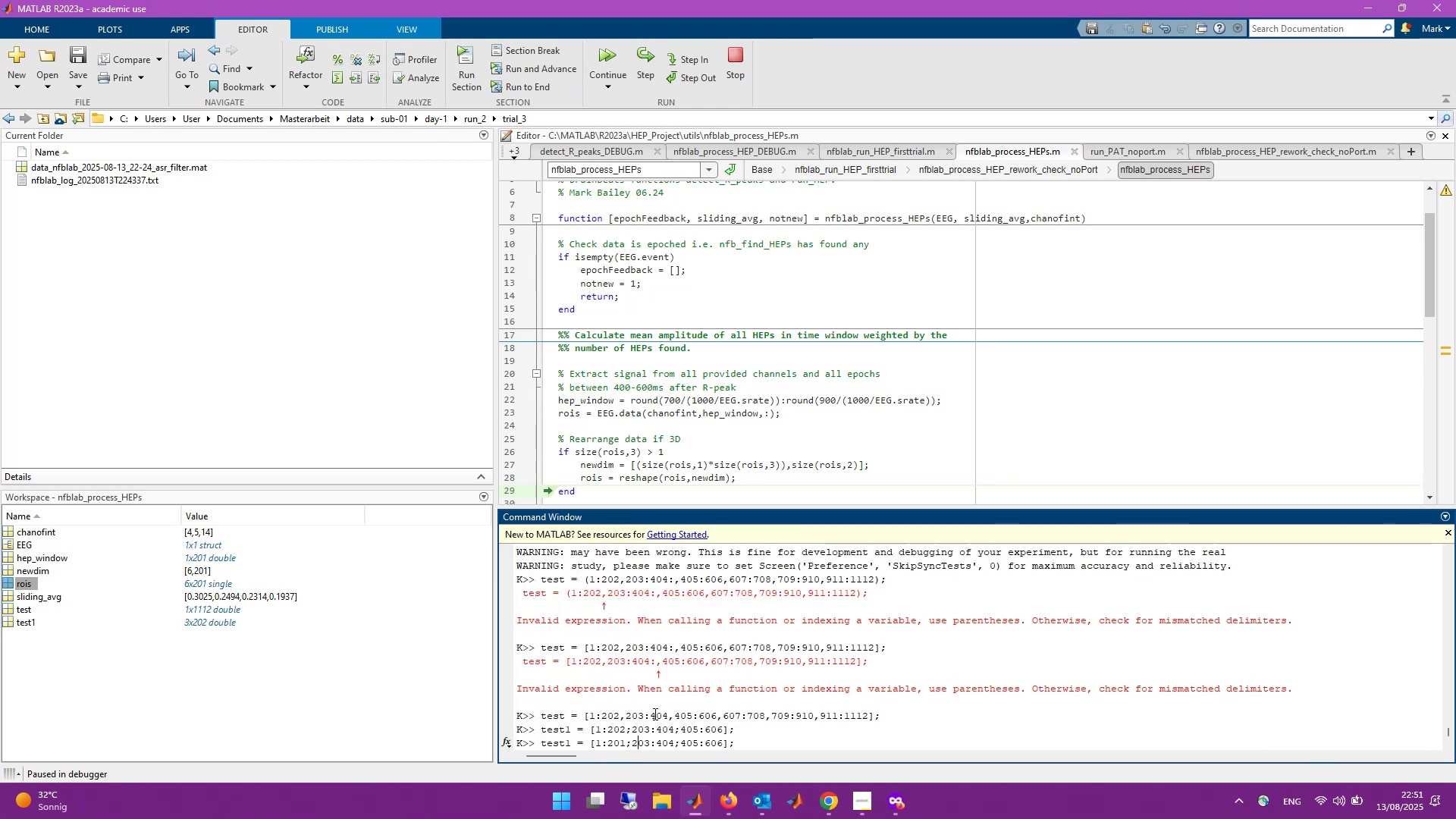 
key(ArrowRight)
 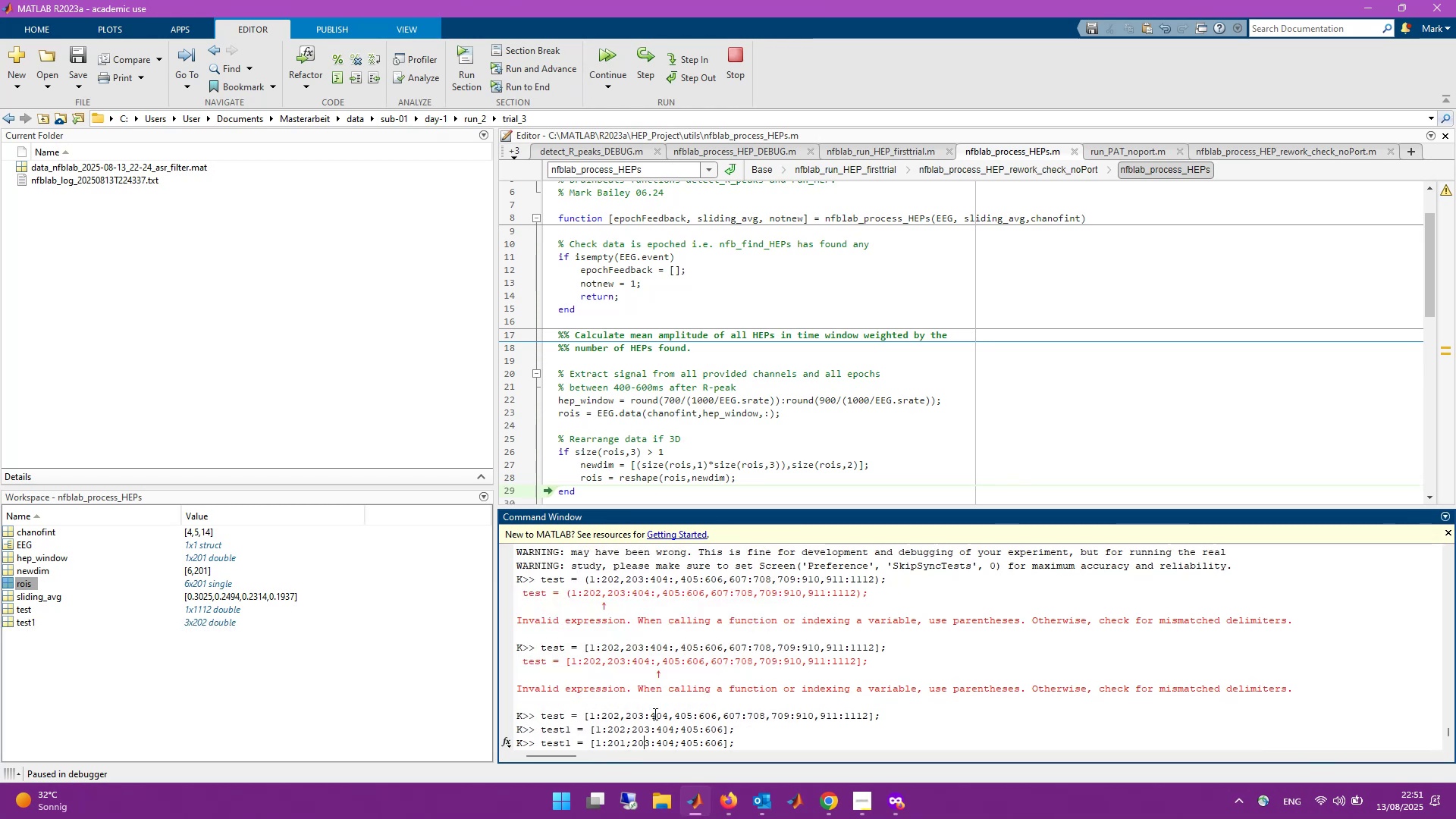 
key(ArrowRight)
 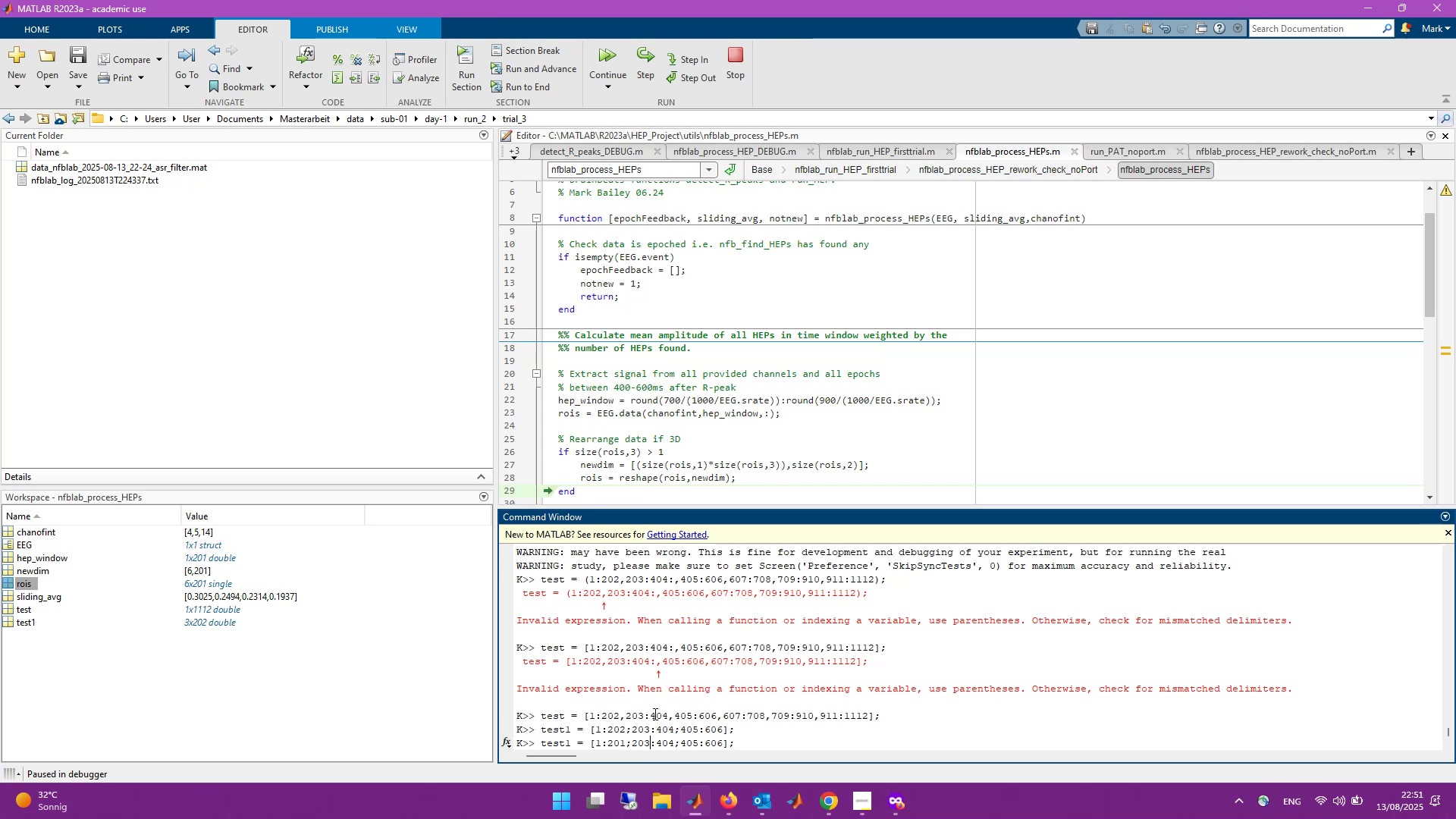 
key(Backspace)
 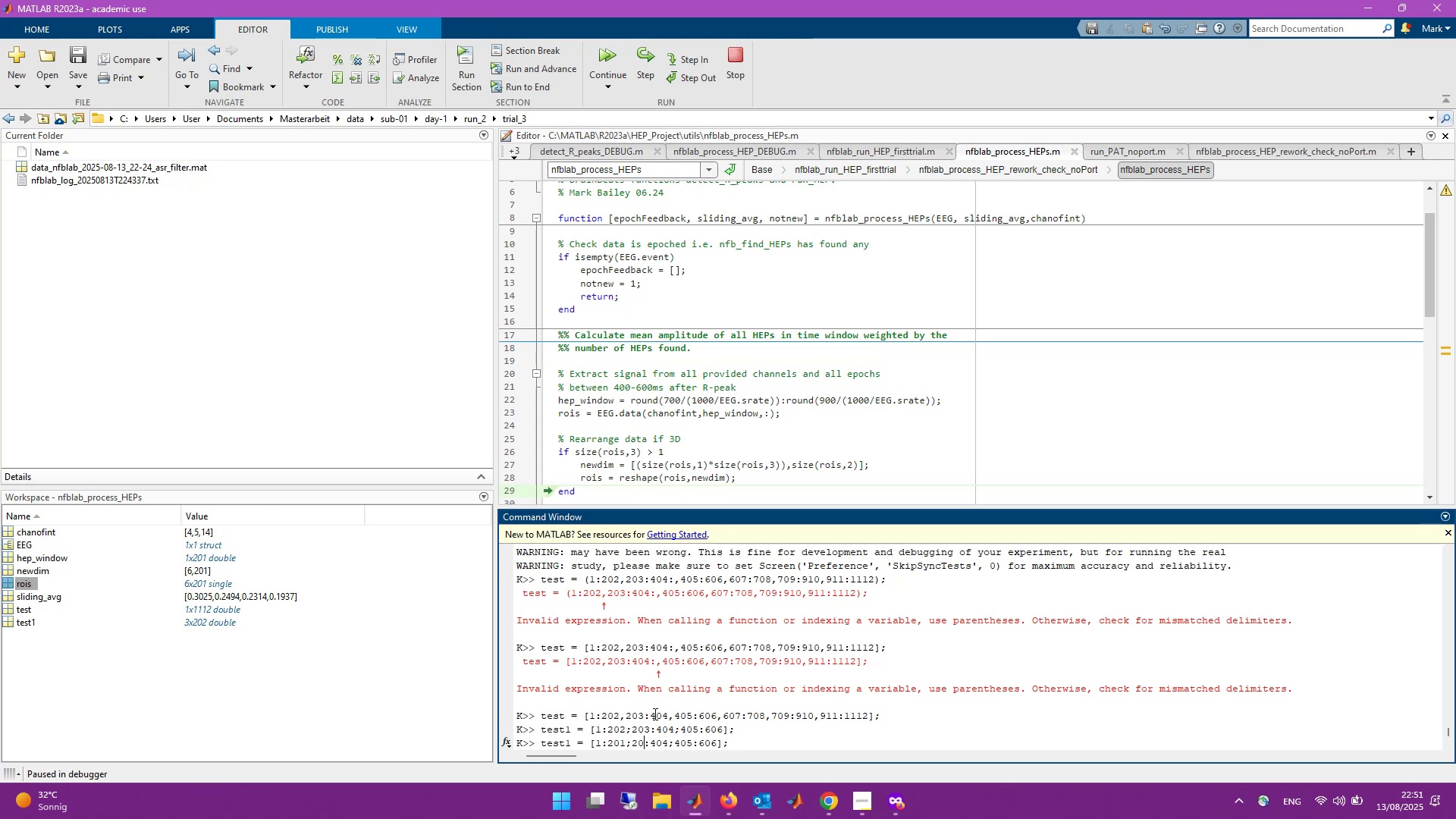 
key(2)
 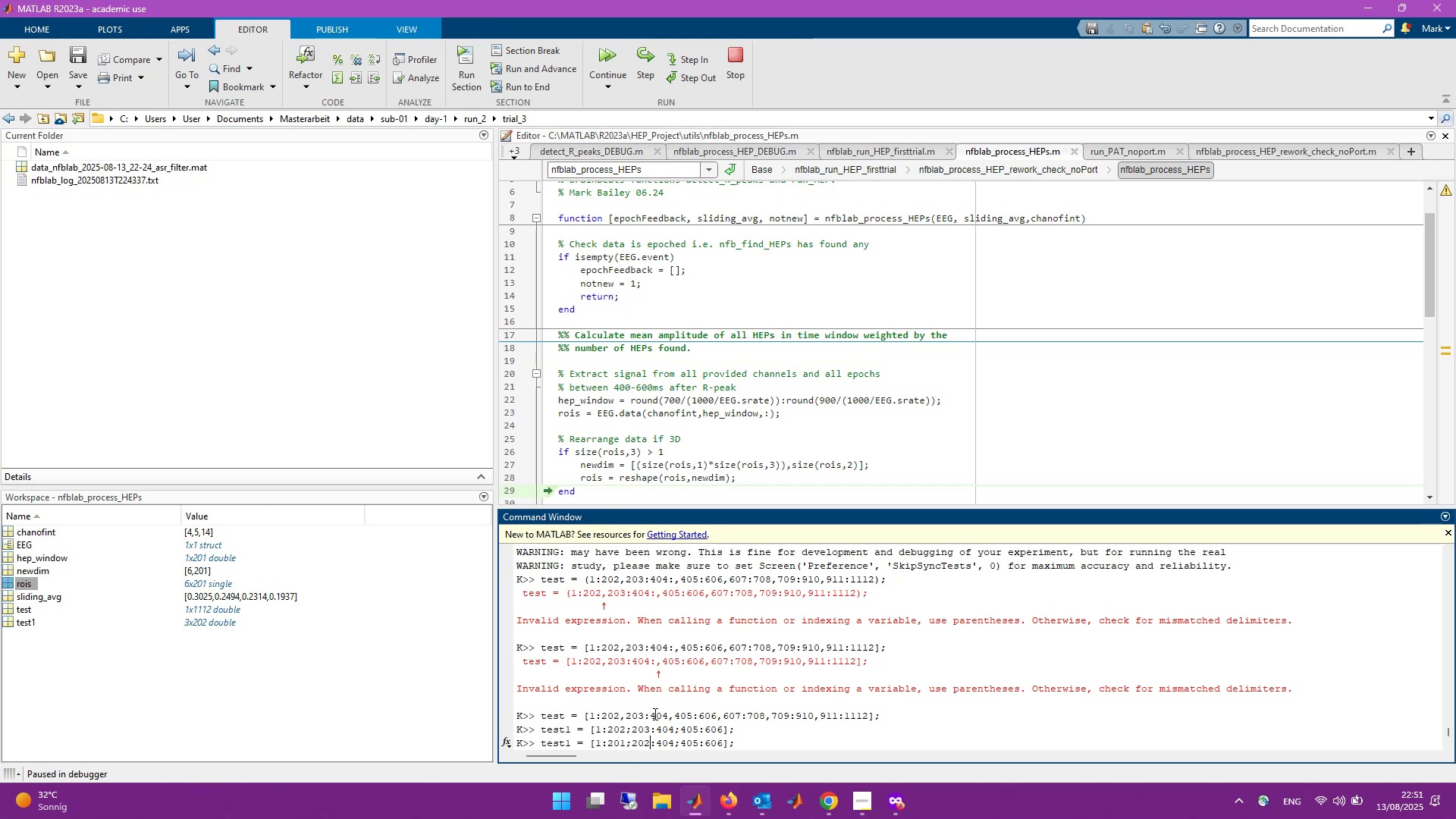 
key(ArrowRight)
 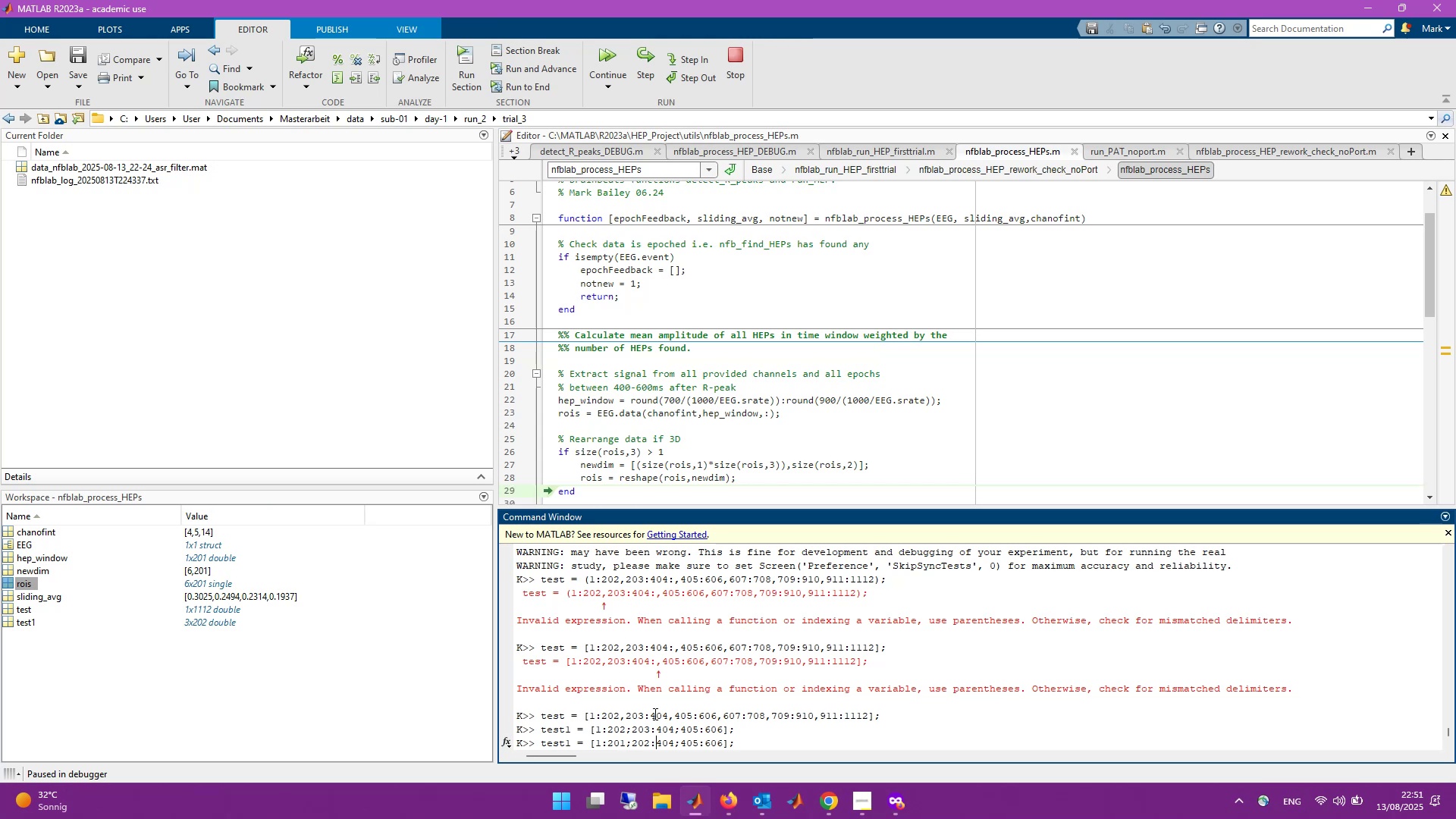 
key(ArrowRight)
 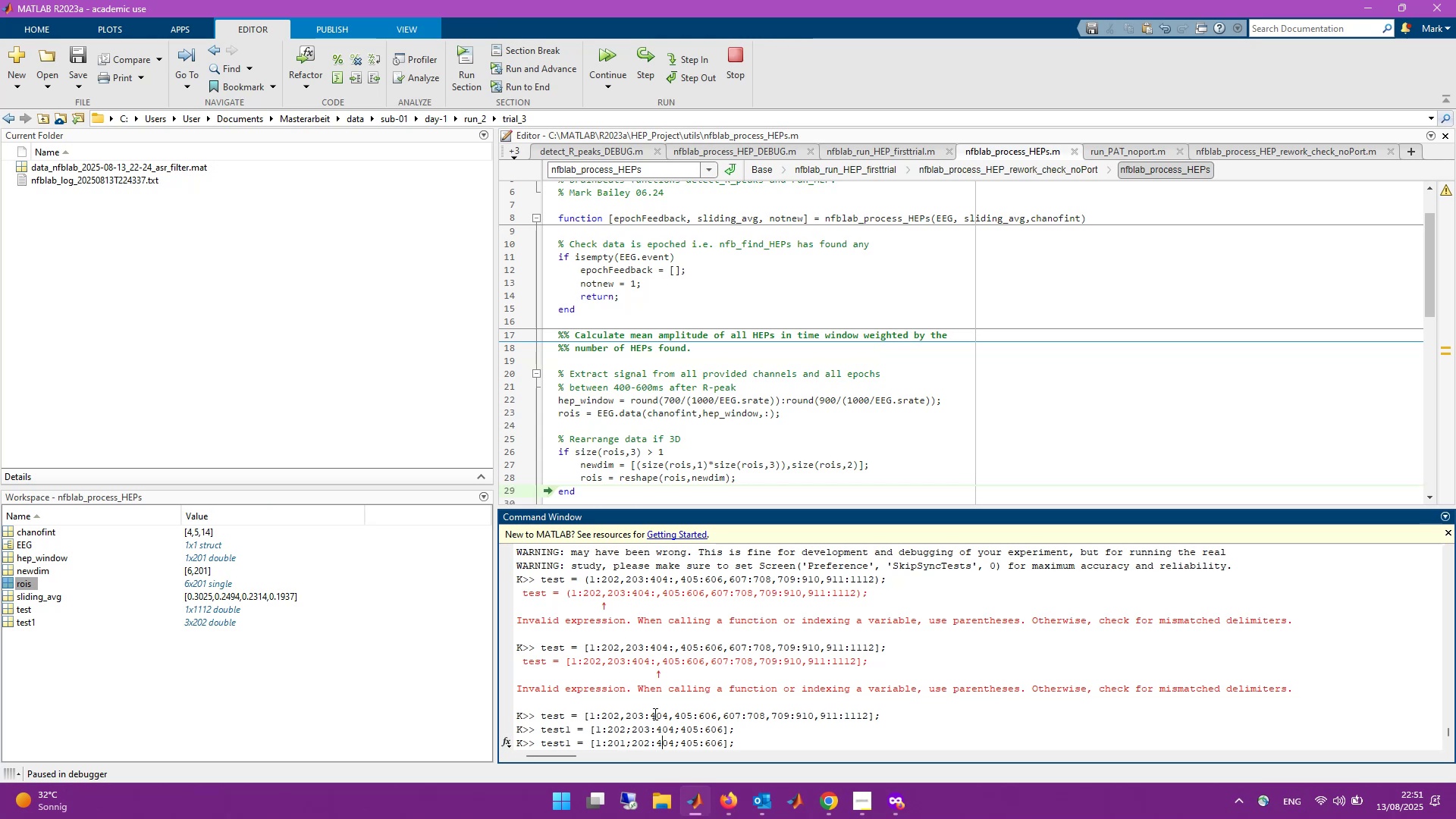 
key(ArrowRight)
 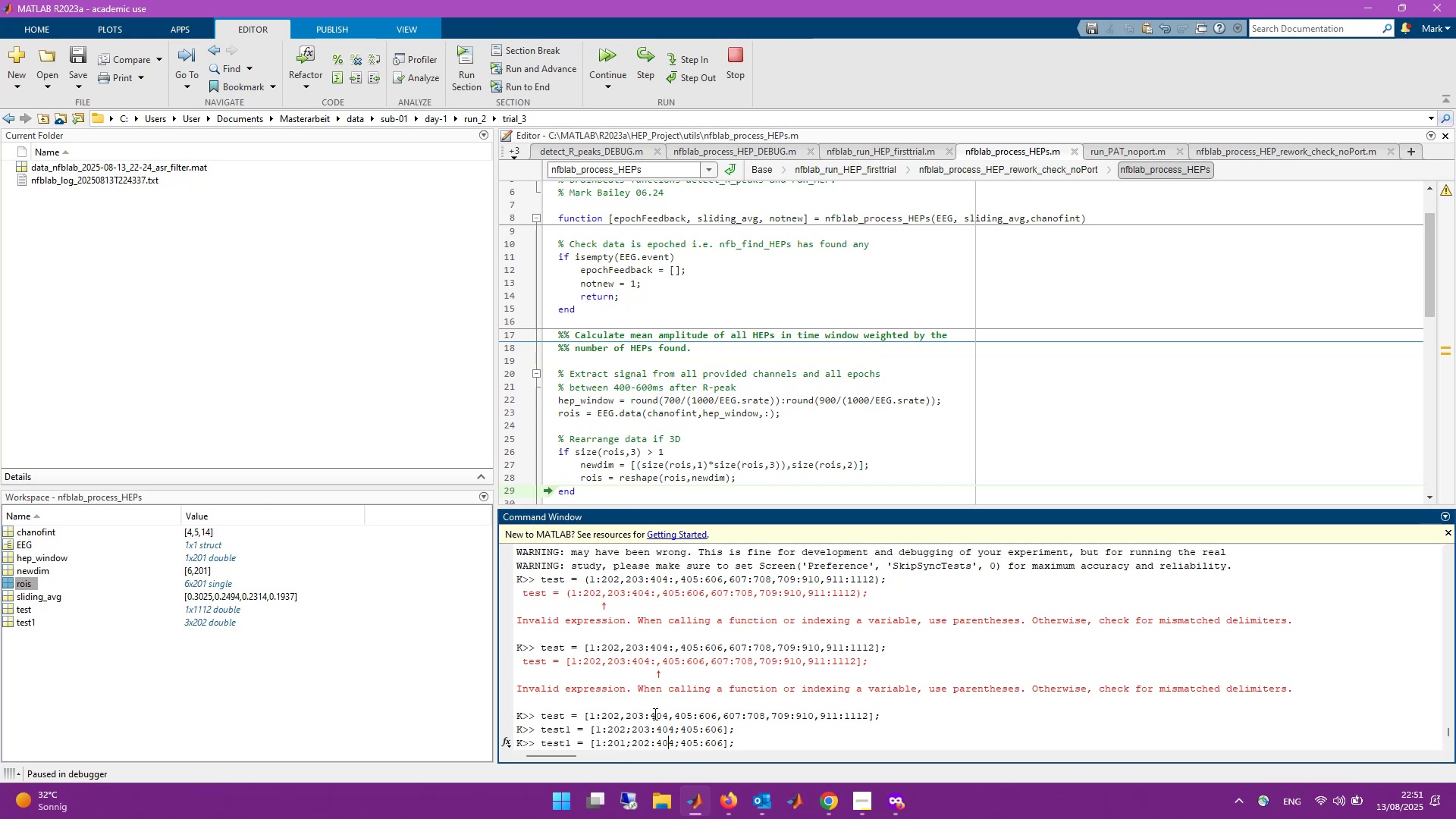 
key(ArrowRight)
 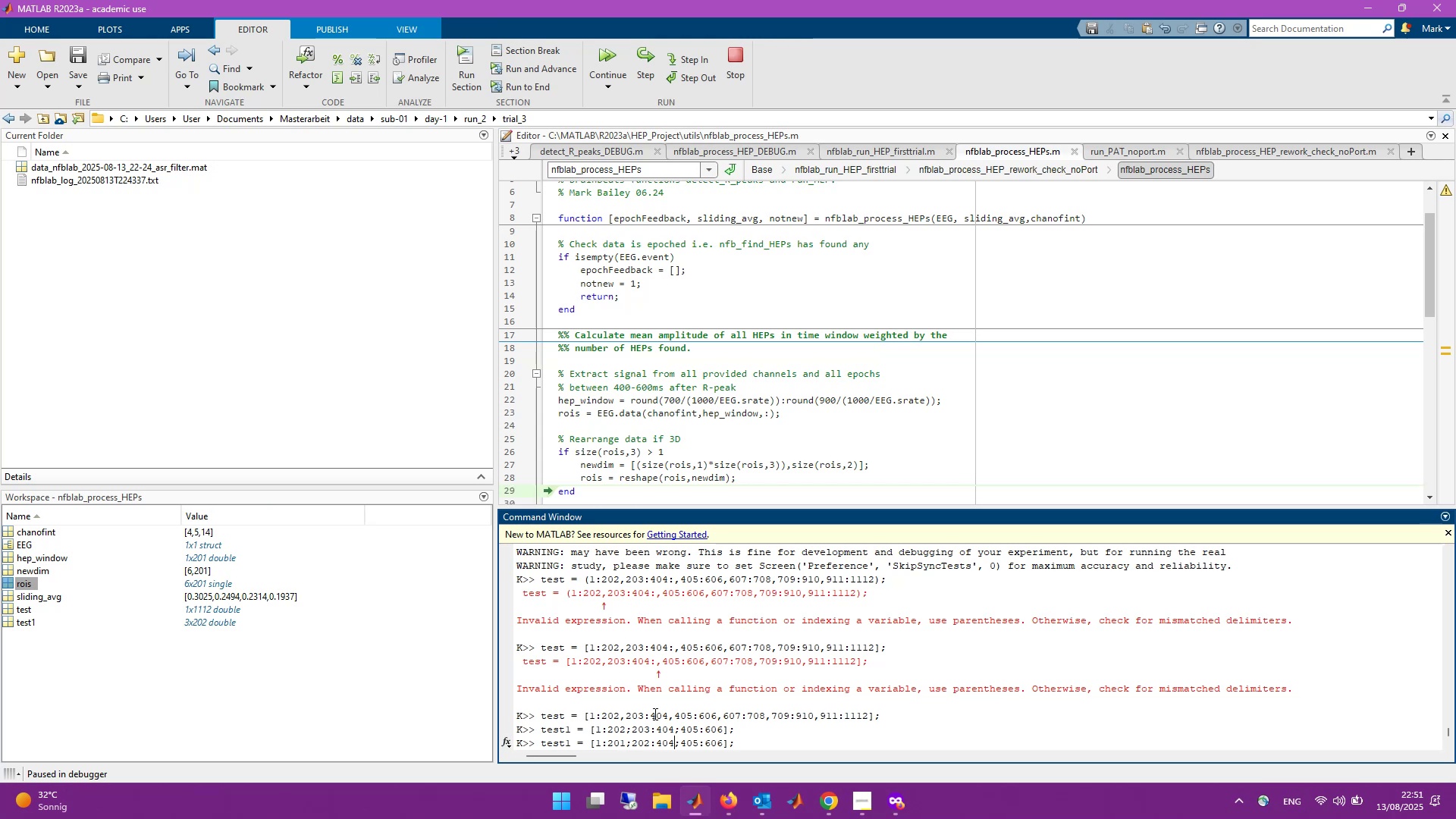 
key(Backspace)
 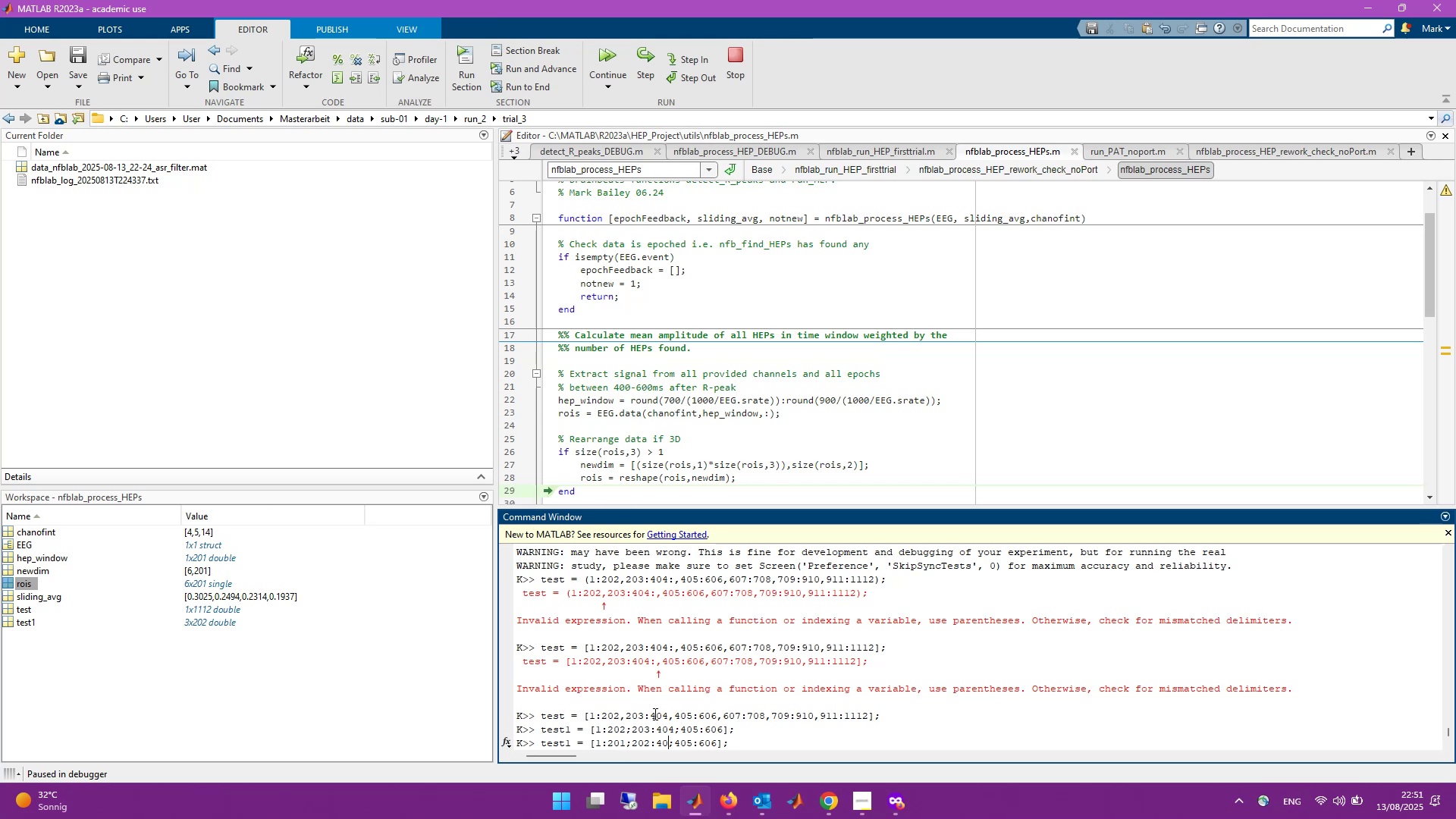 
key(3)
 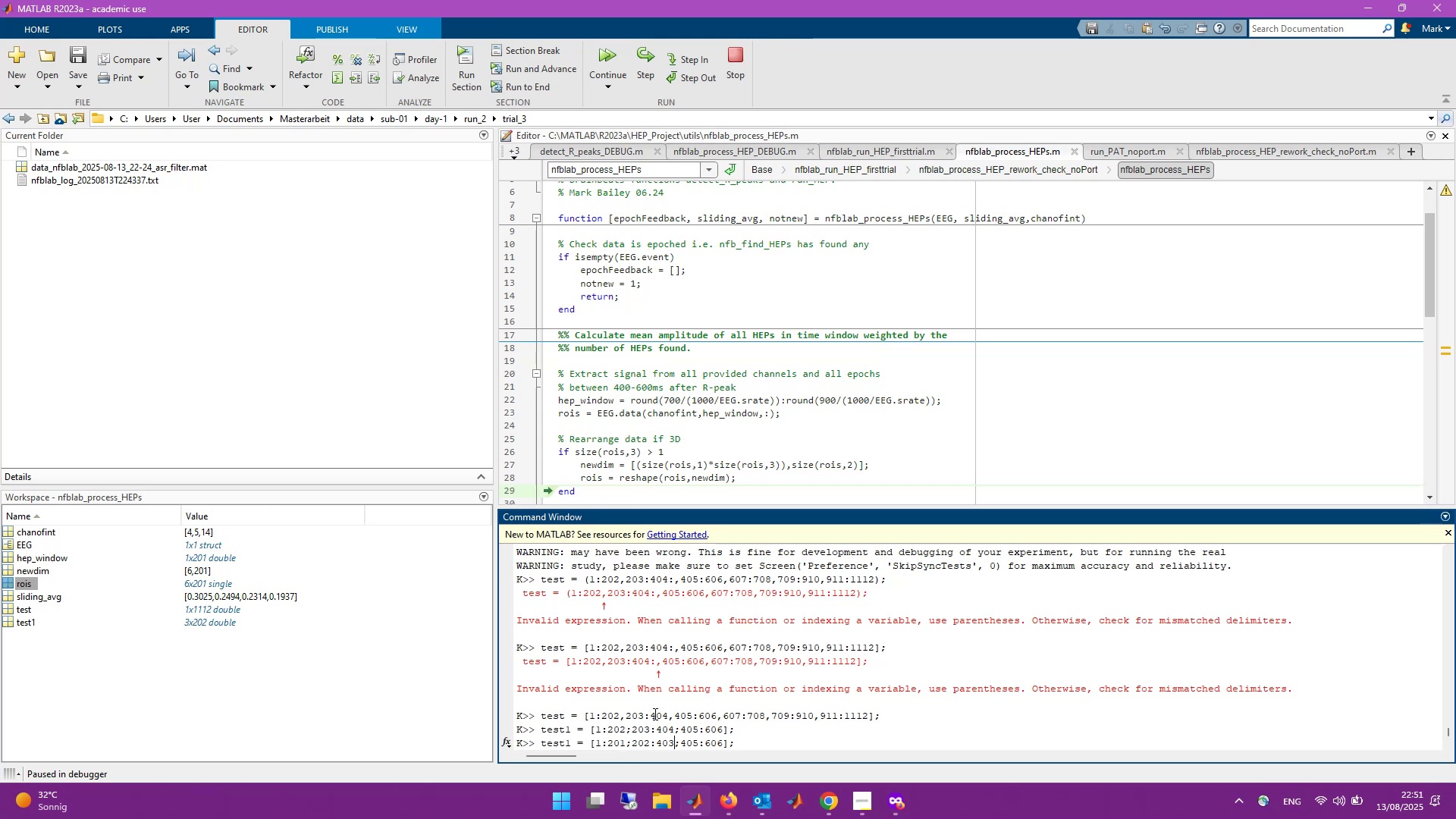 
key(ArrowRight)
 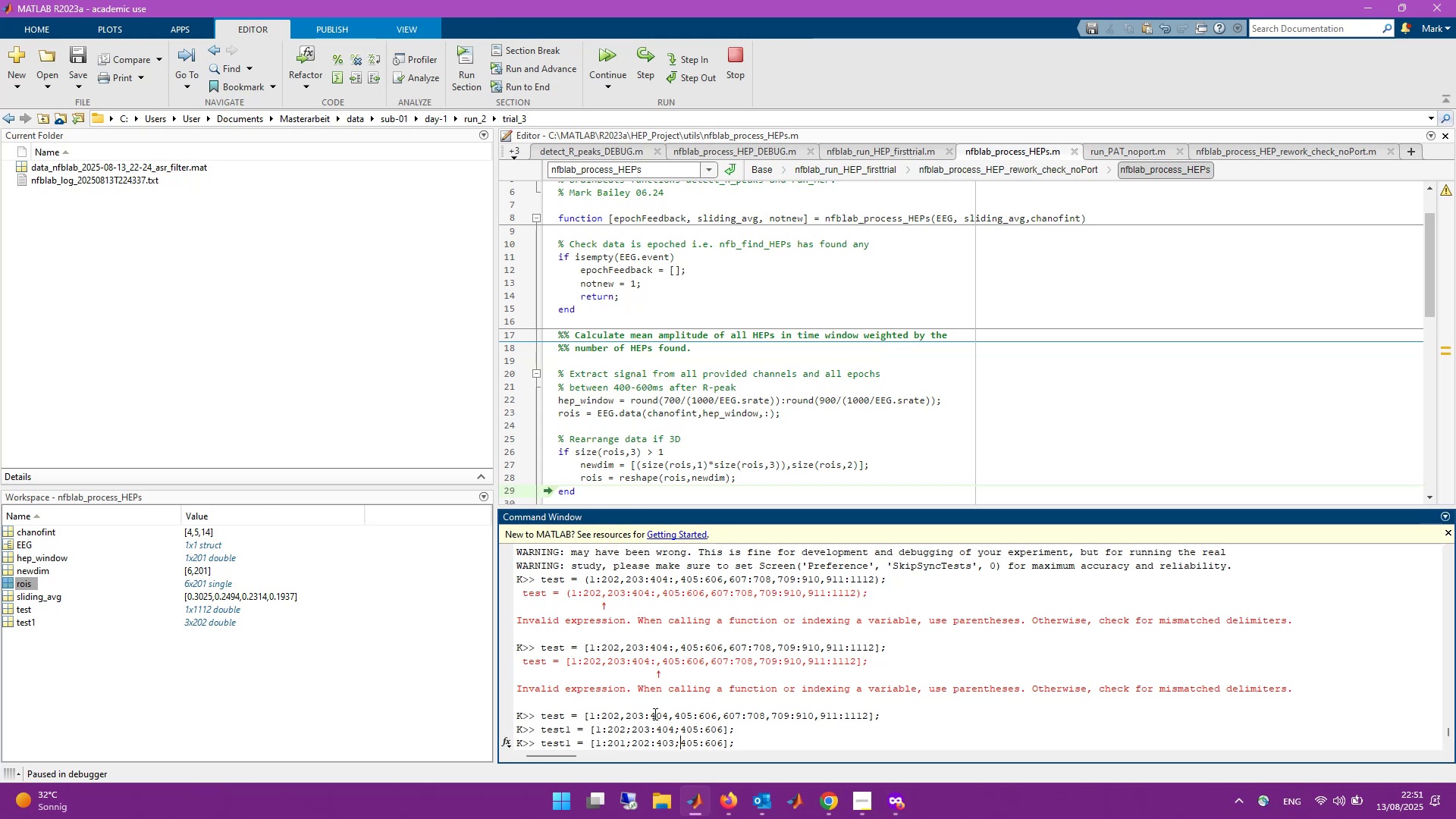 
key(ArrowRight)
 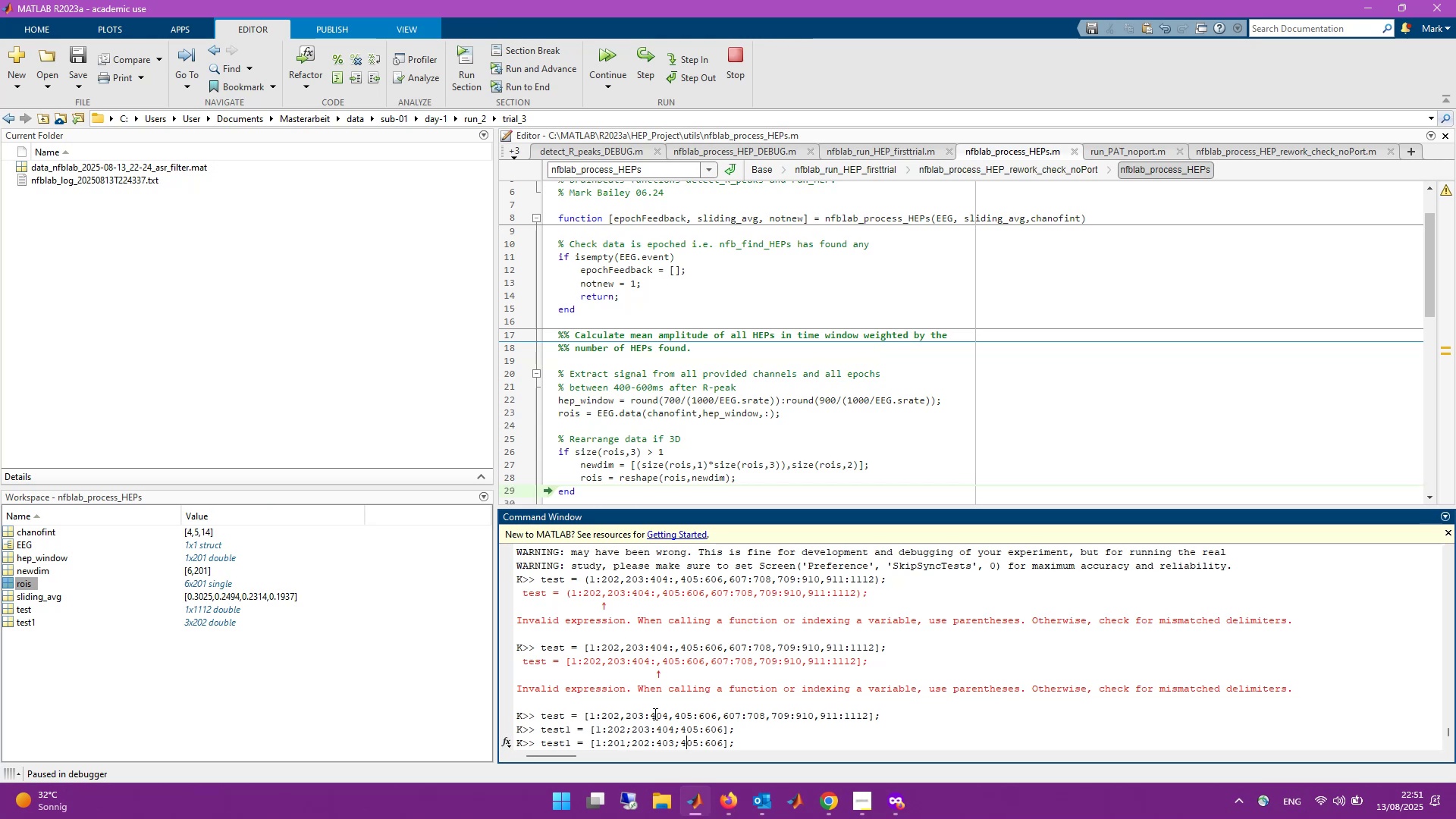 
key(ArrowRight)
 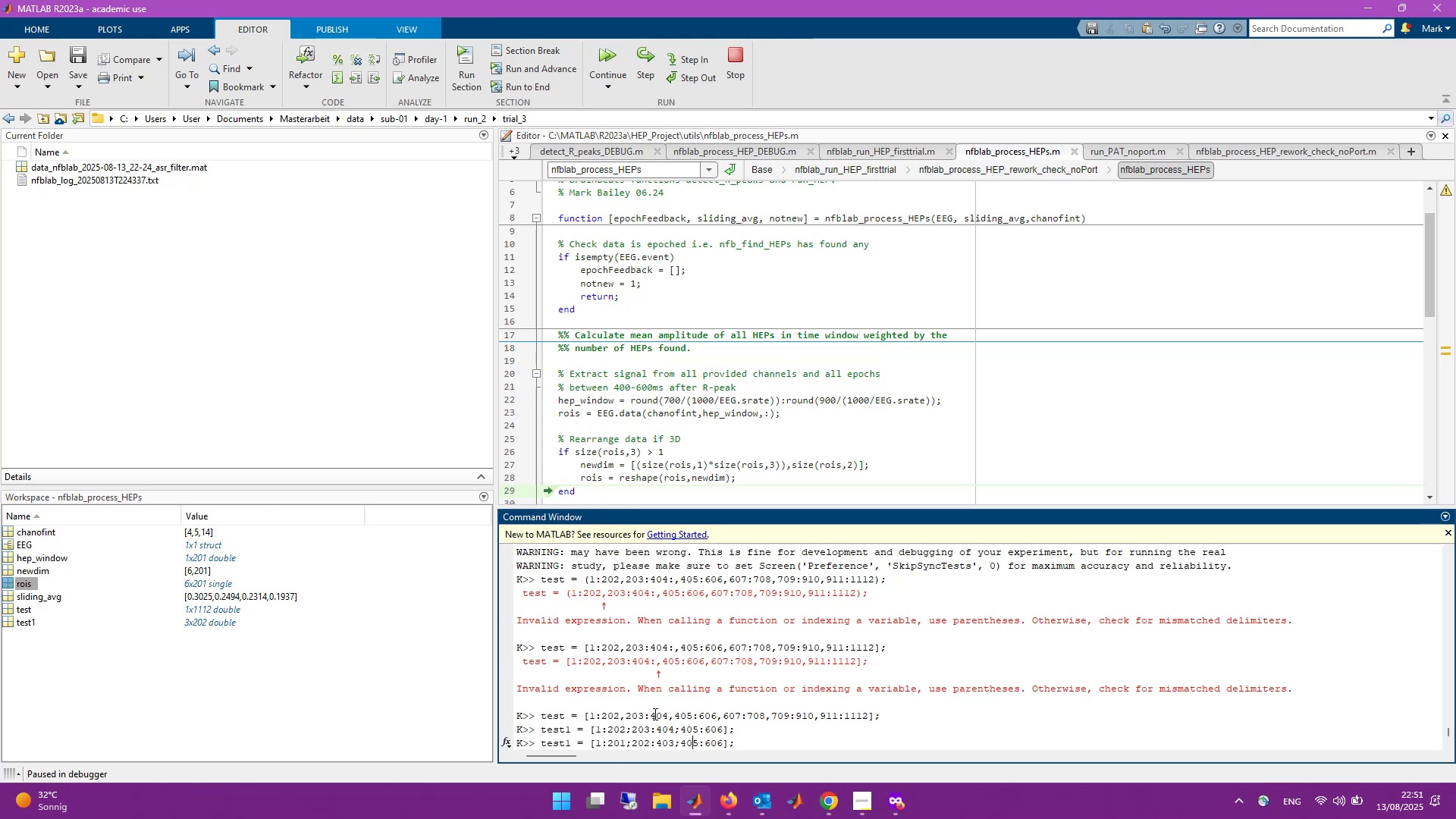 
key(ArrowRight)
 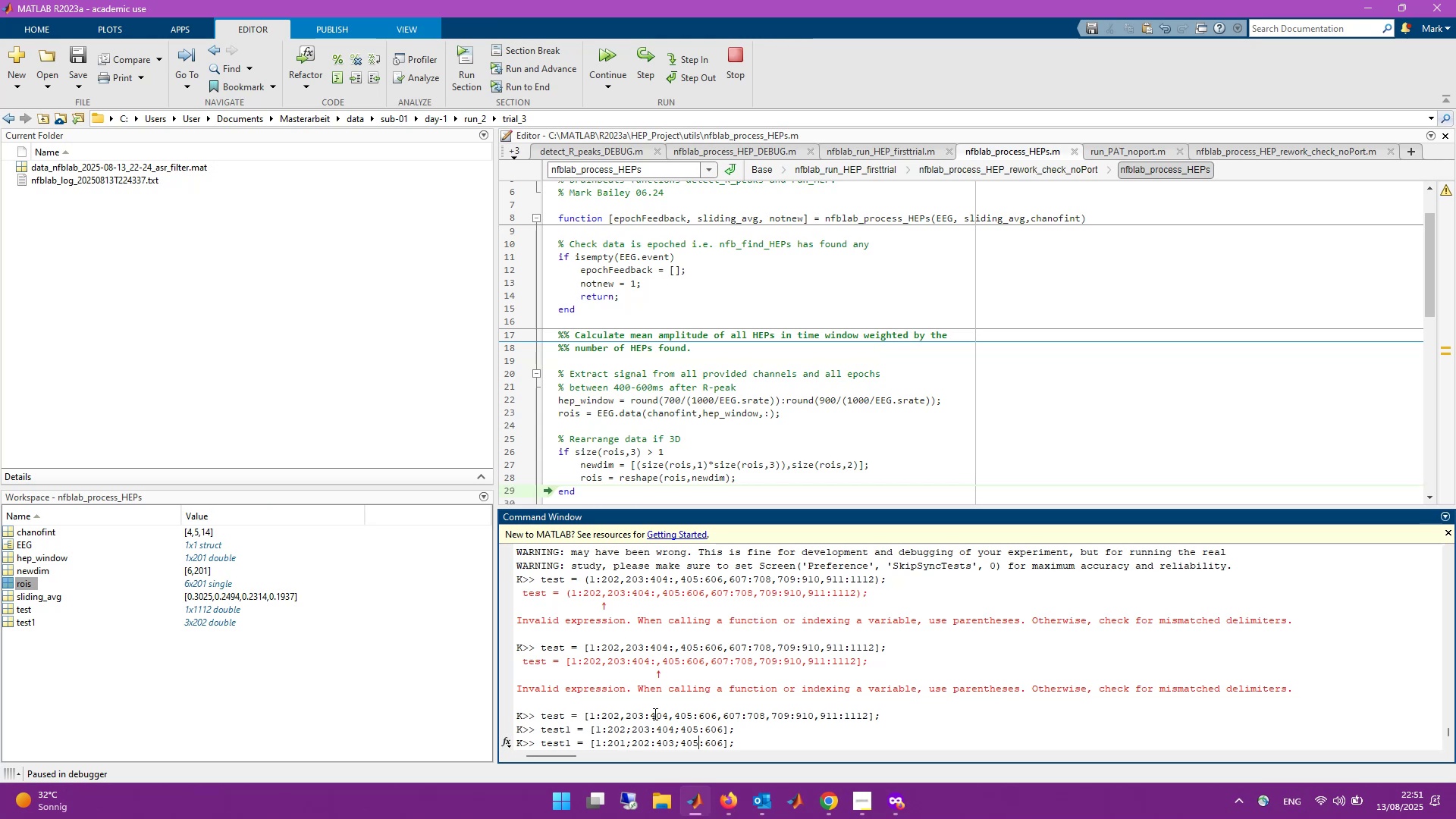 
key(Backspace)
 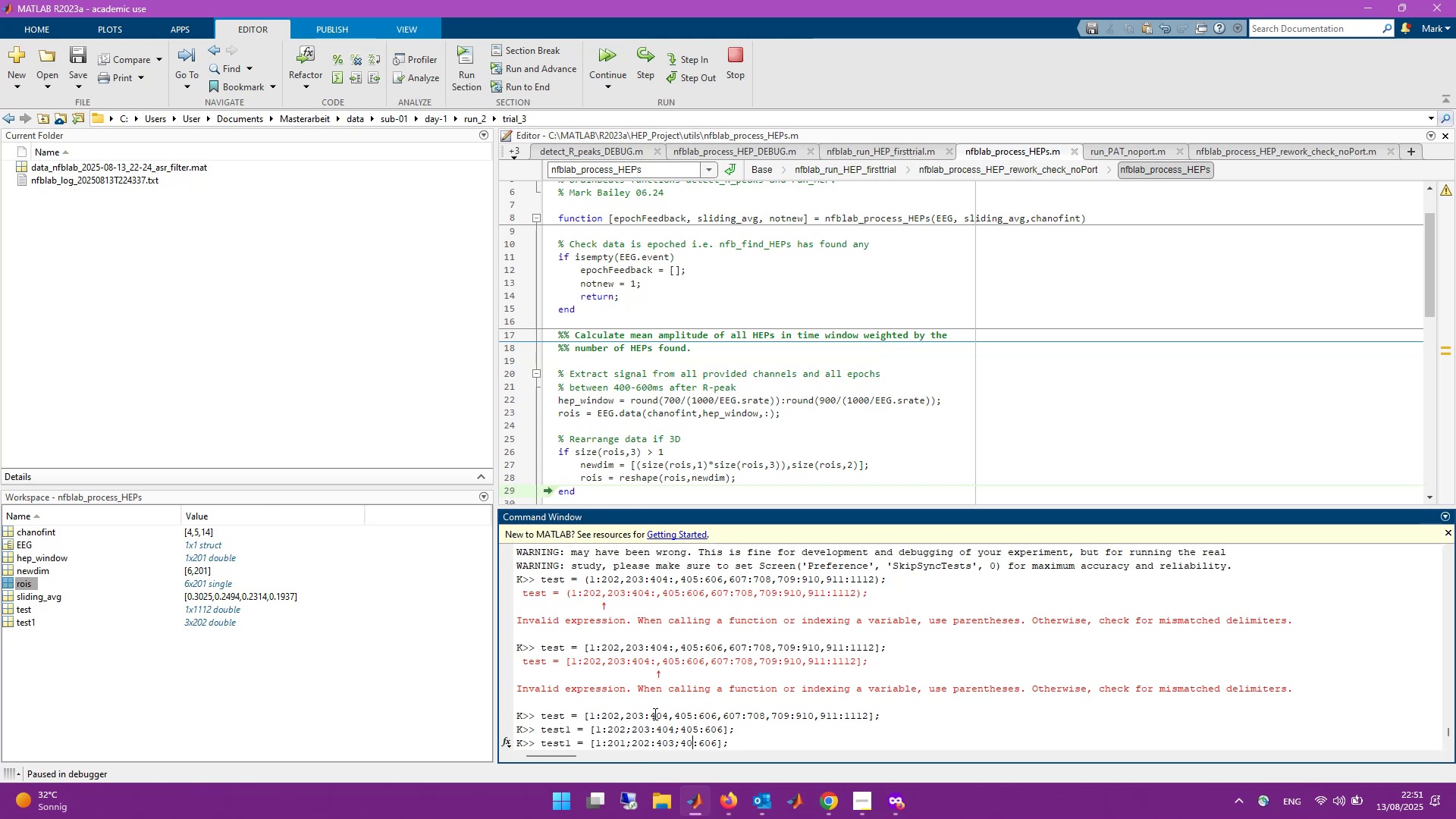 
key(3)
 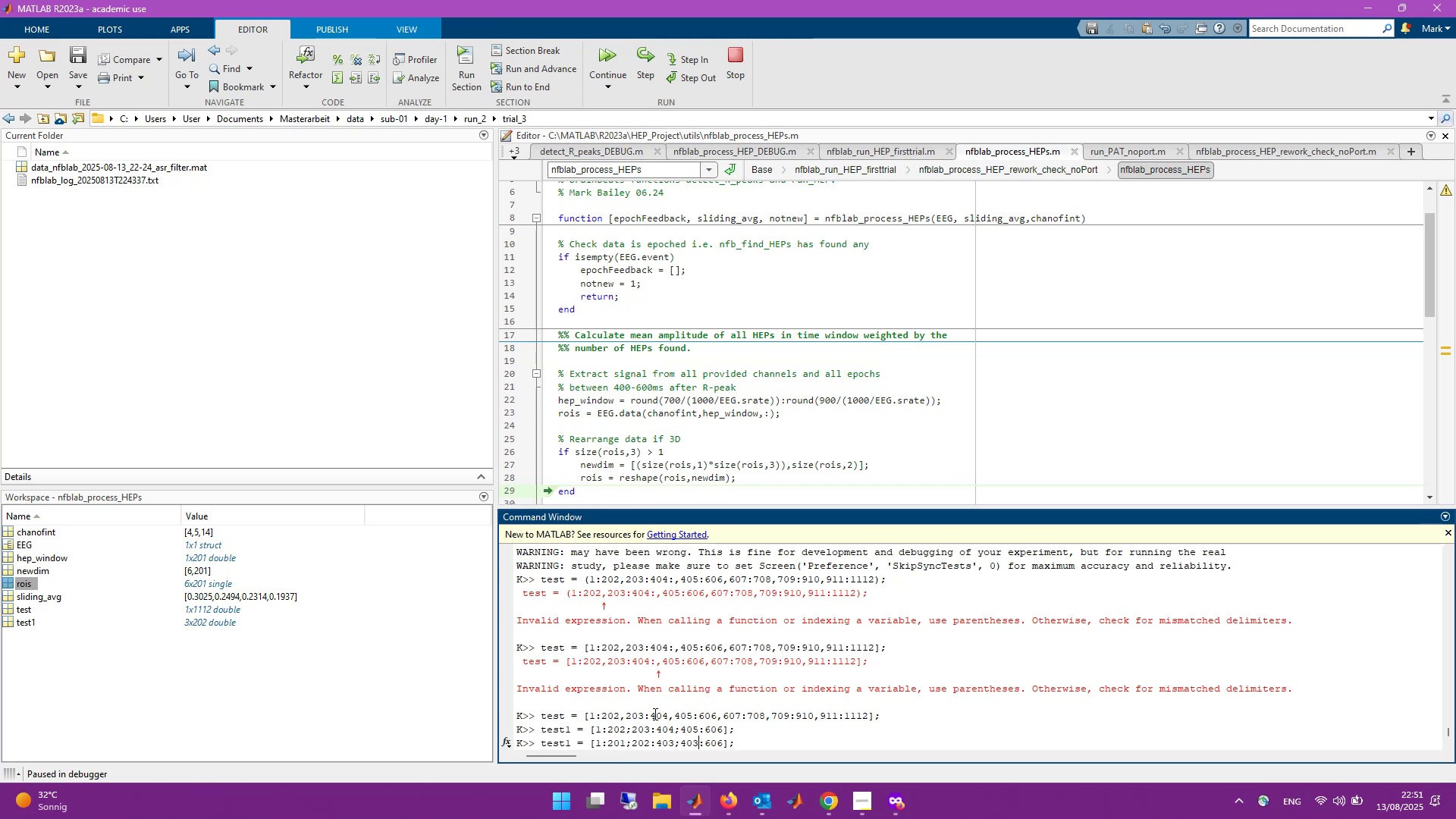 
key(ArrowRight)
 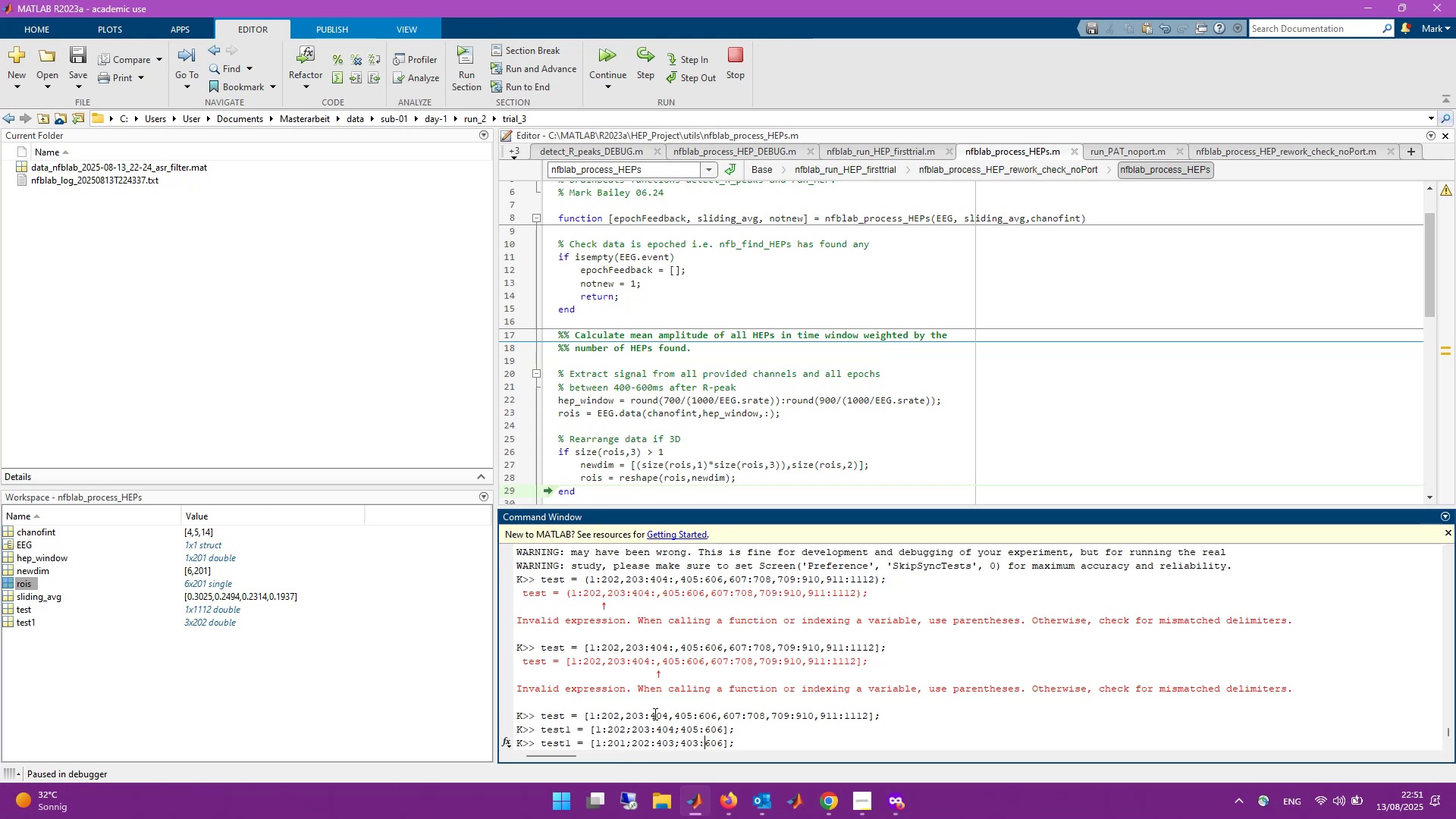 
key(ArrowRight)
 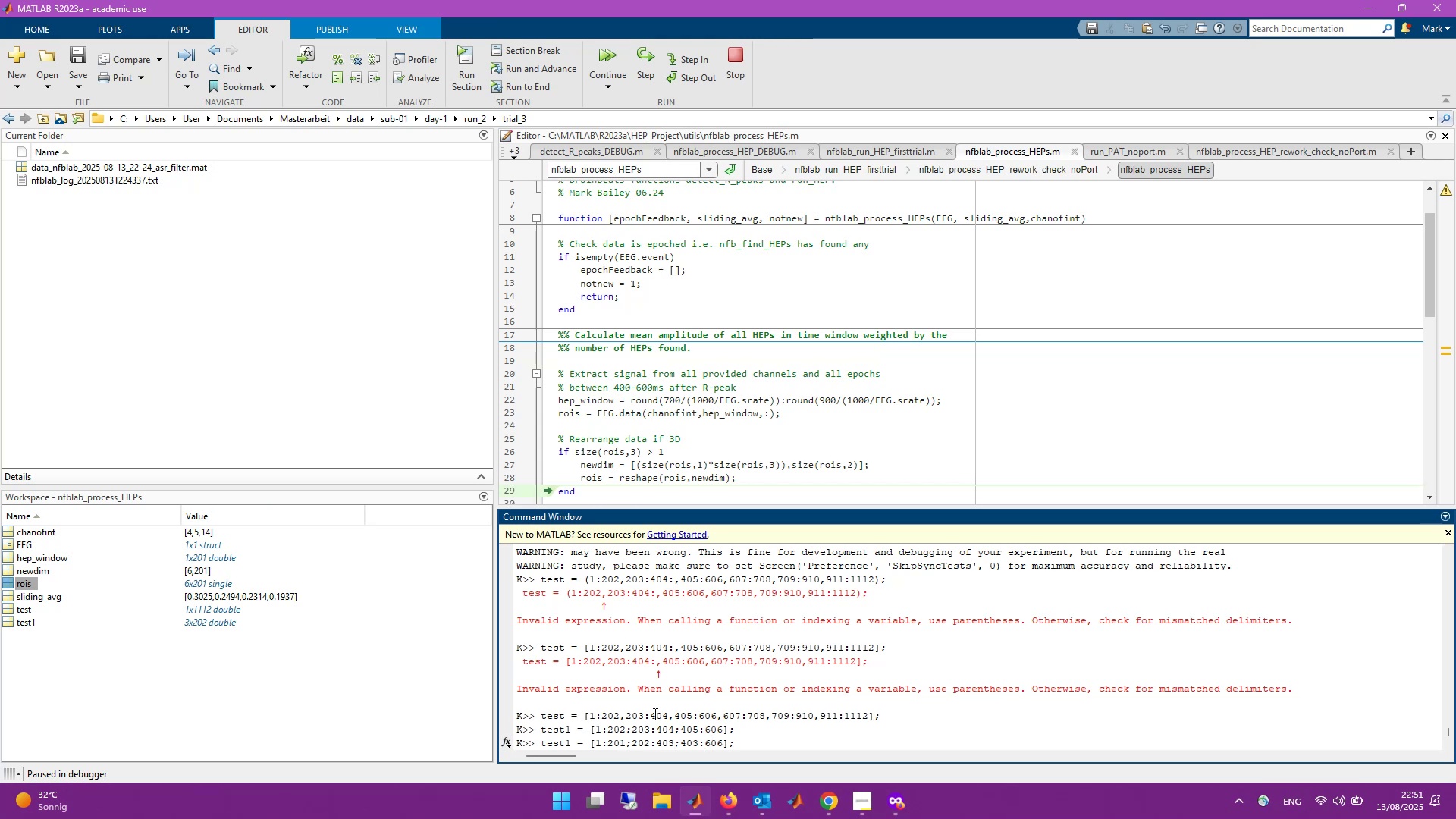 
key(ArrowRight)
 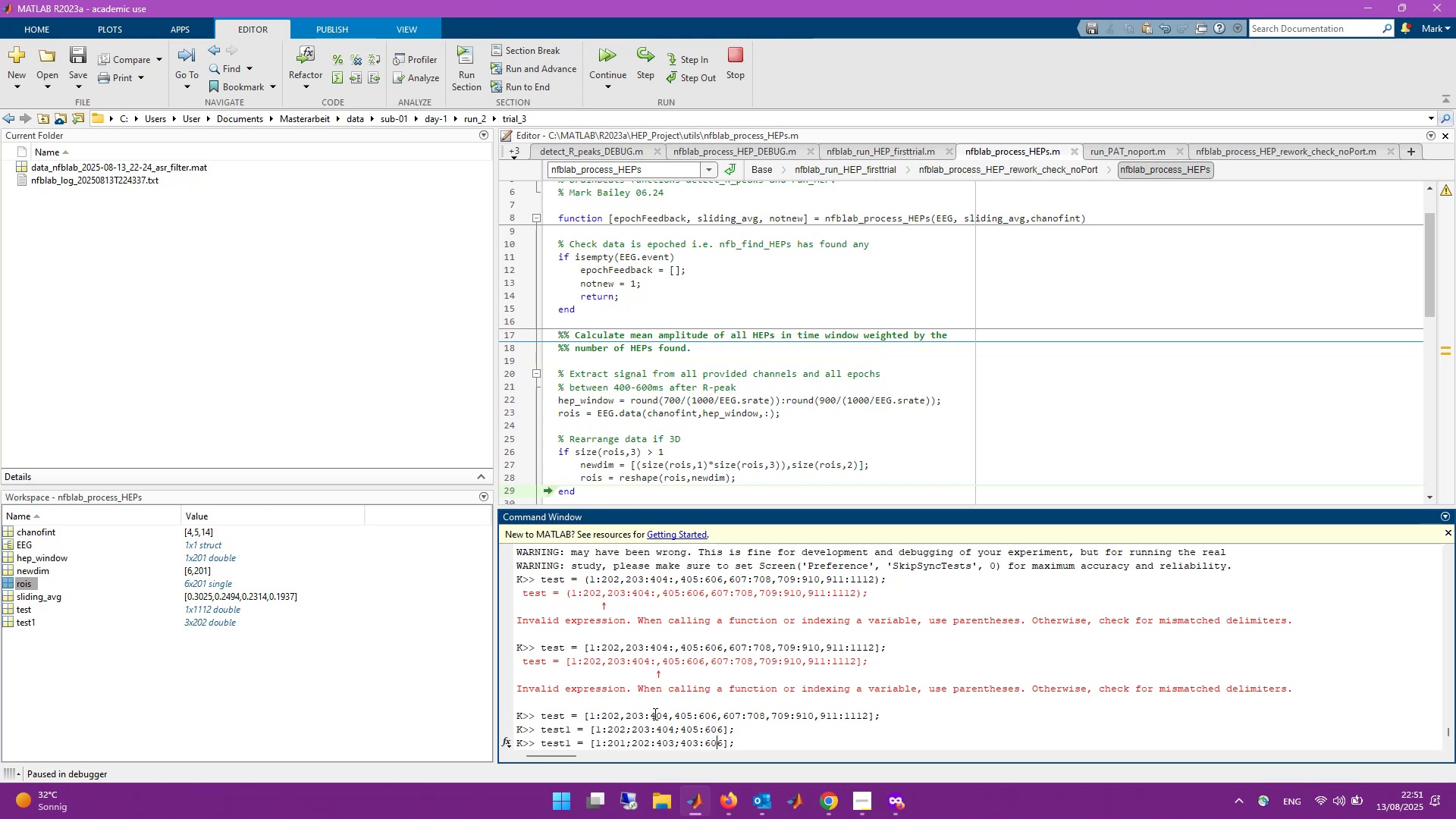 
key(ArrowRight)
 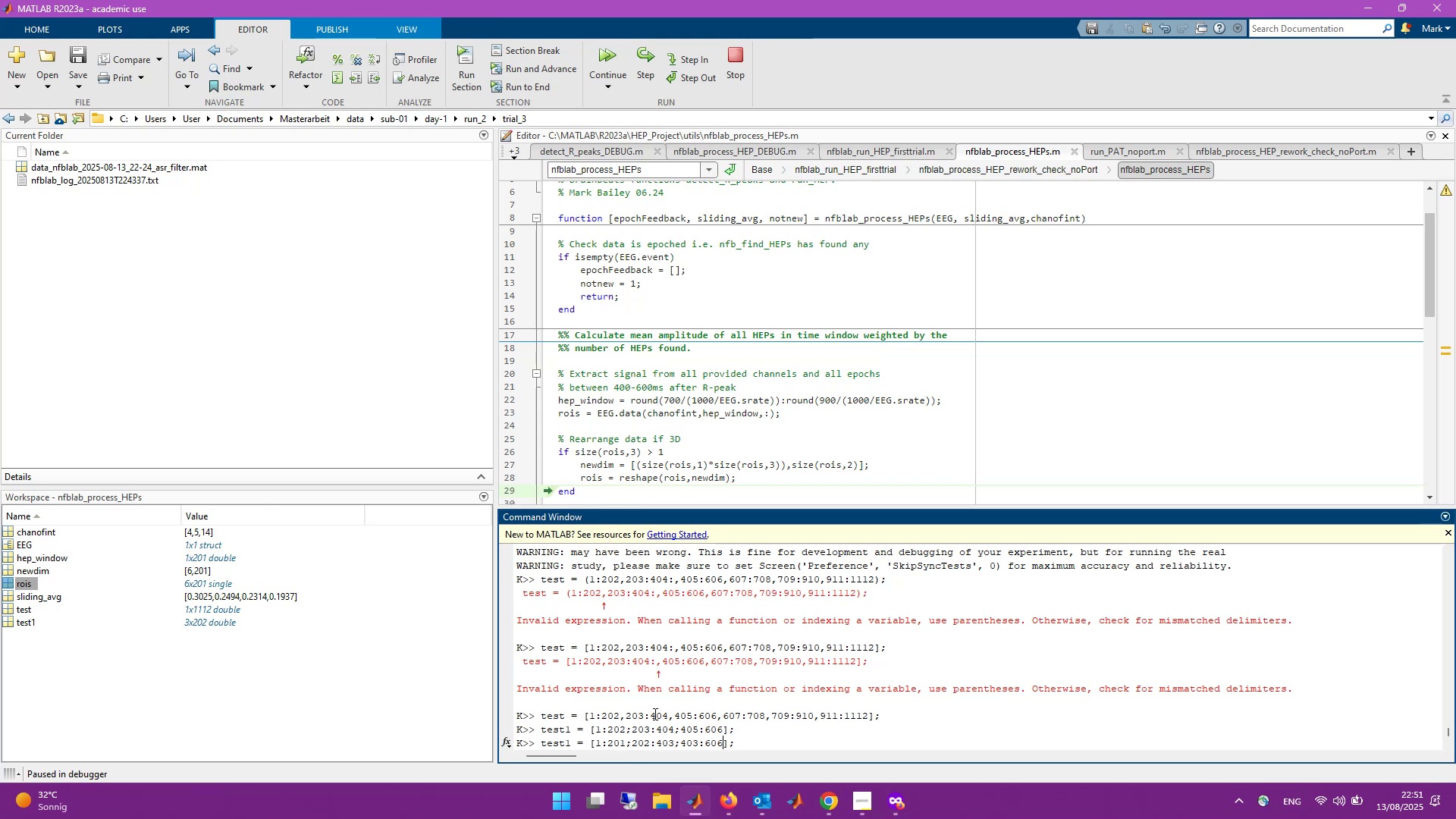 
key(Backspace)
 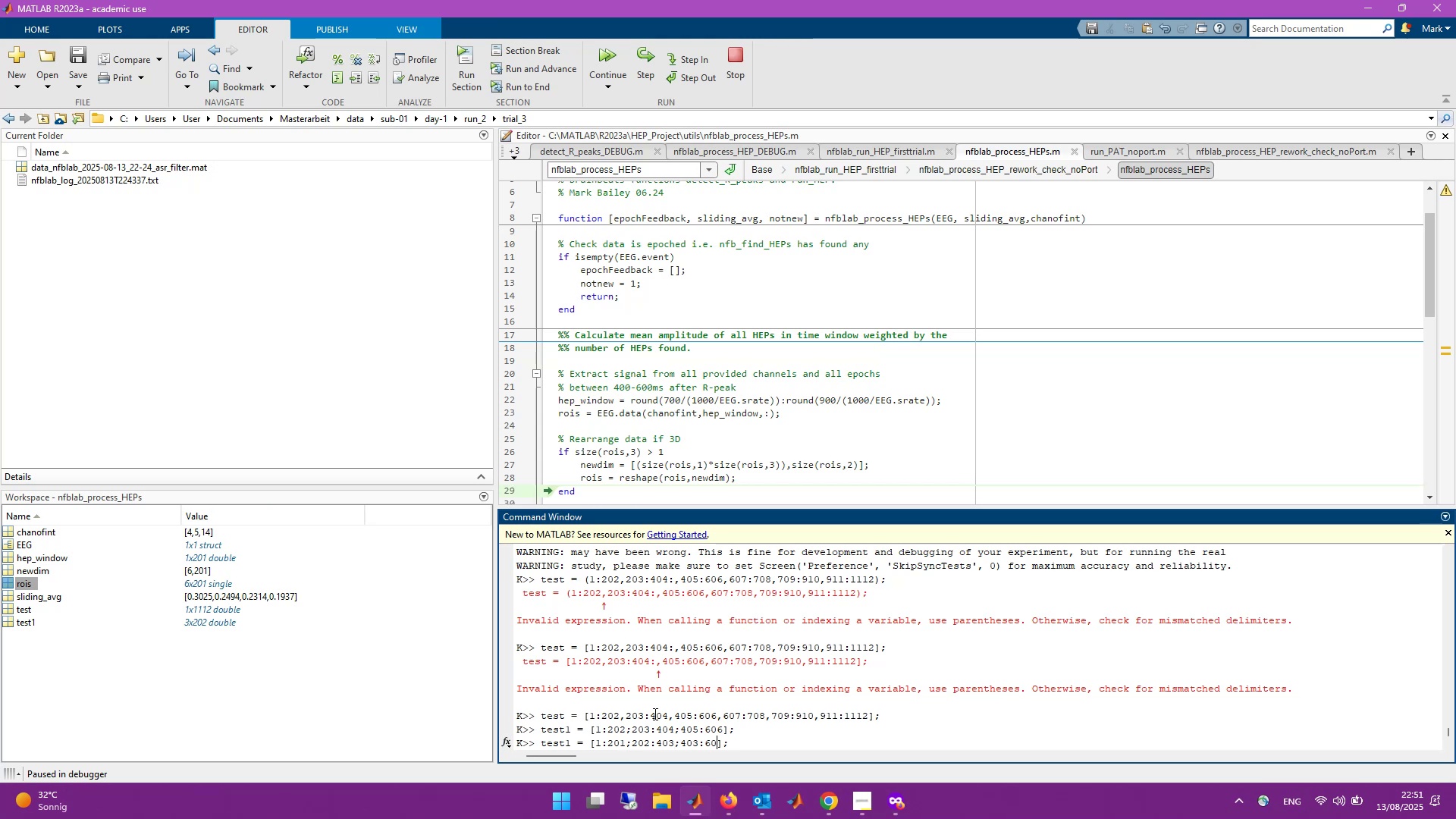 
key(4)
 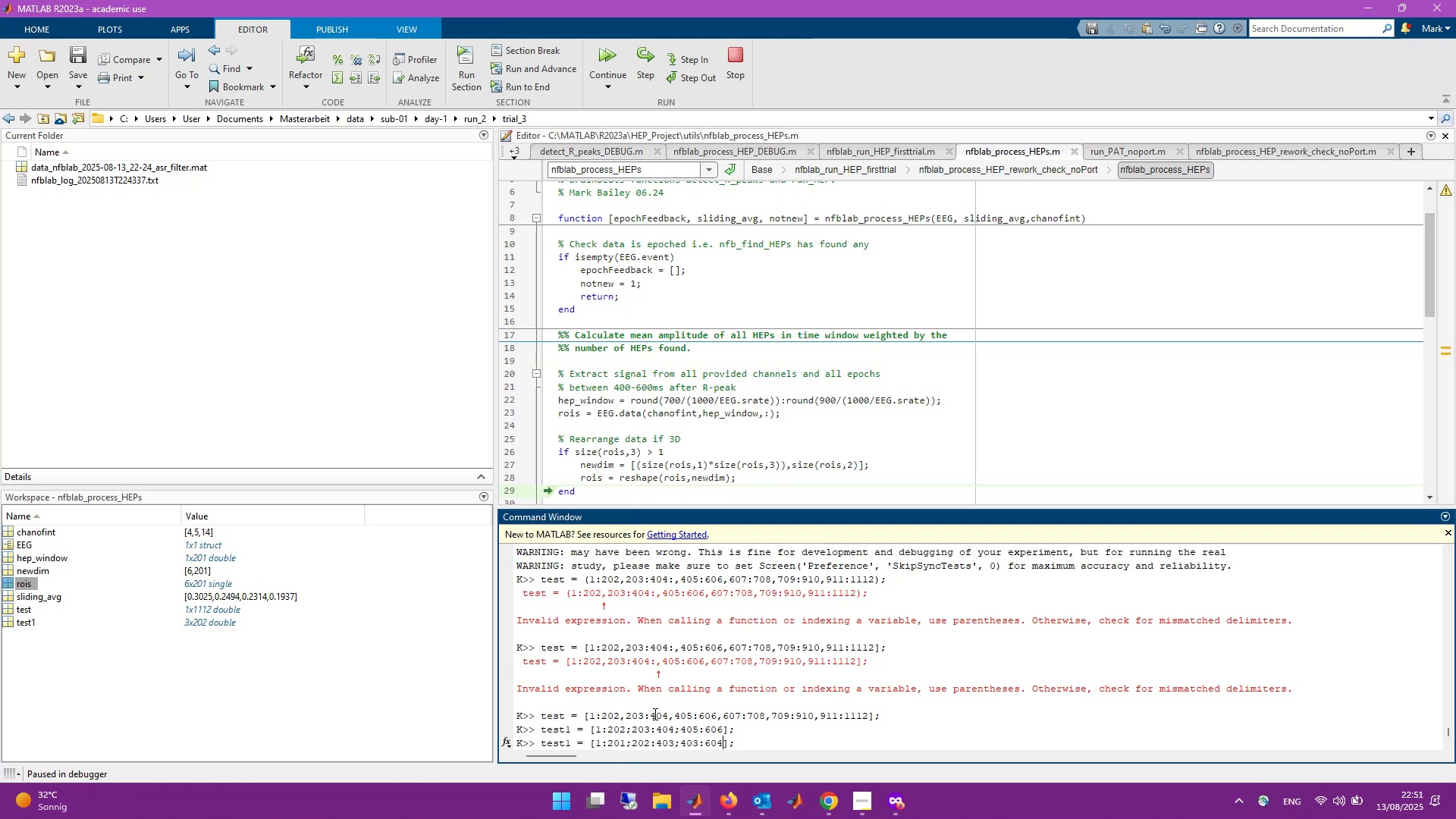 
key(ArrowRight)
 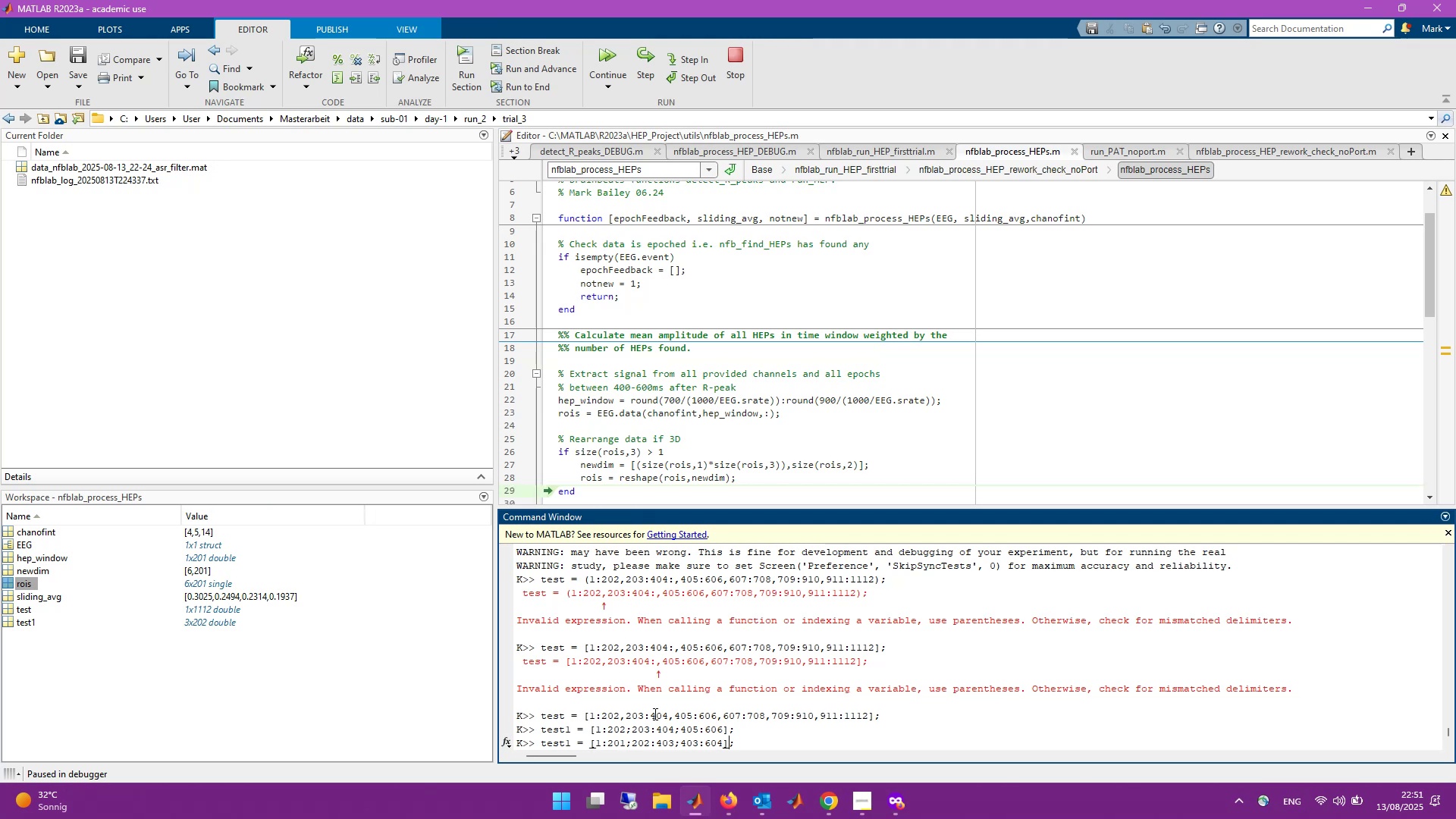 
key(ArrowRight)
 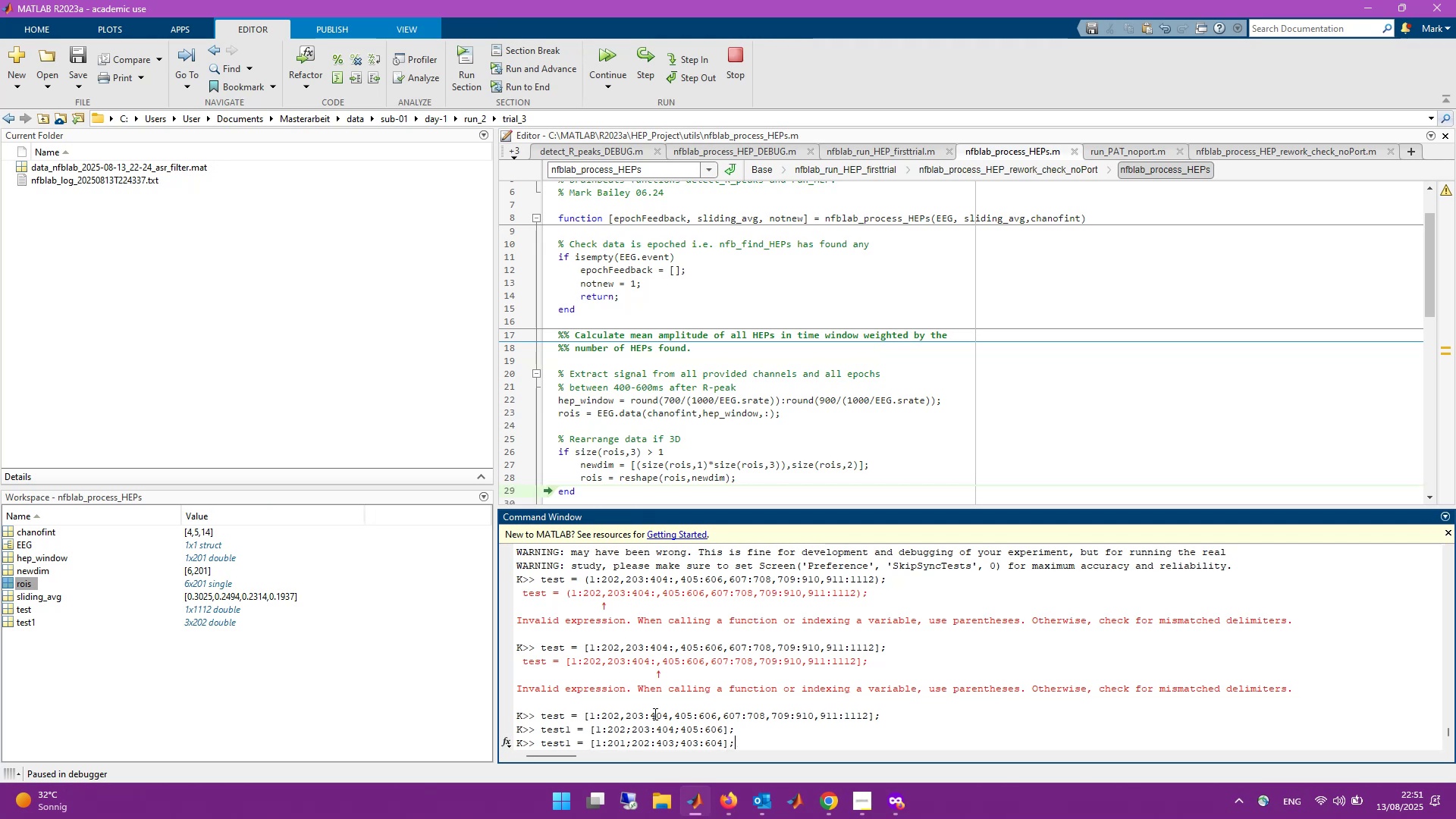 
key(Enter)
 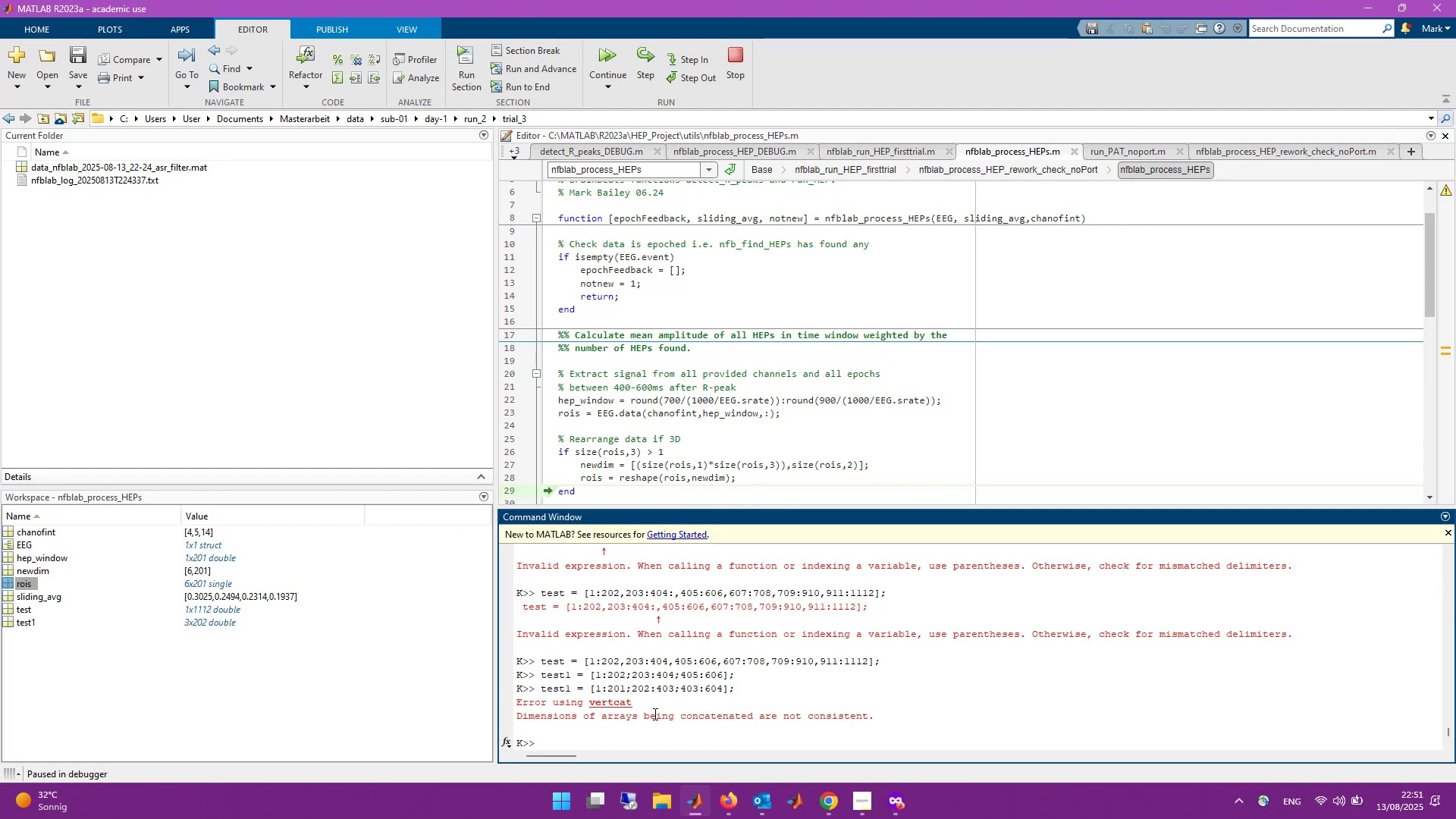 
wait(5.48)
 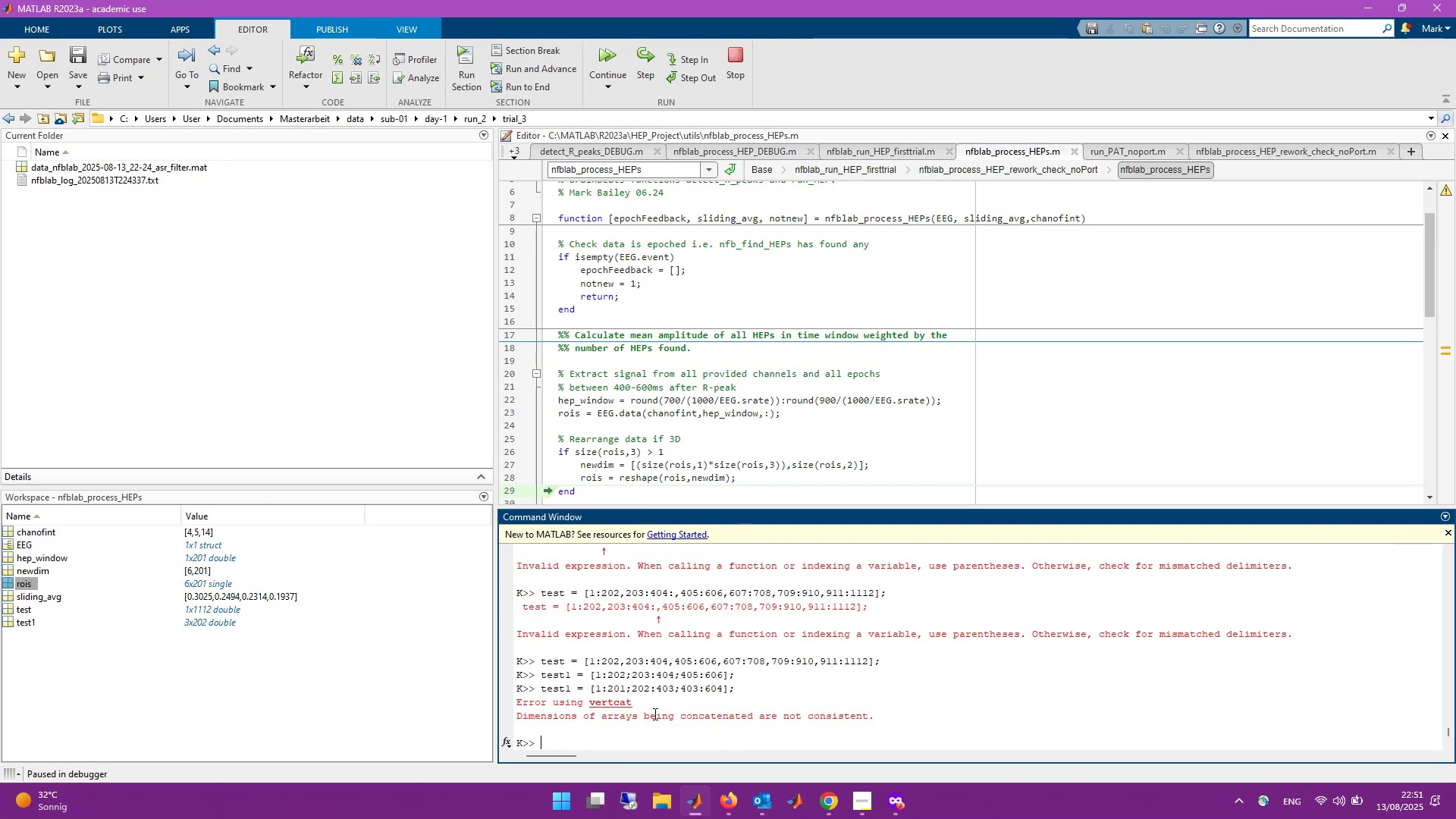 
key(ArrowUp)
 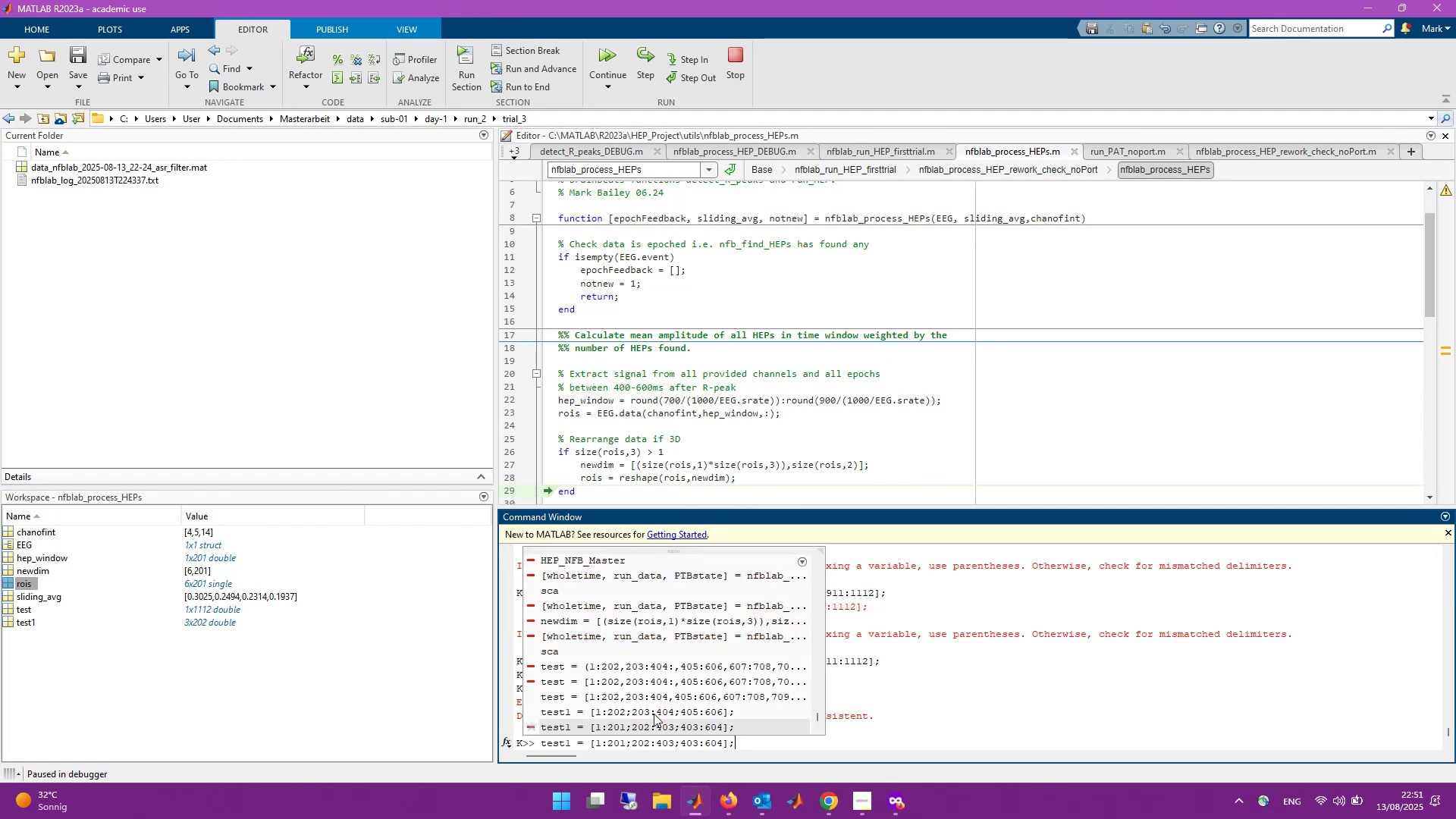 
key(ArrowLeft)
 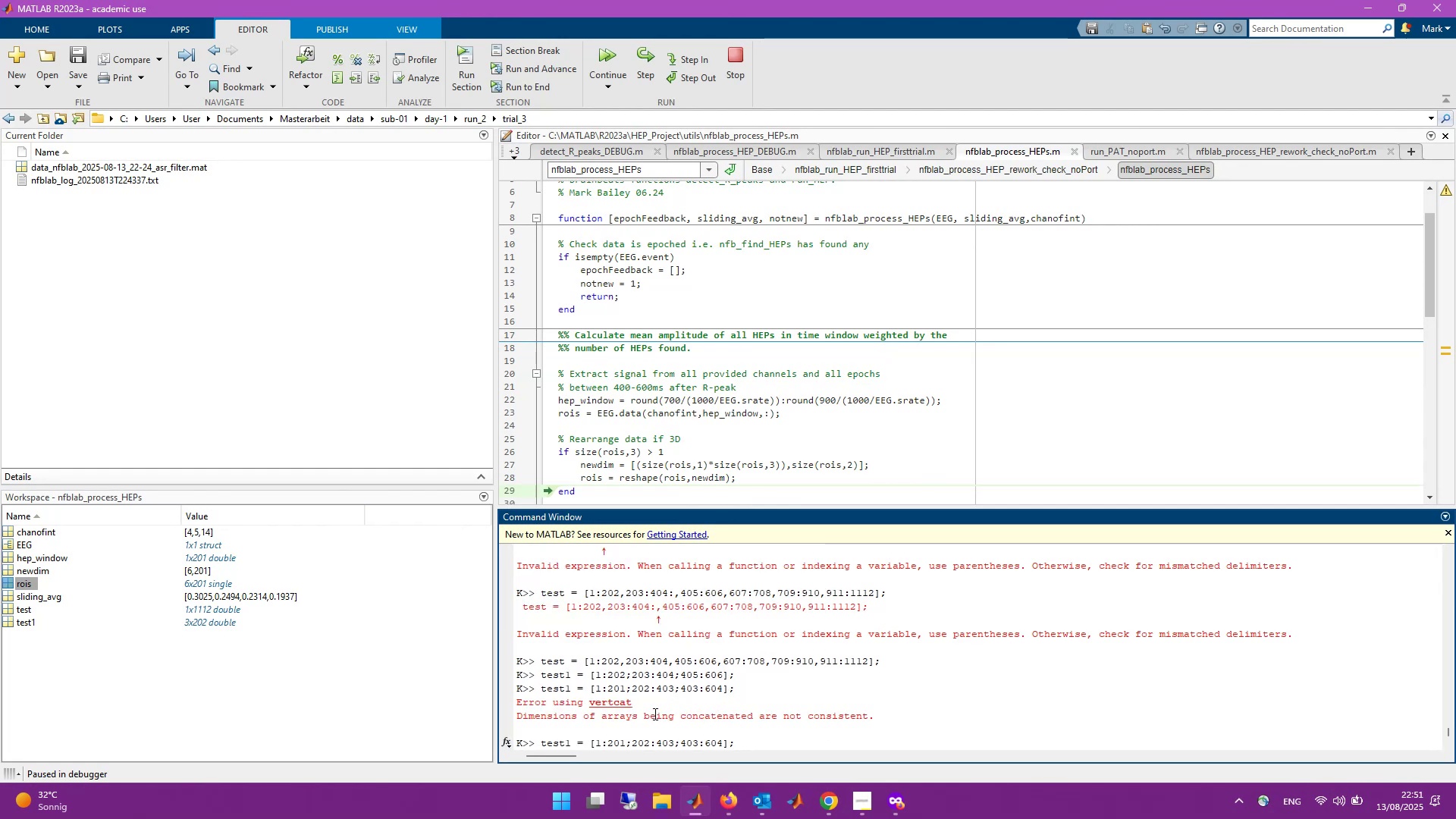 
hold_key(key=ArrowLeft, duration=0.64)
 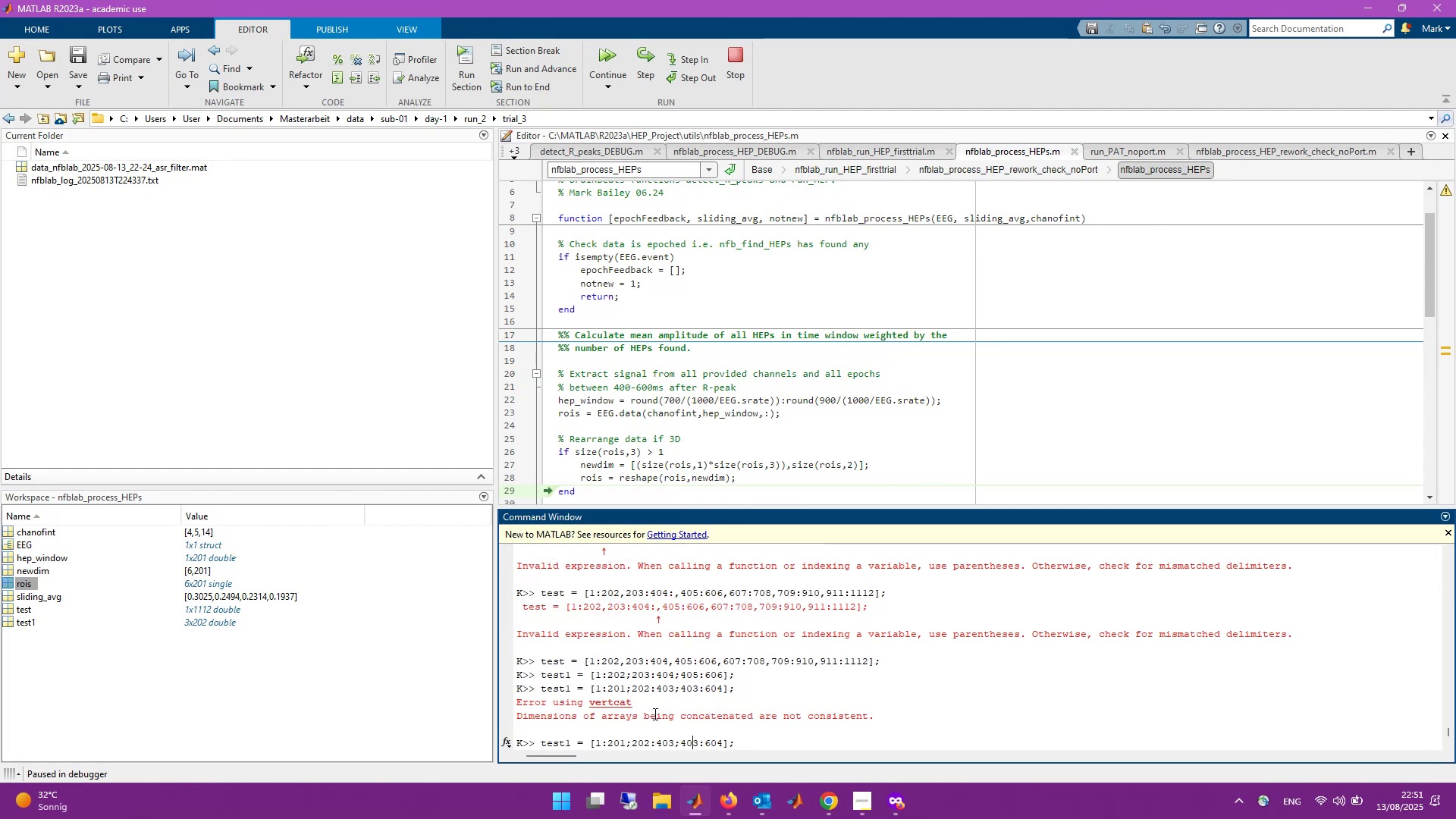 
key(ArrowLeft)
 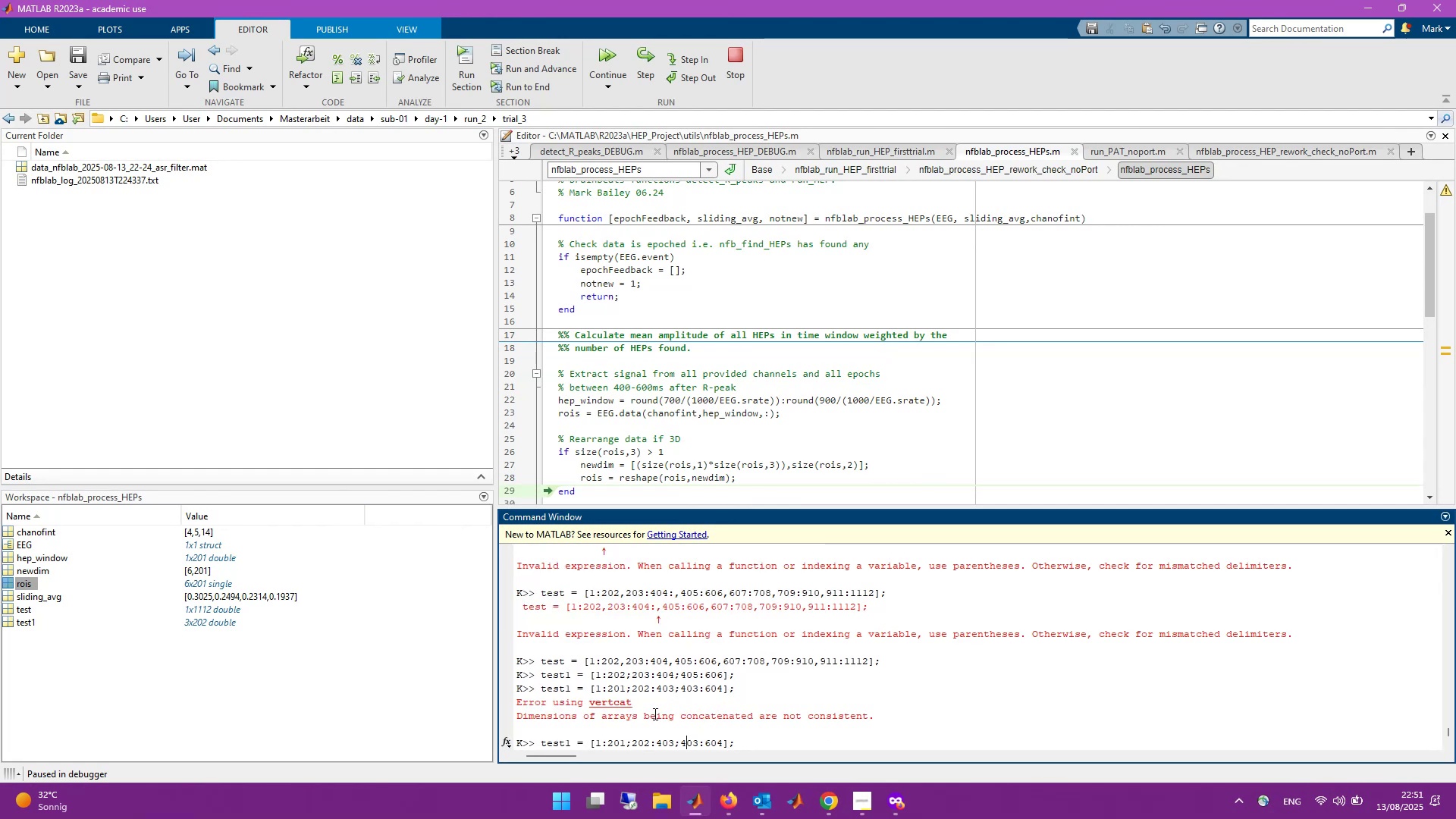 
hold_key(key=ArrowLeft, duration=0.68)
 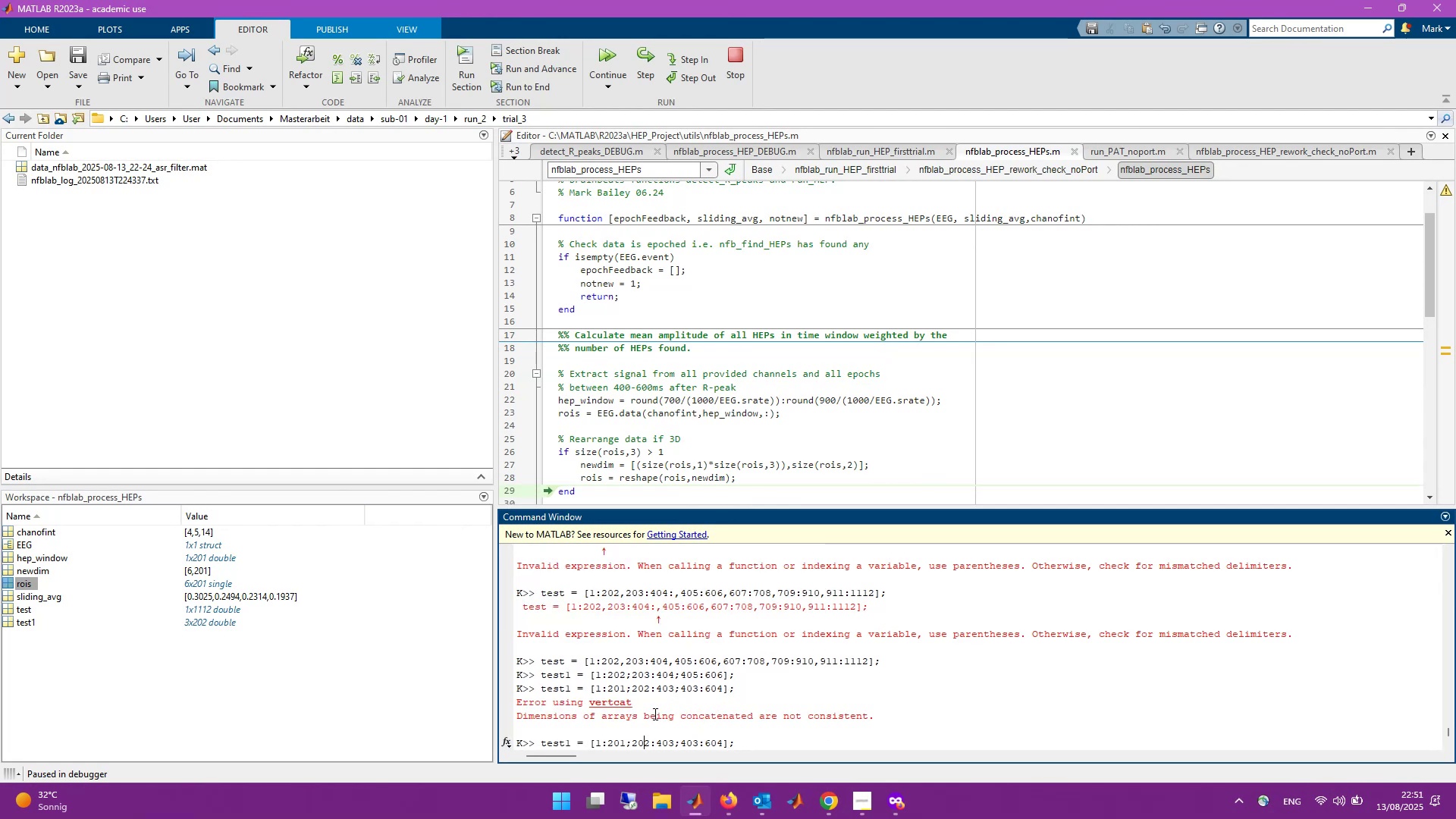 
key(ArrowLeft)
 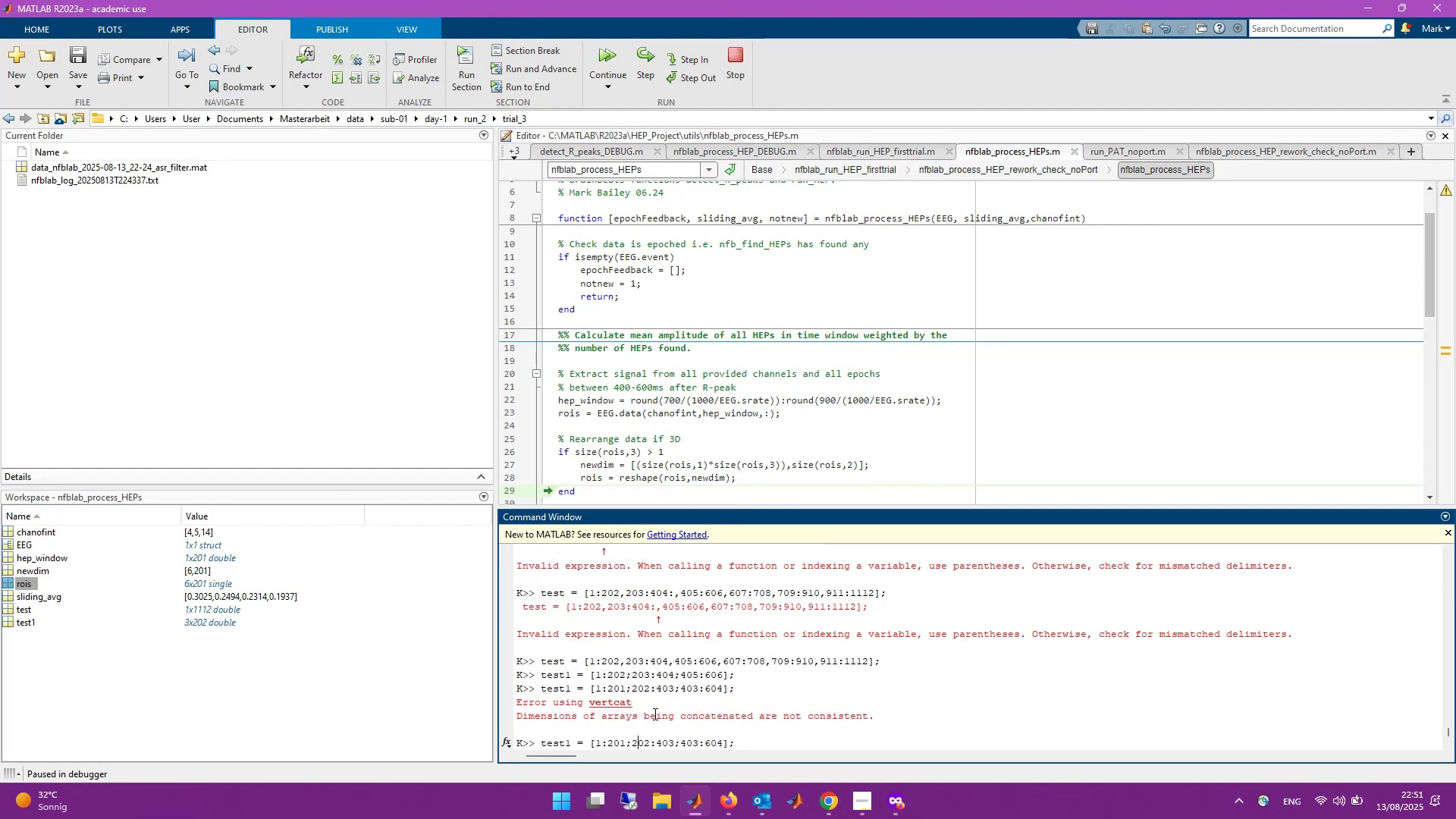 
key(ArrowRight)
 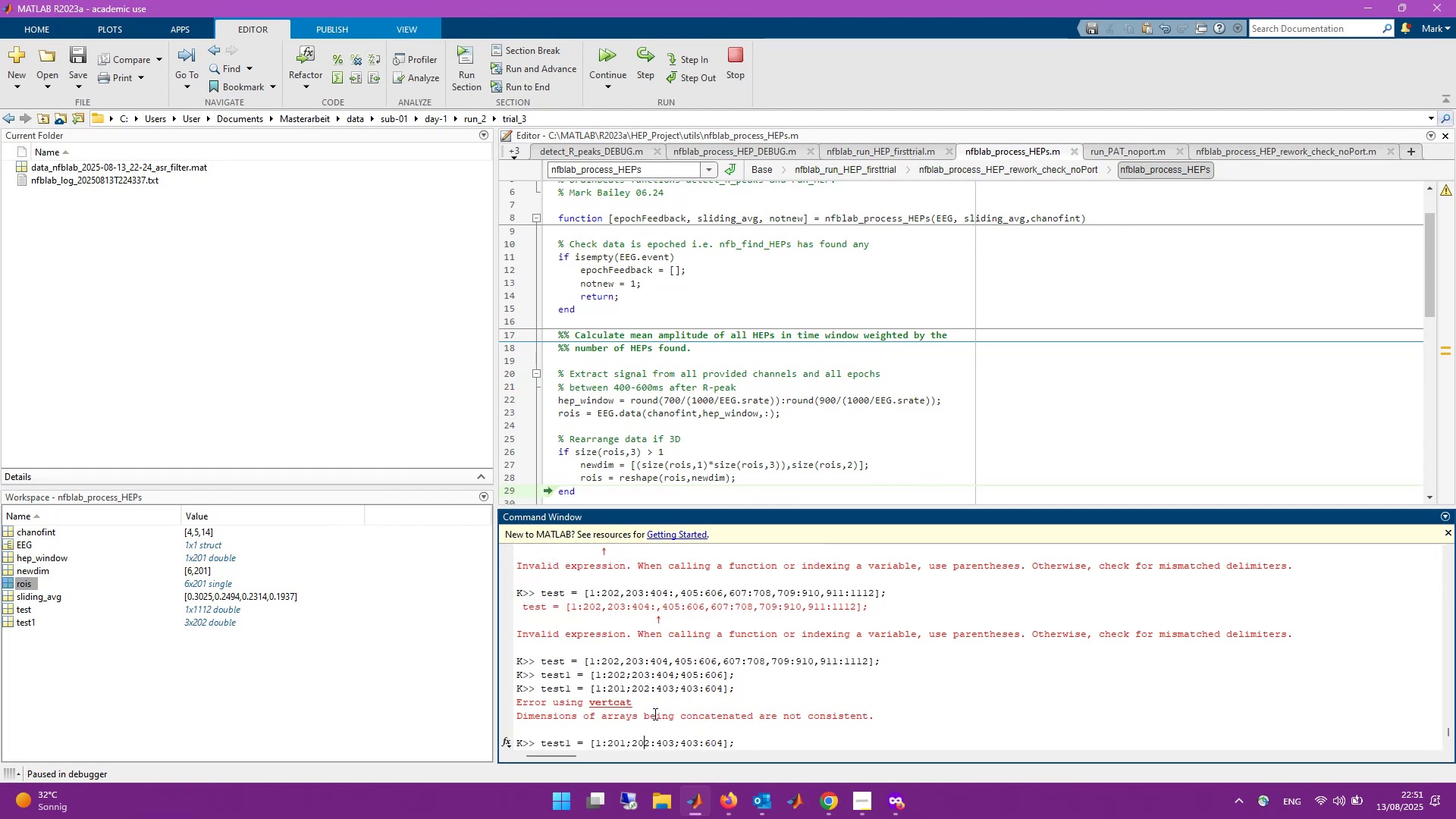 
key(ArrowRight)
 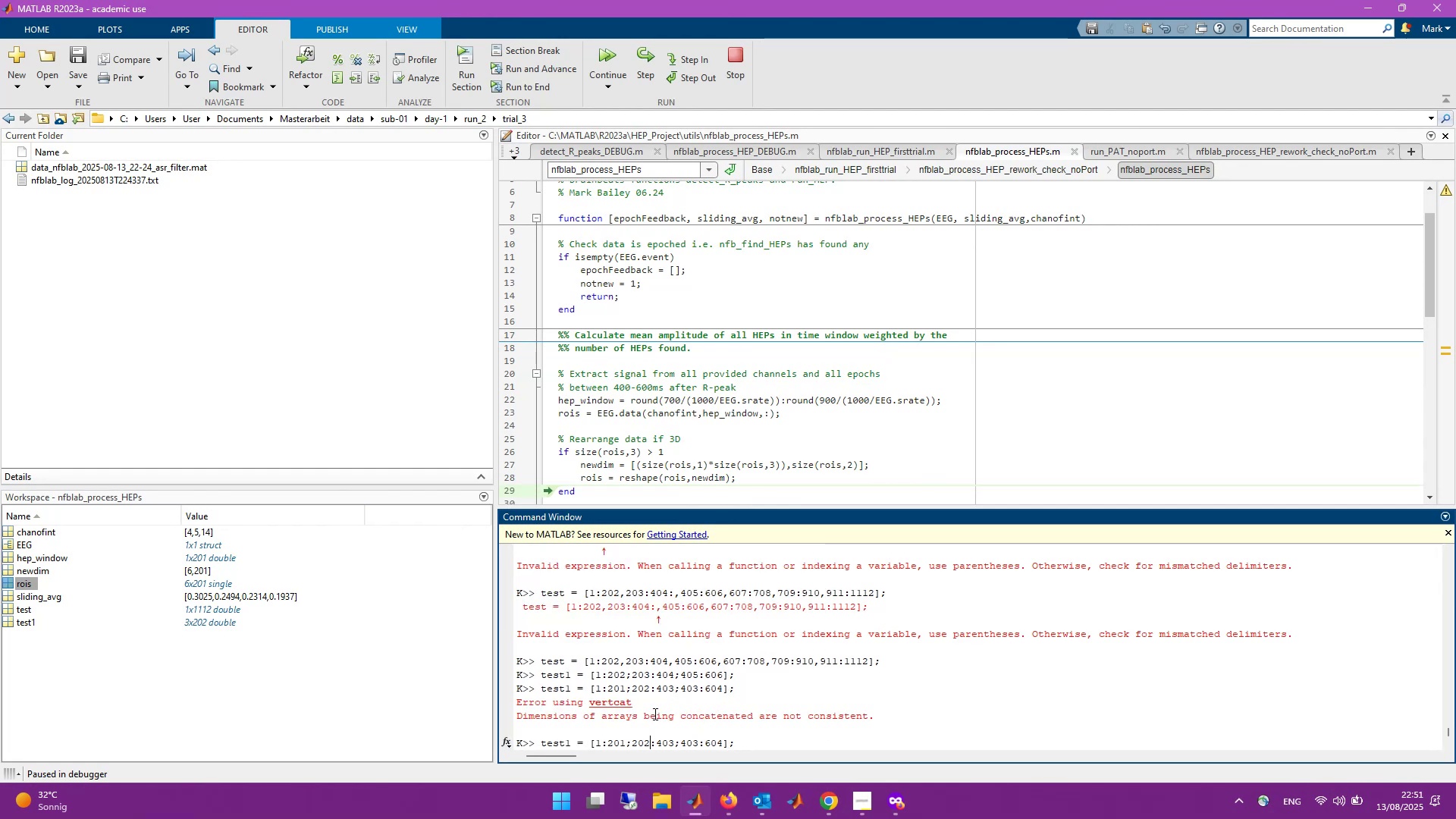 
key(ArrowRight)
 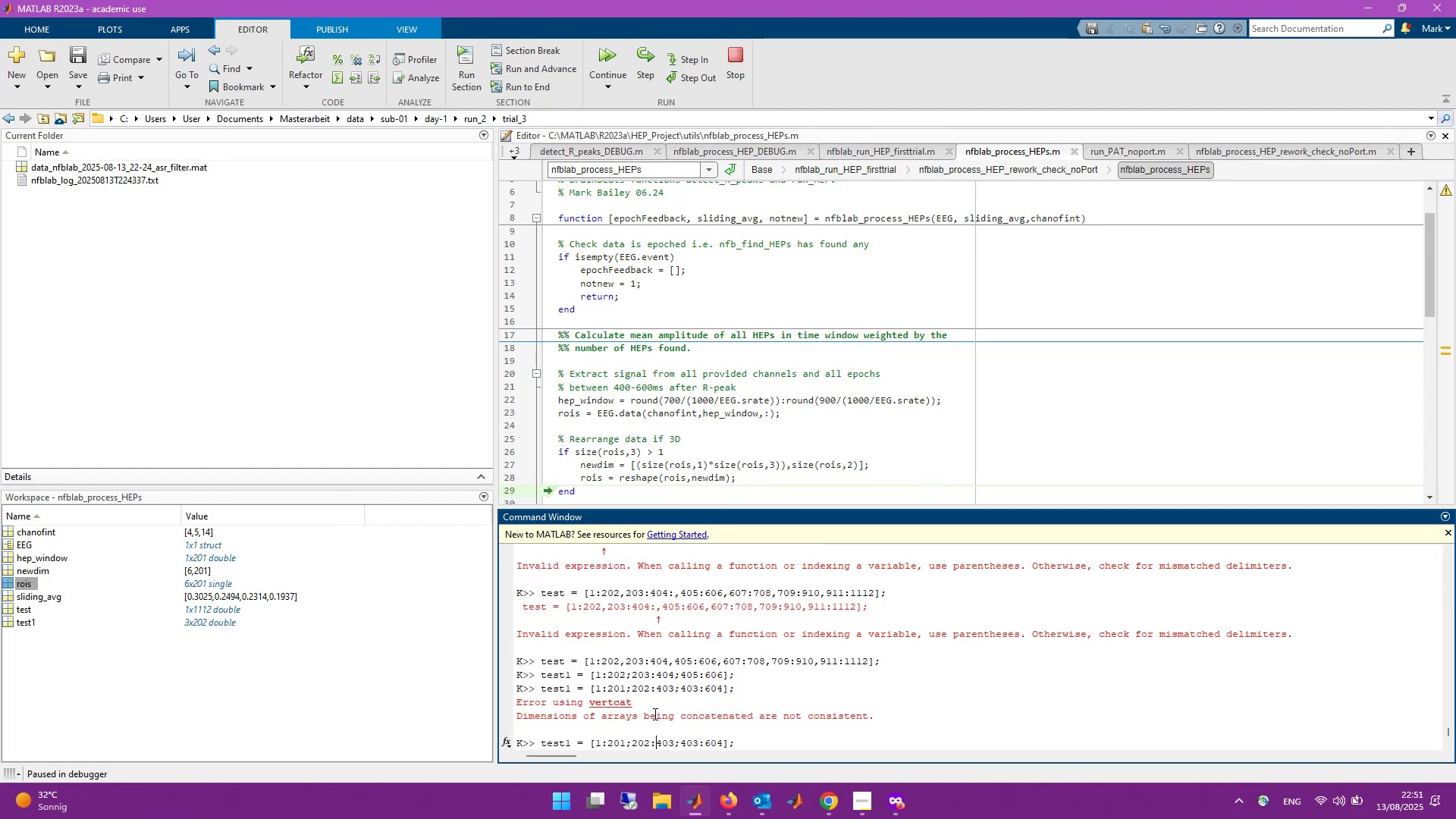 
key(ArrowRight)
 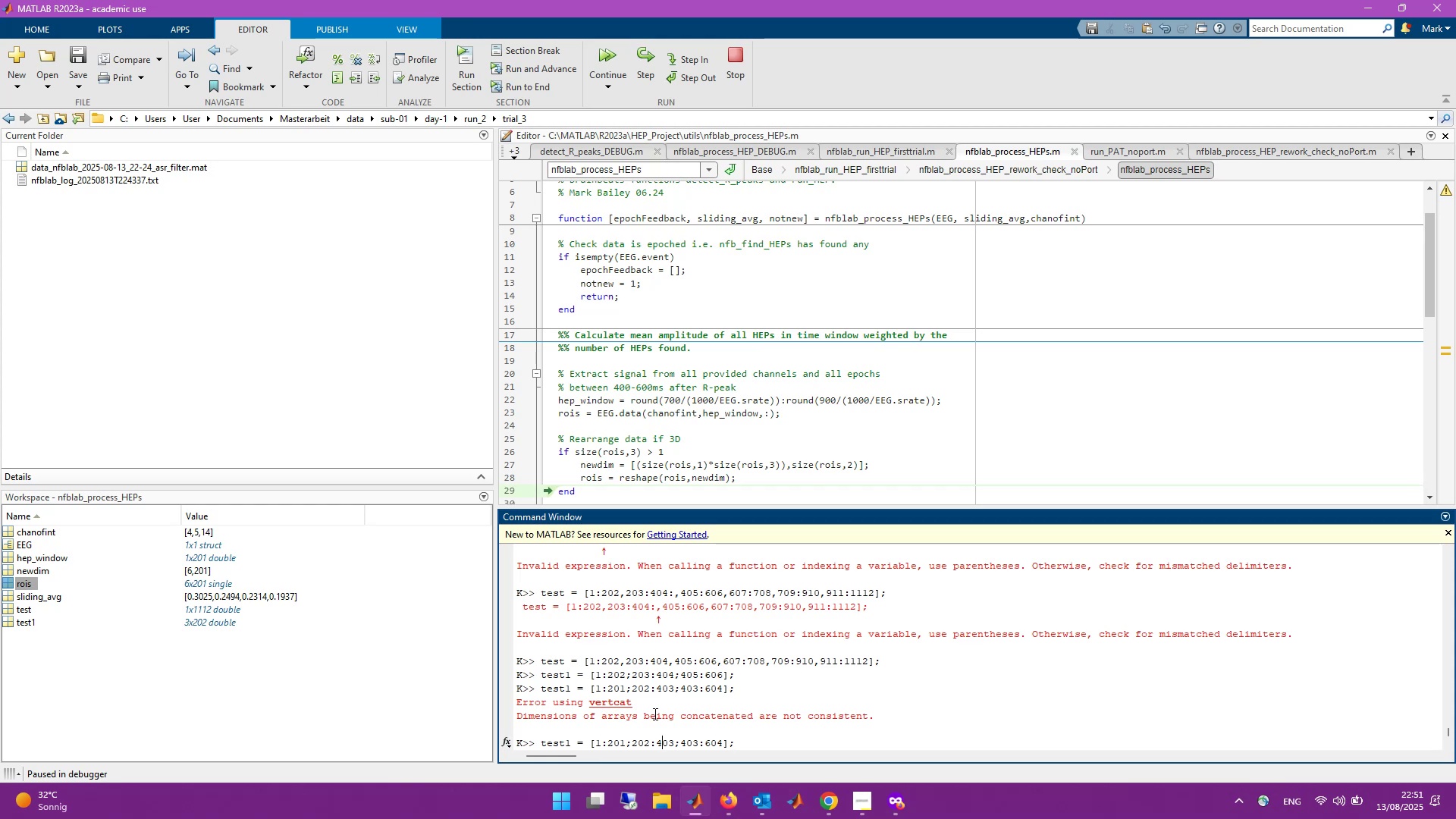 
key(ArrowRight)
 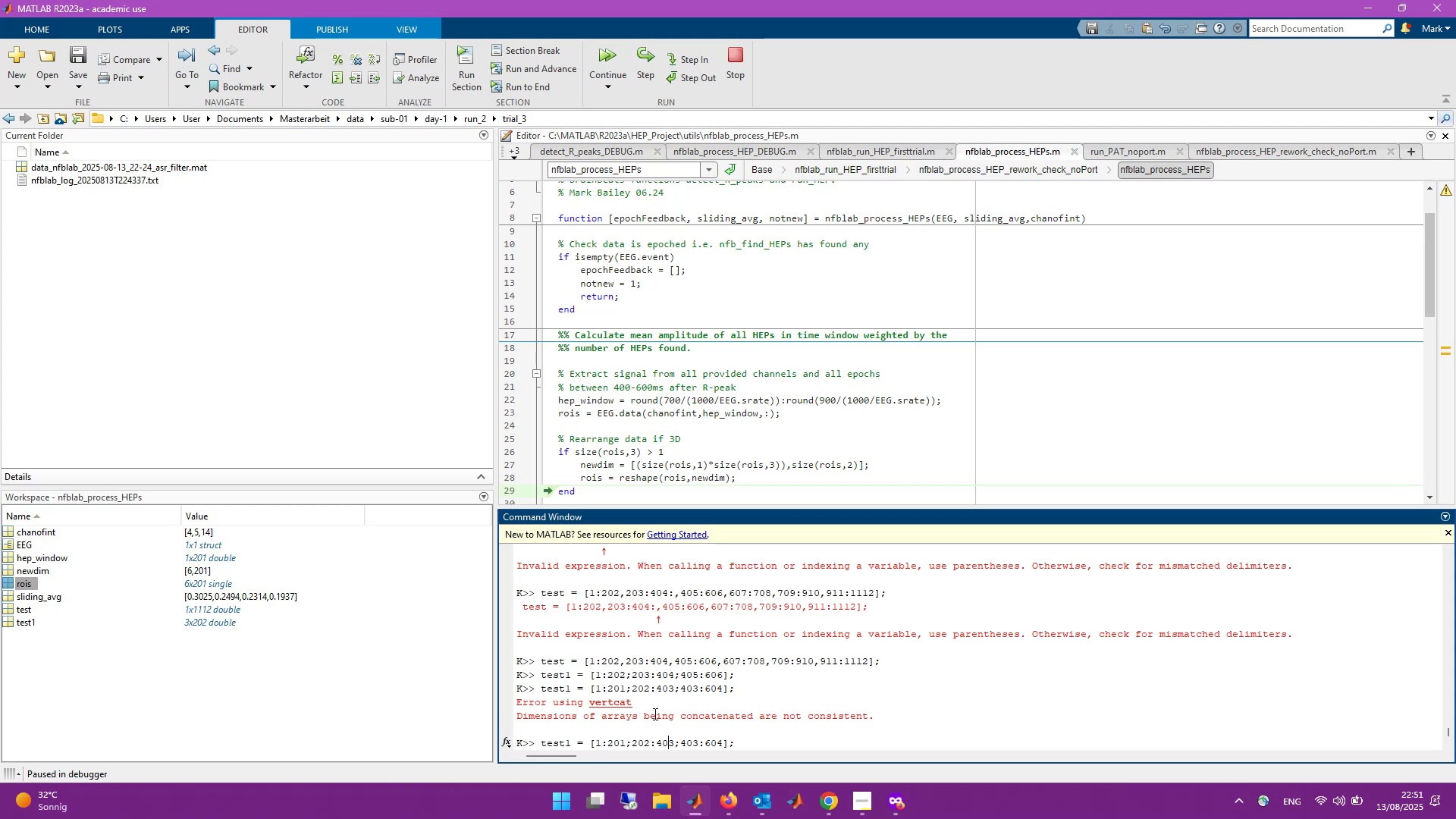 
key(ArrowRight)
 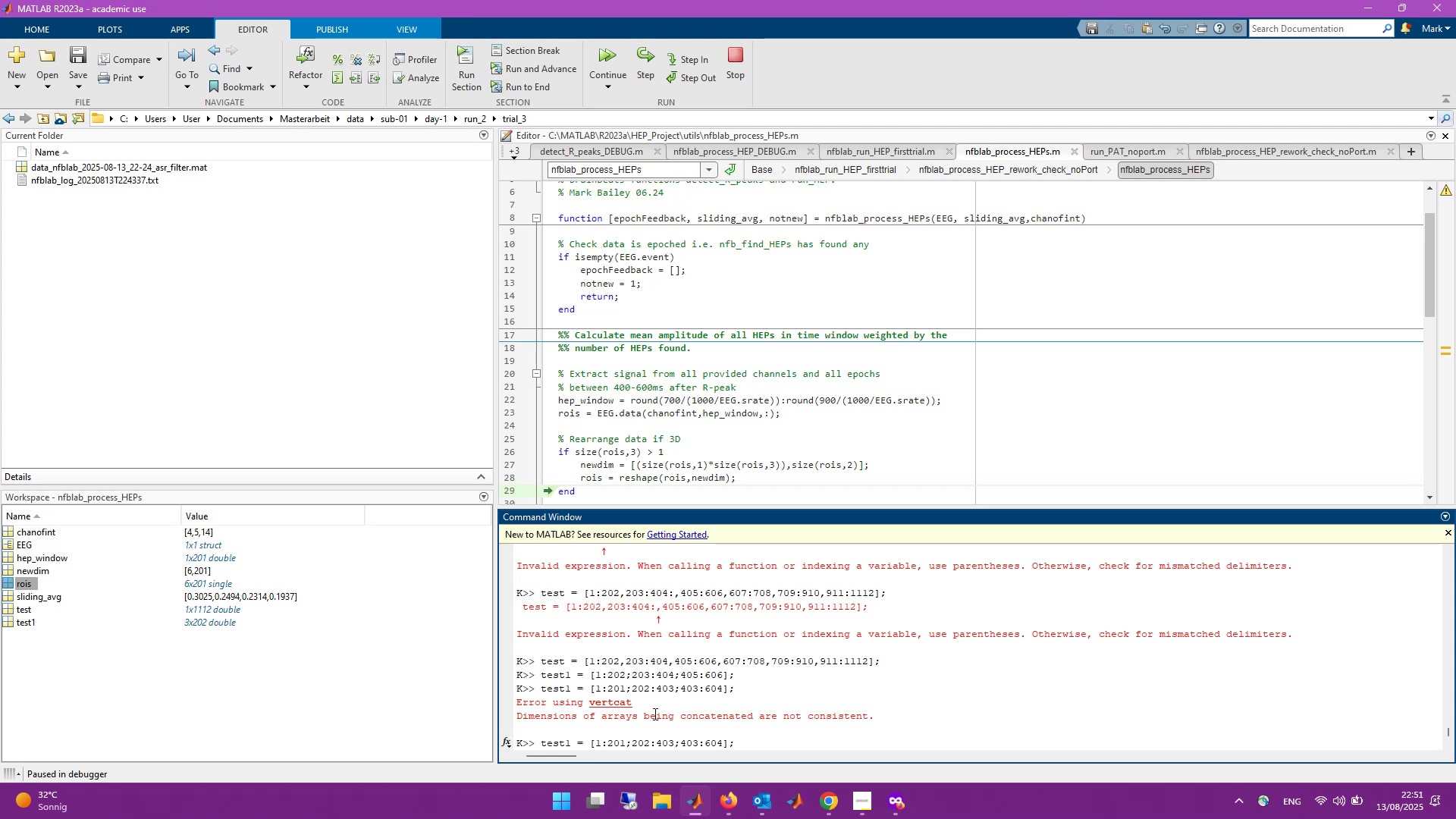 
wait(5.3)
 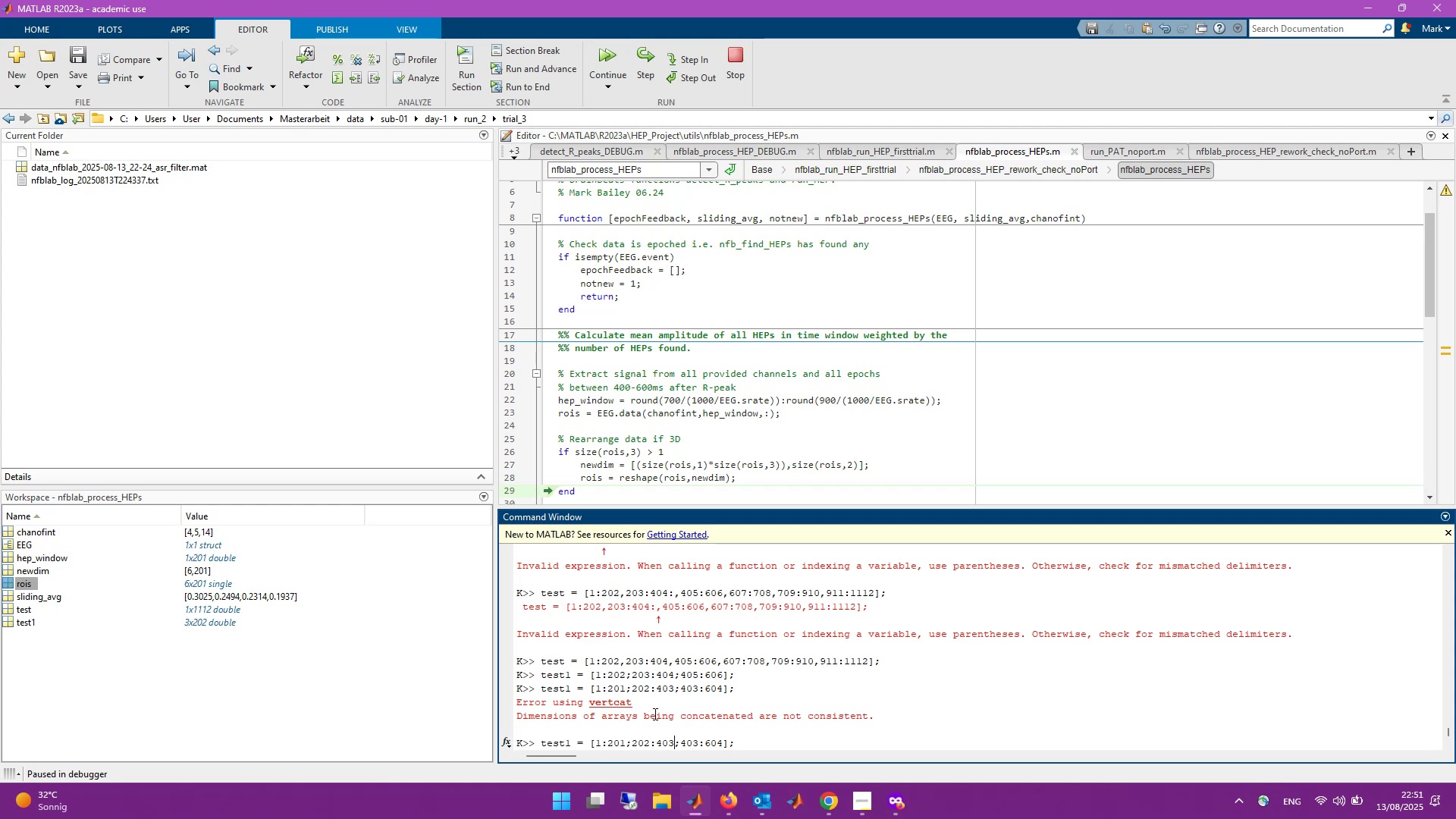 
hold_key(key=ArrowRight, duration=0.47)
 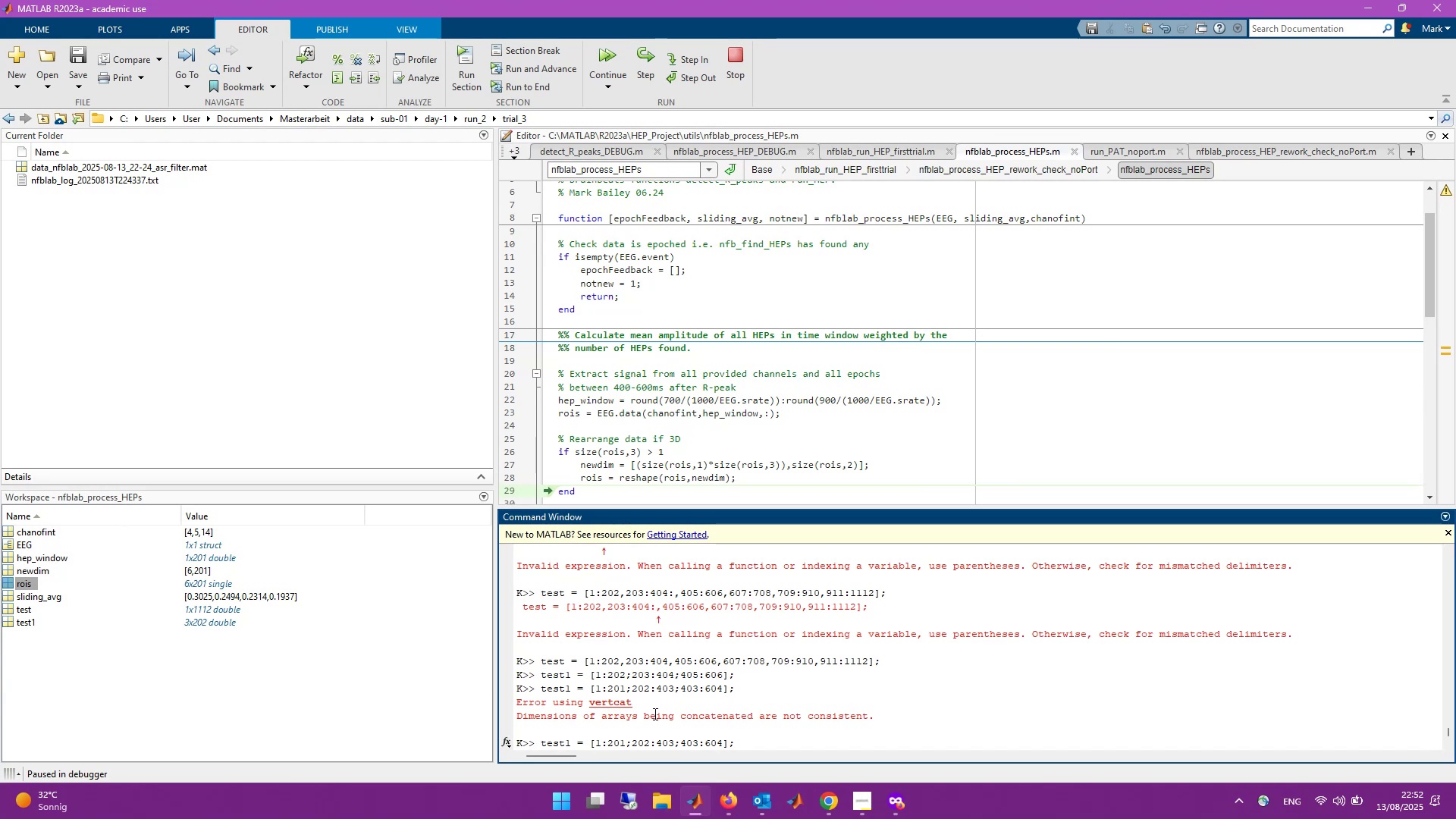 
wait(5.09)
 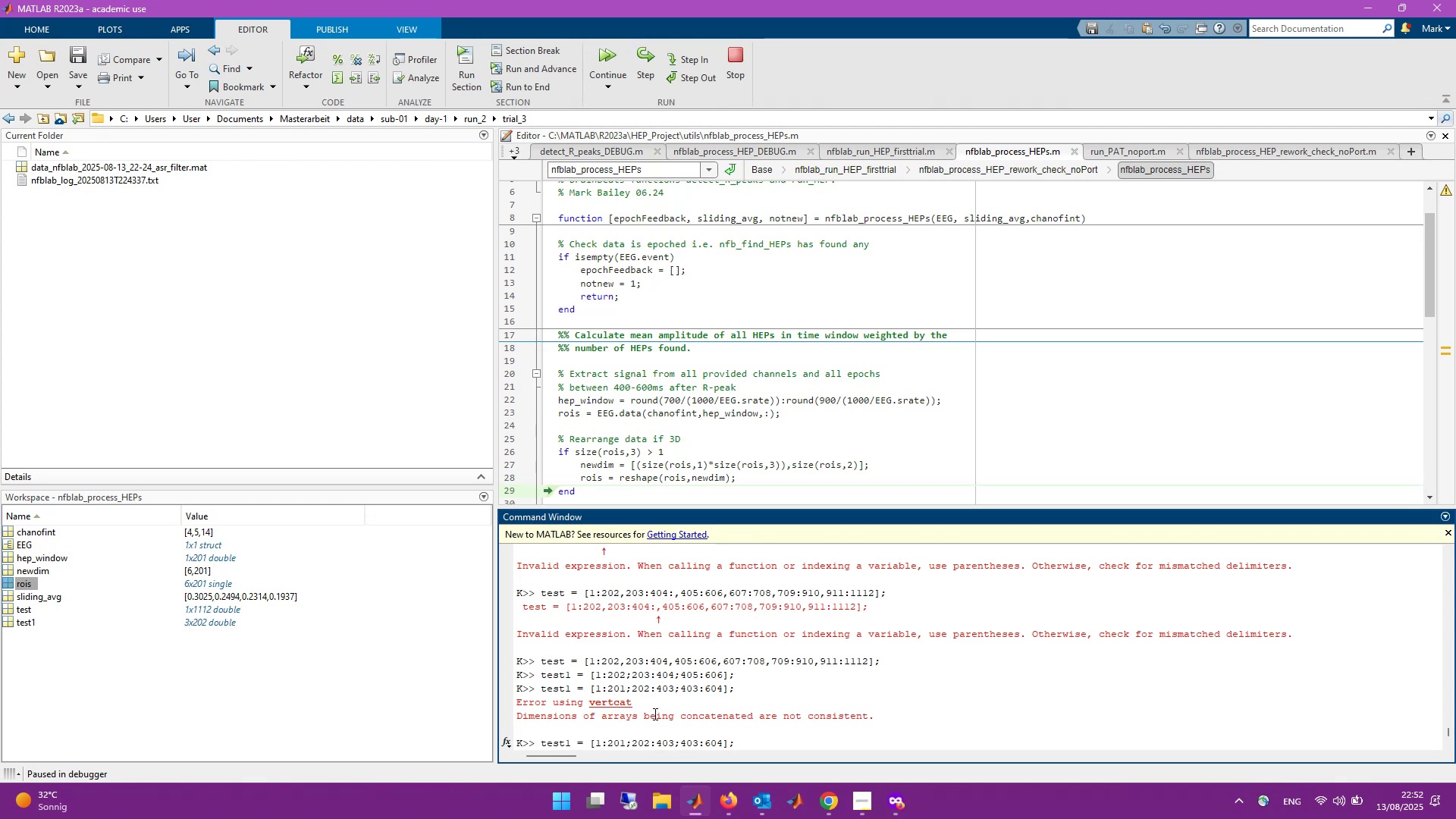 
key(ArrowRight)
 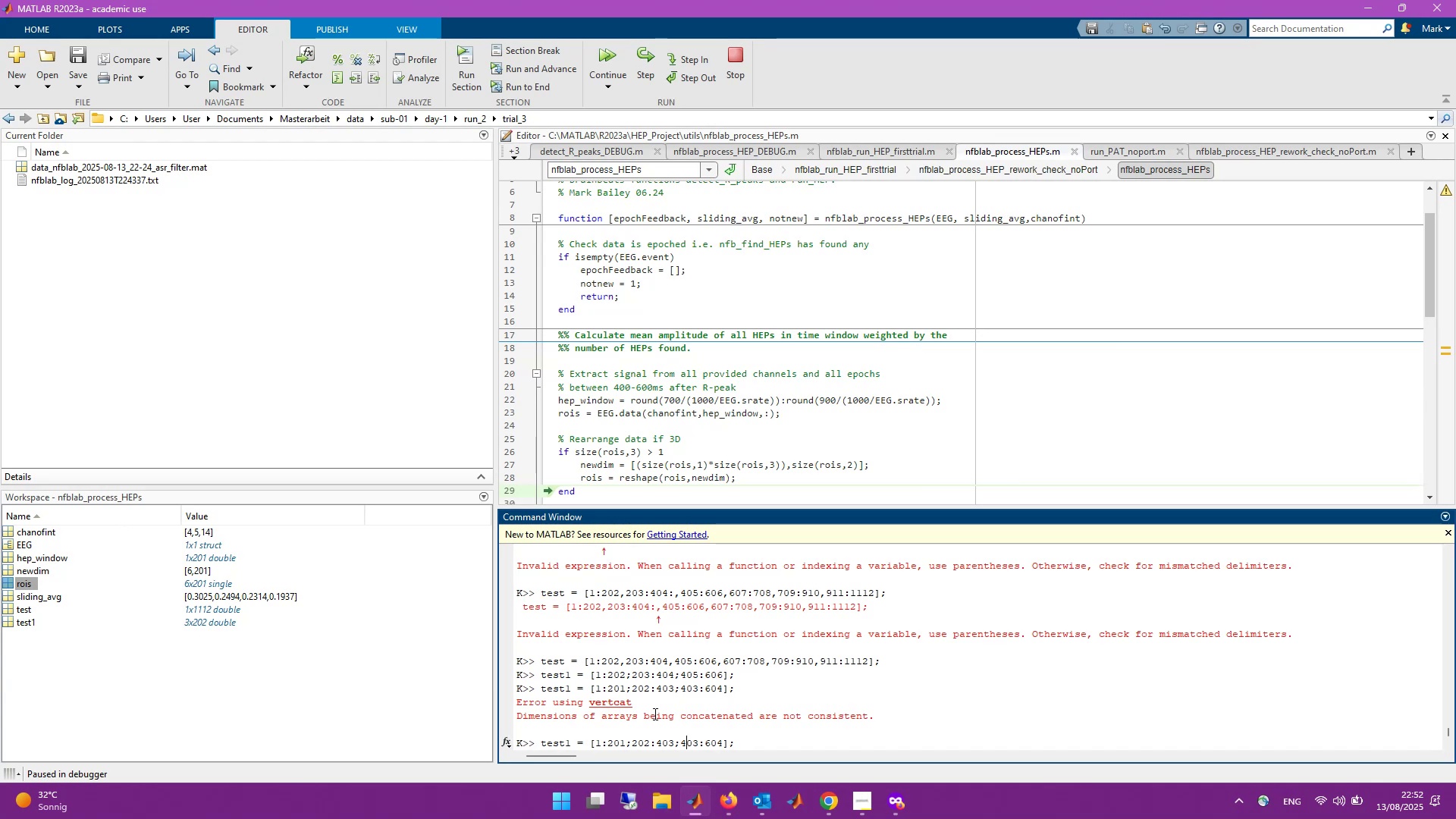 
key(ArrowRight)
 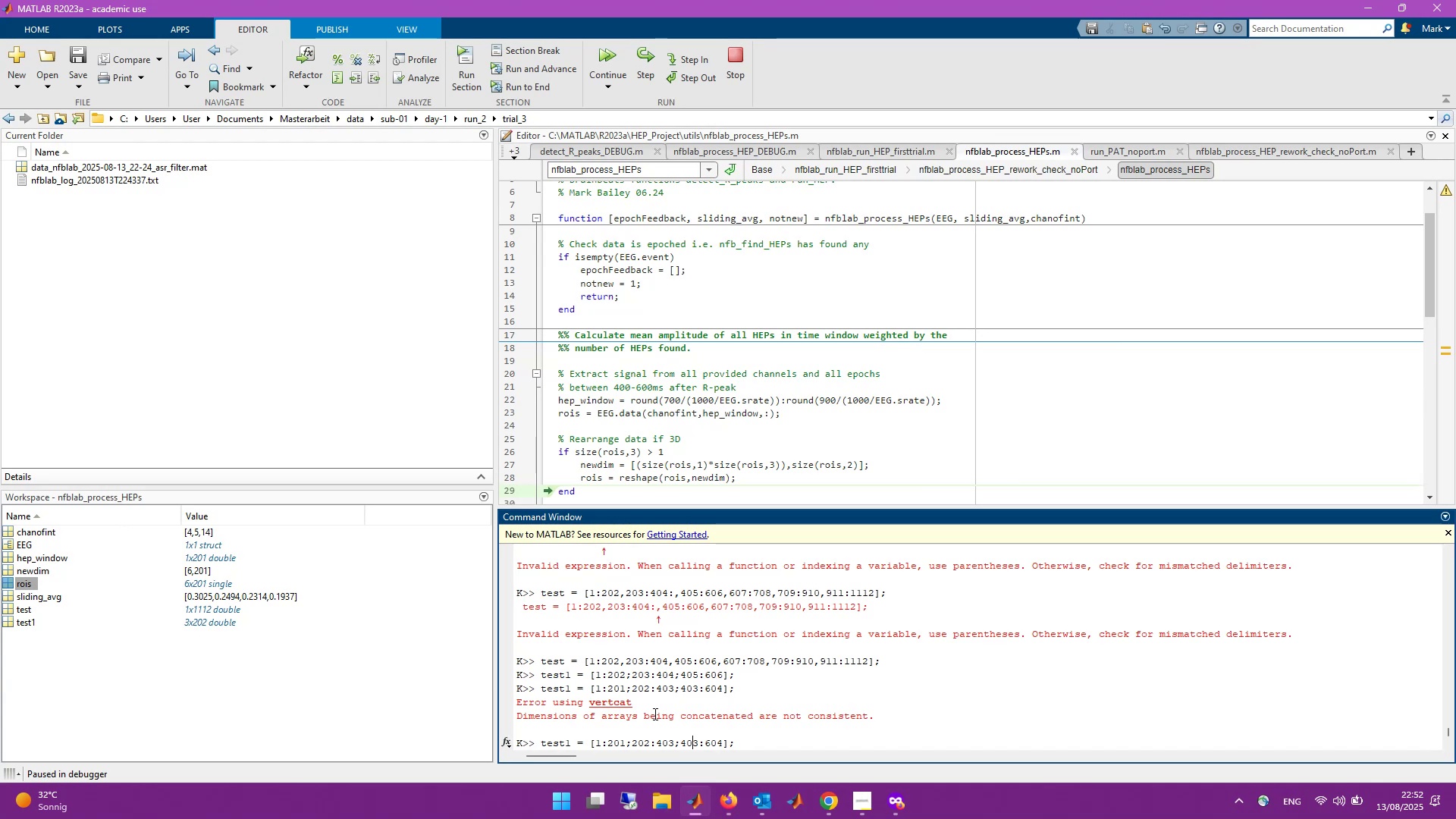 
key(ArrowRight)
 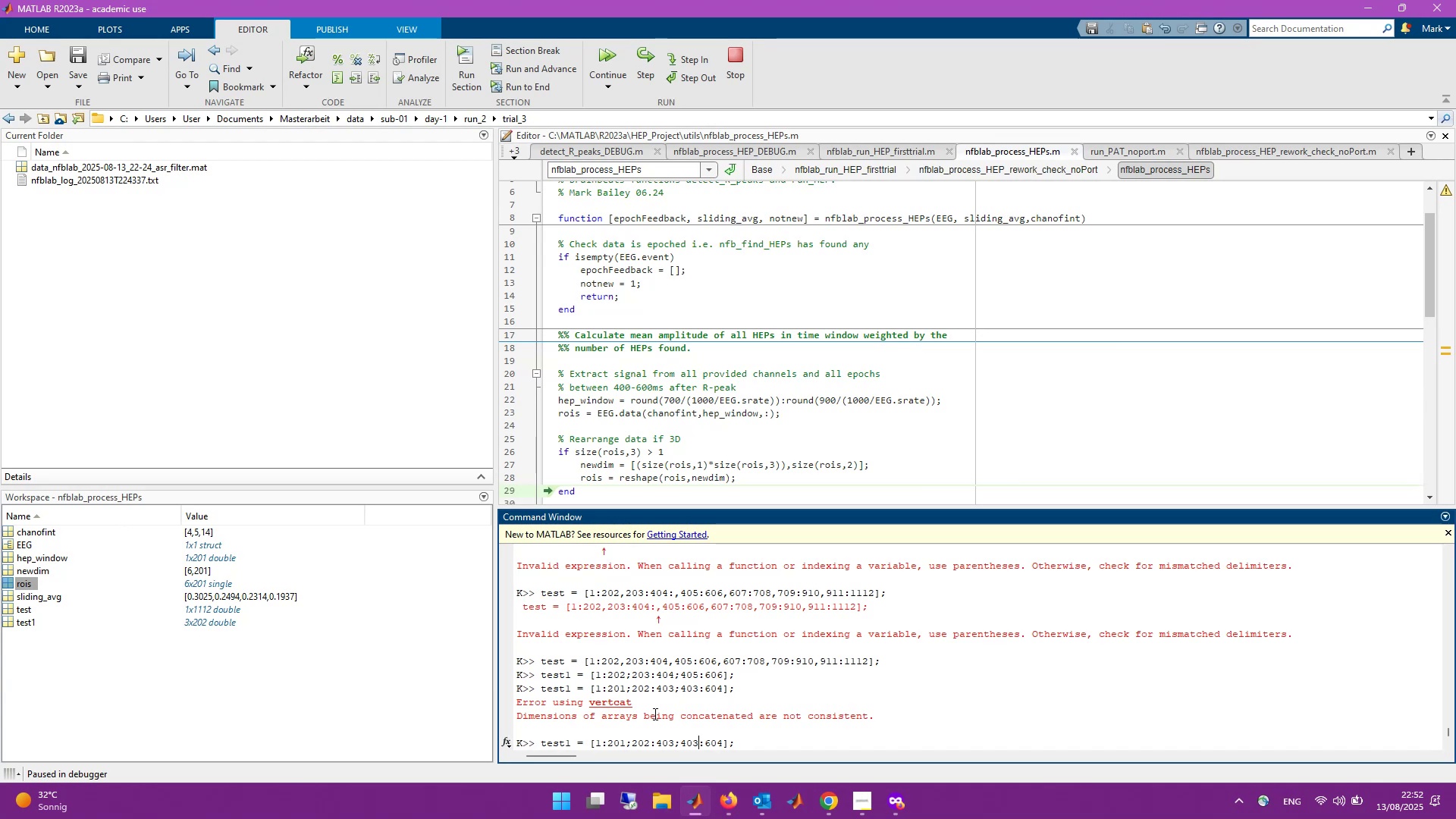 
key(Backspace)
 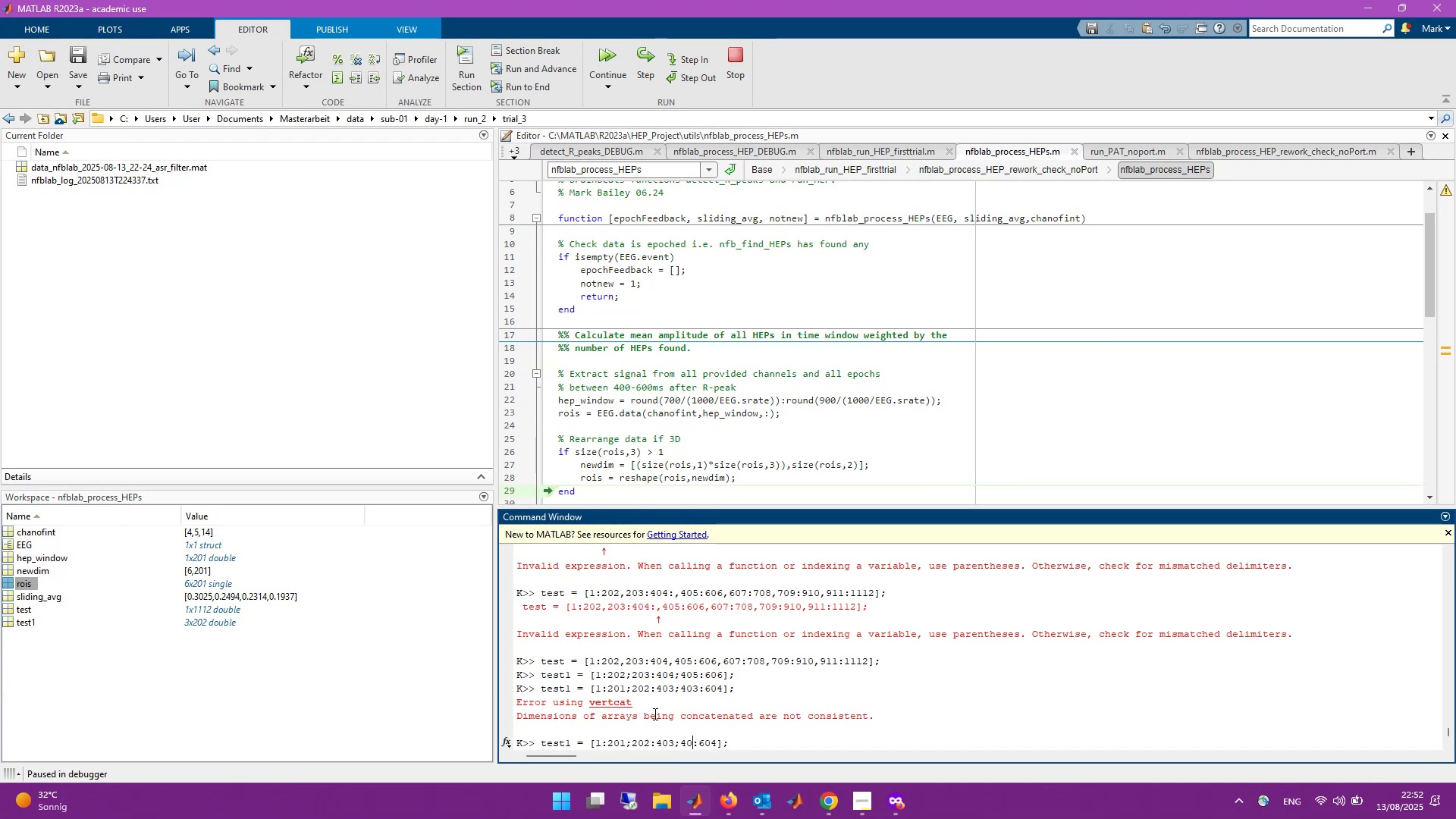 
key(Numpad4)
 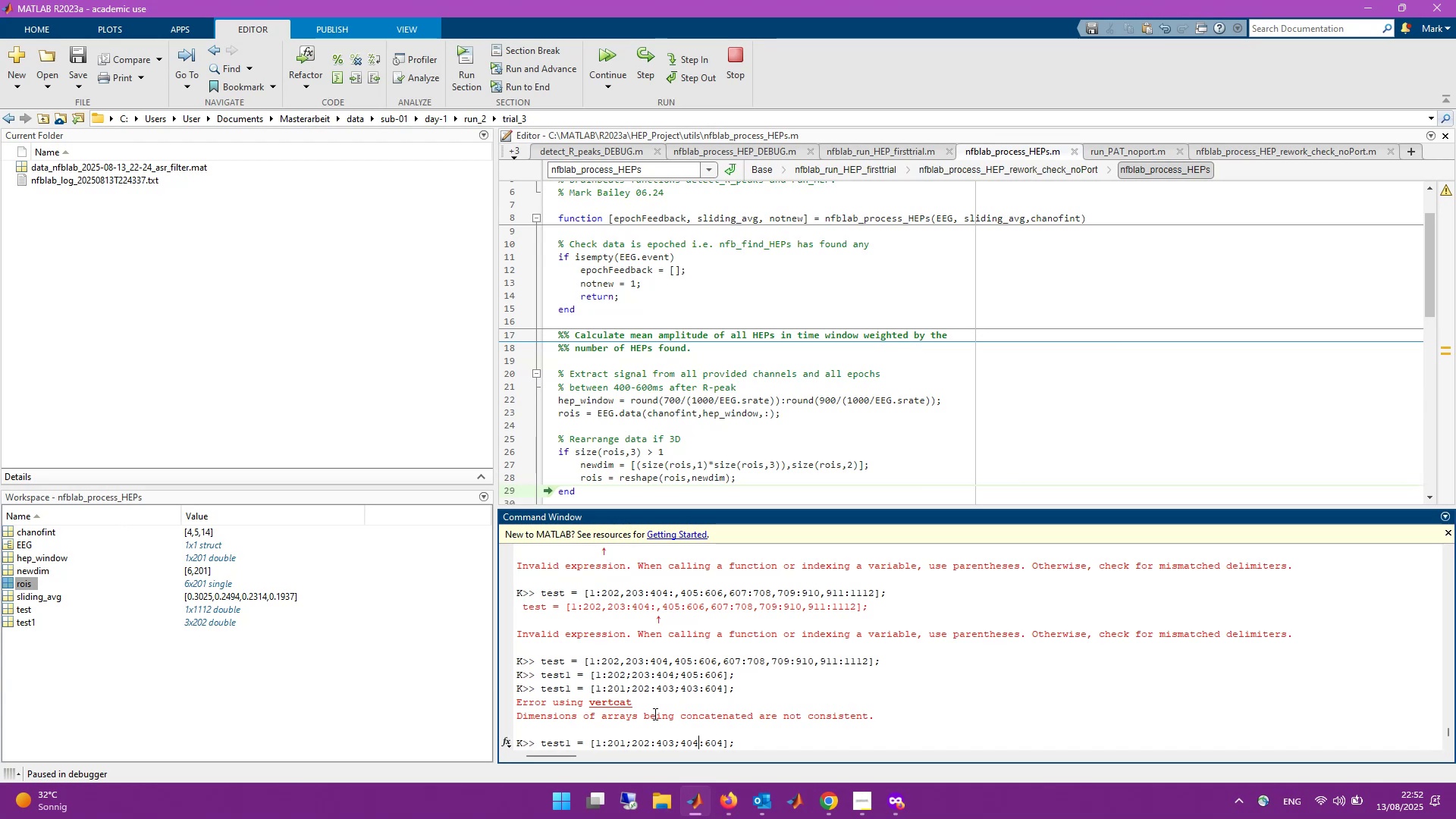 
key(ArrowRight)
 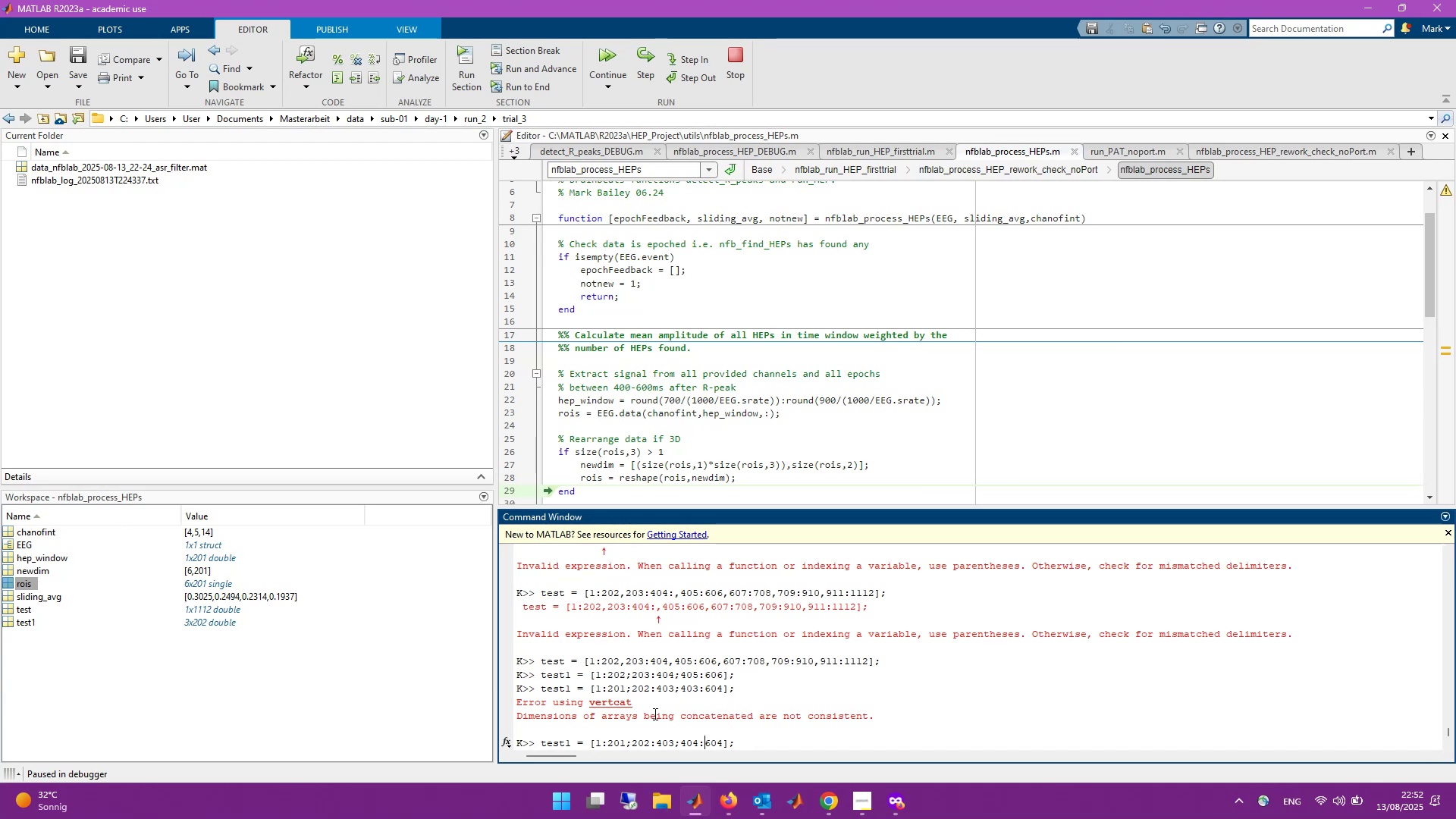 
key(ArrowRight)
 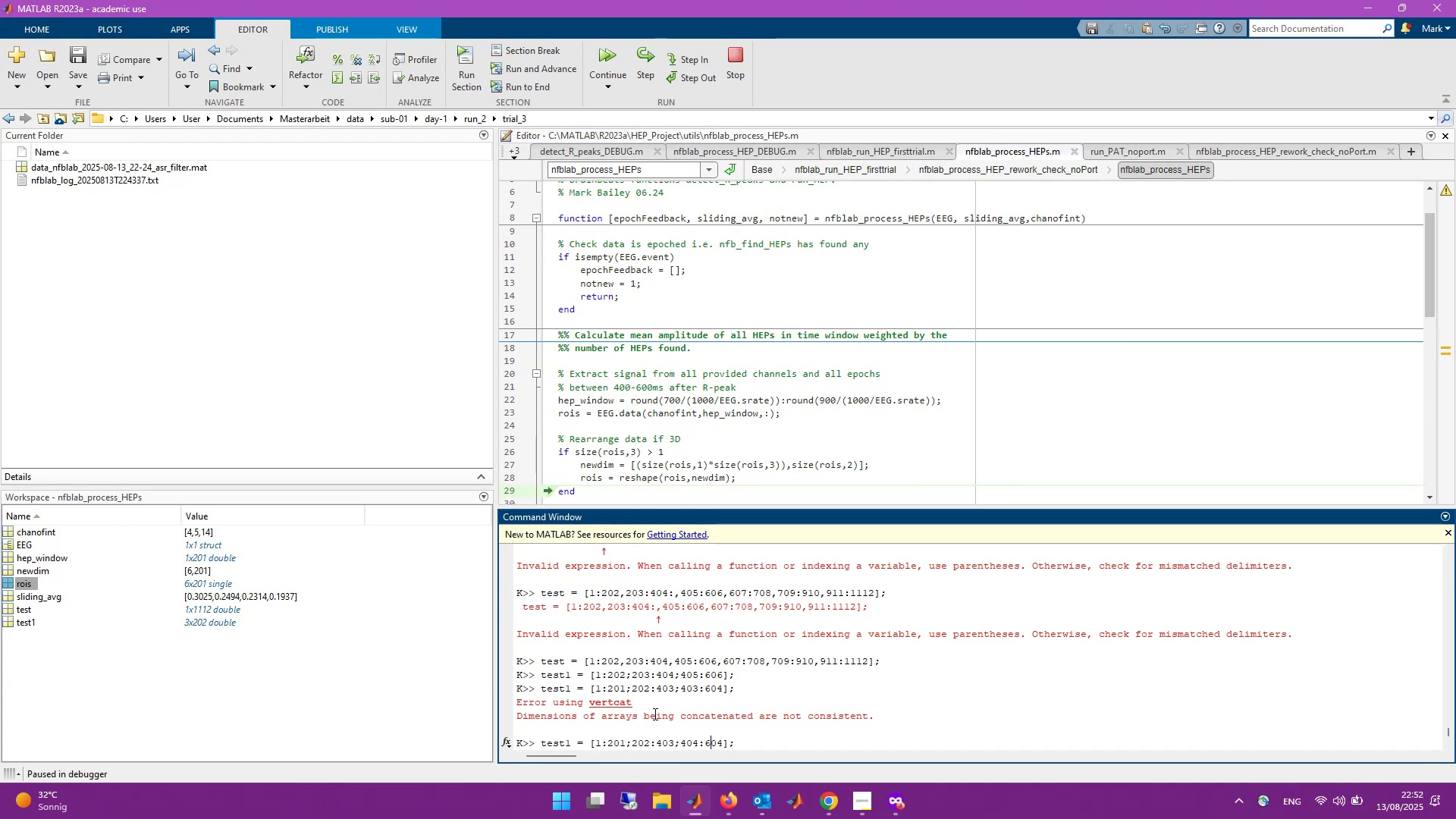 
key(ArrowRight)
 